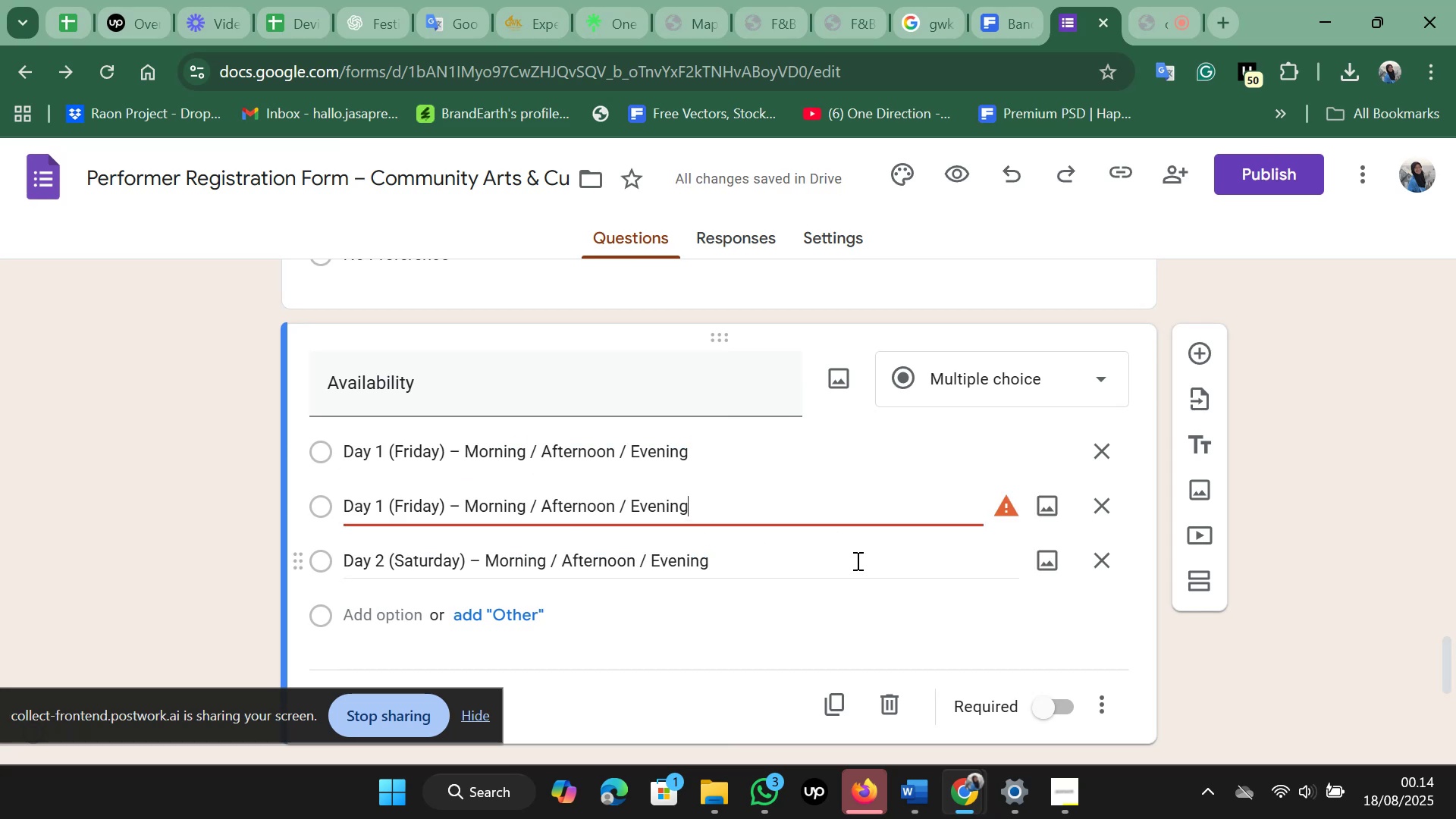 
left_click([856, 560])
 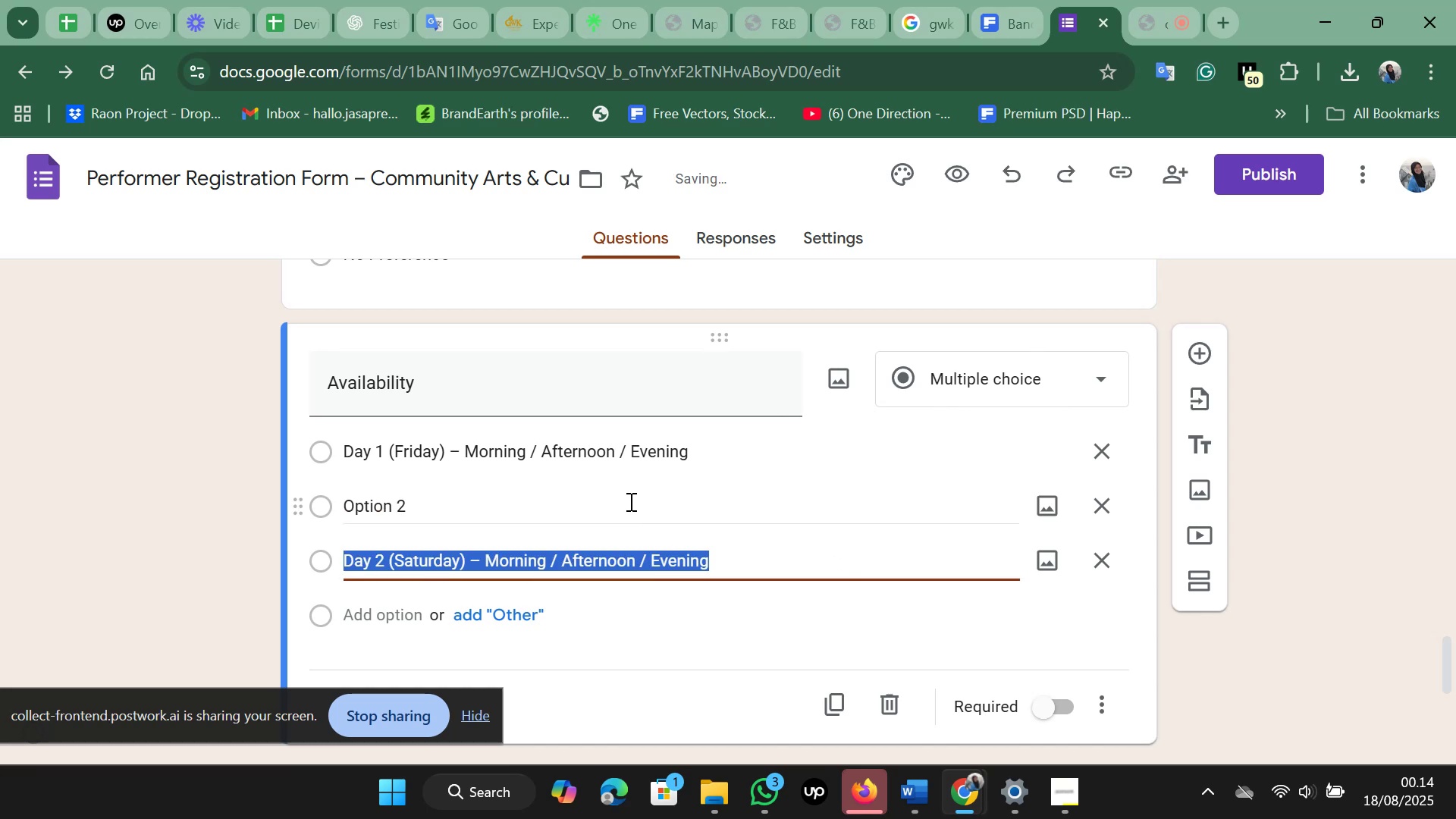 
left_click([629, 501])
 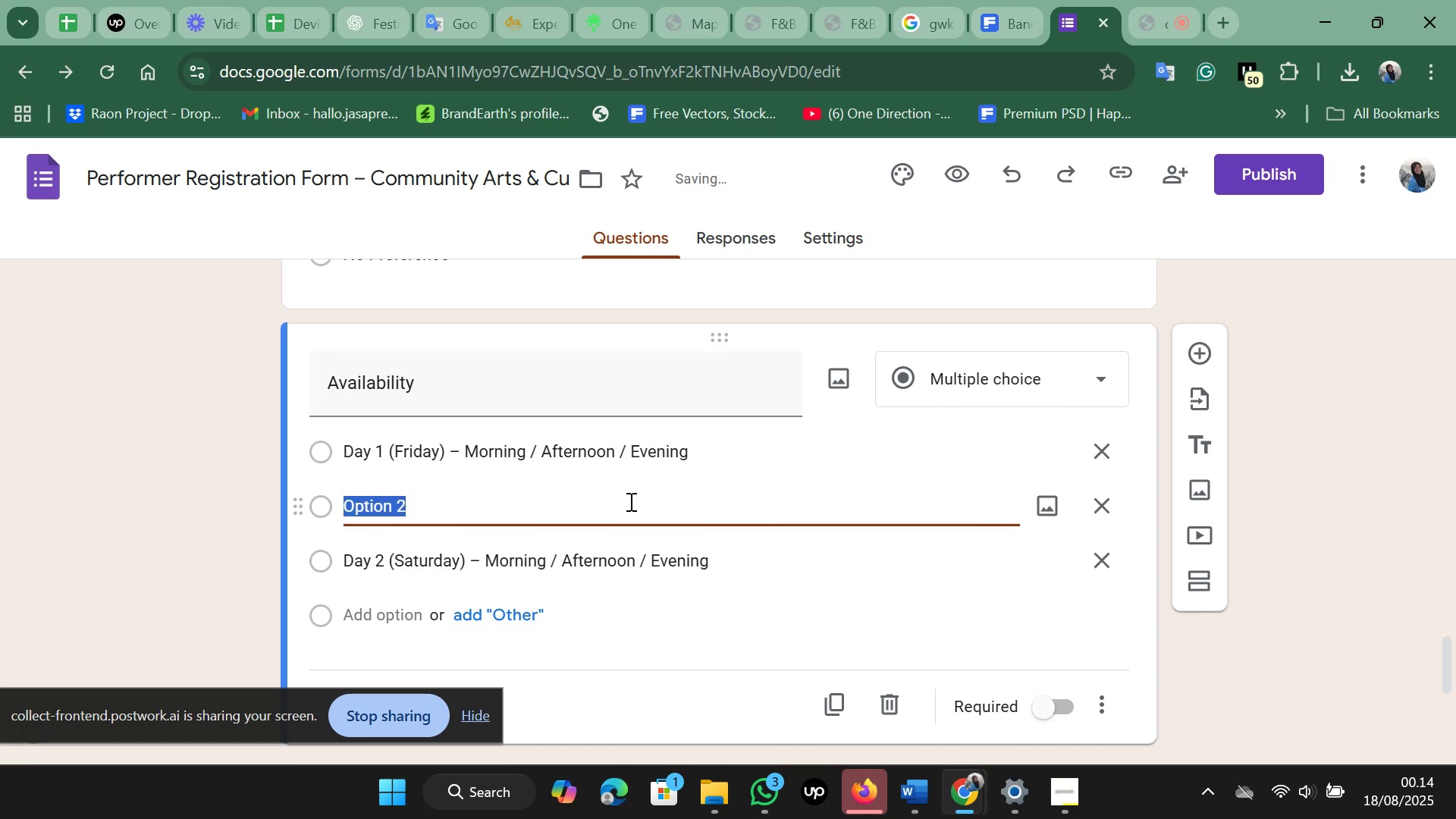 
key(Control+V)
 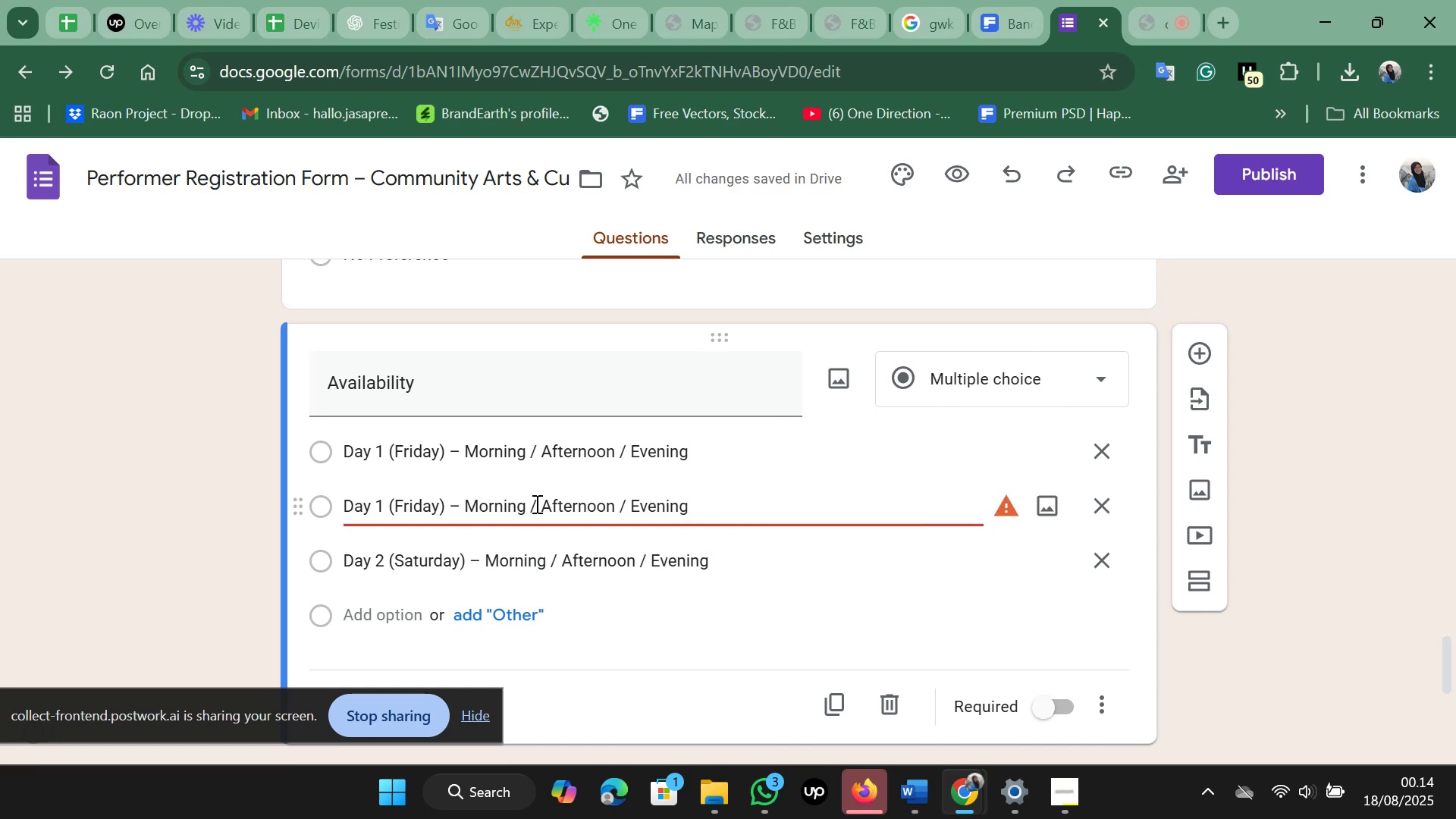 
left_click_drag(start_coordinate=[539, 504], to_coordinate=[466, 496])
 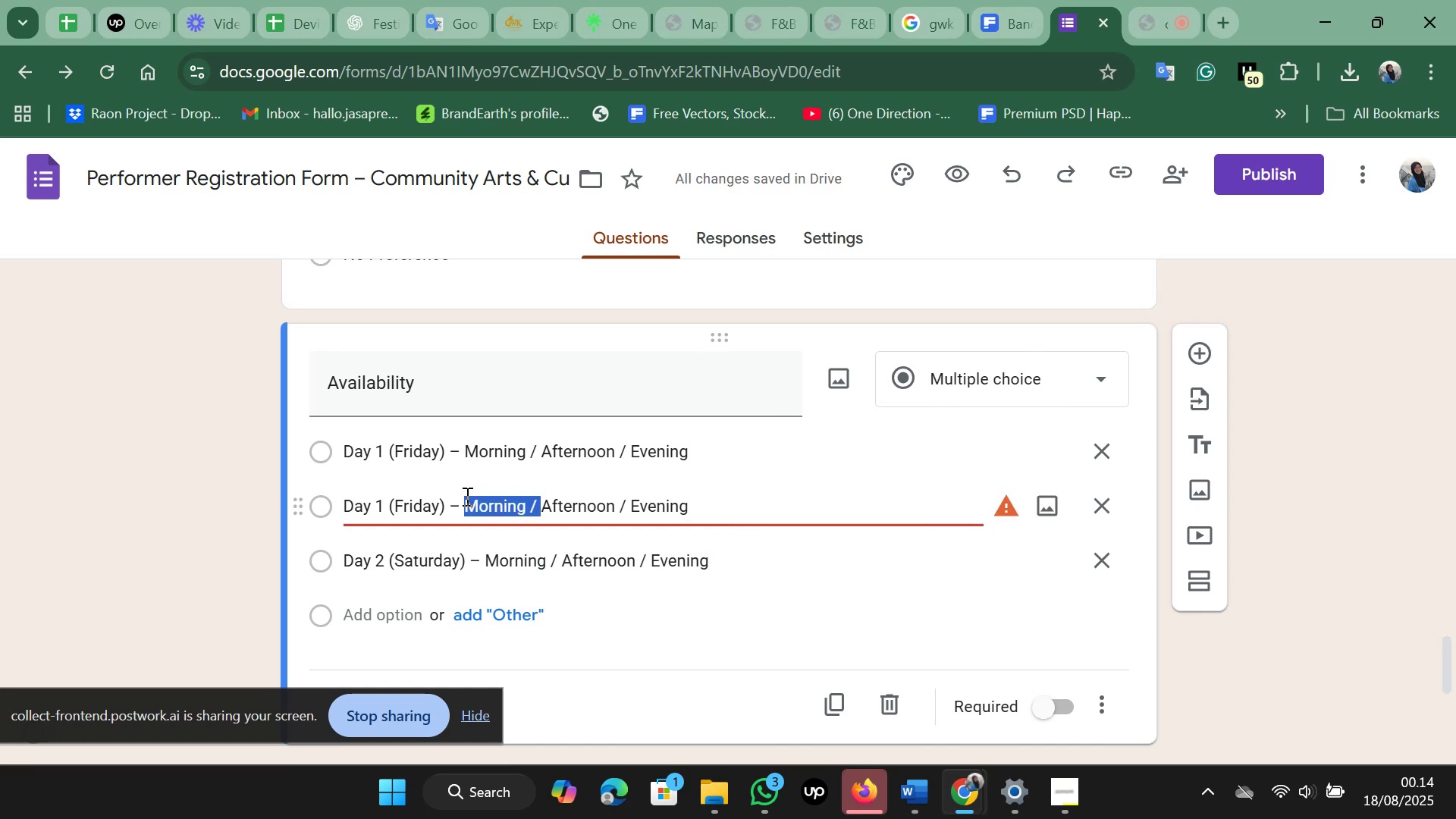 
key(Backspace)
 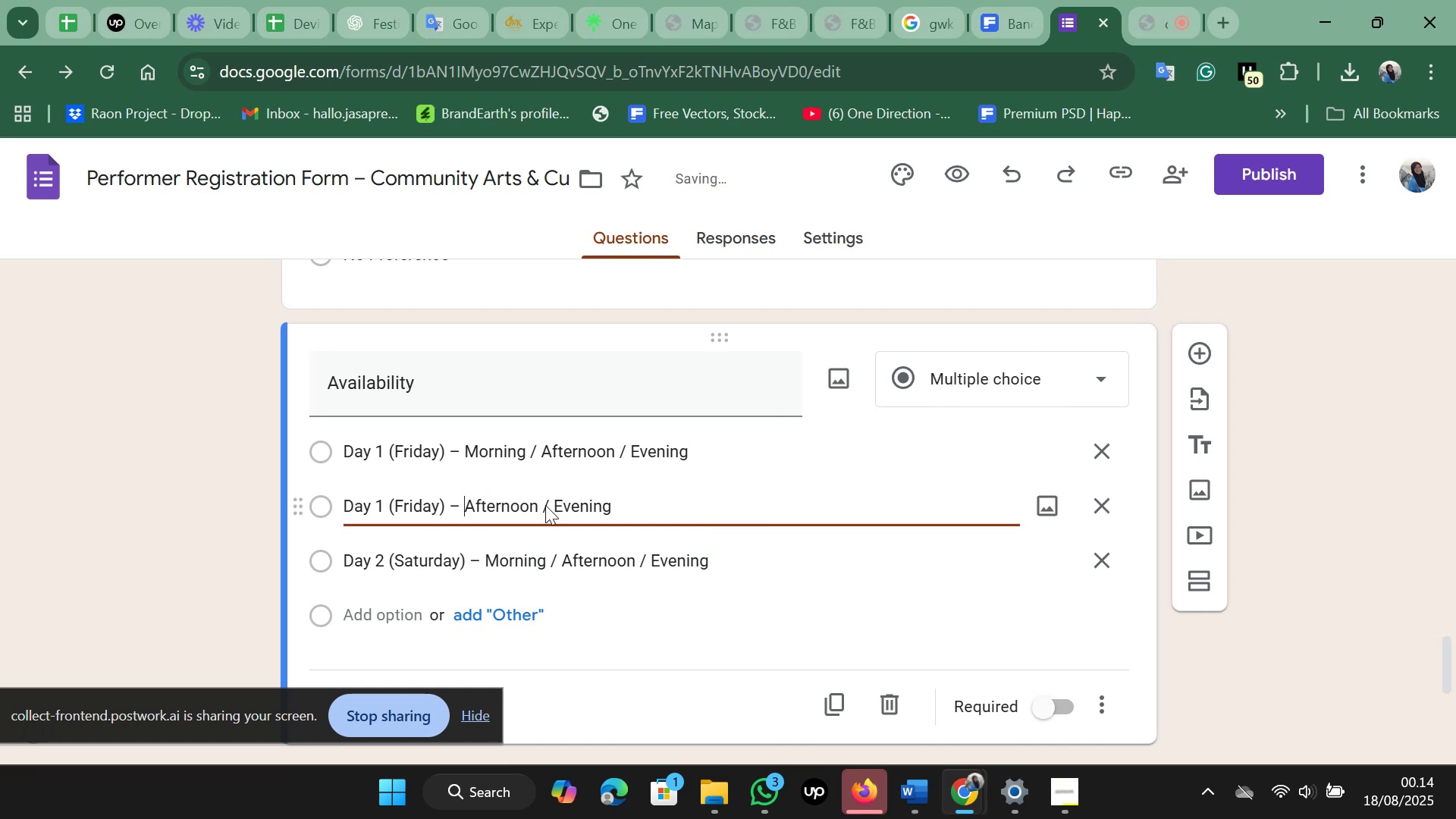 
left_click_drag(start_coordinate=[542, 507], to_coordinate=[626, 516])
 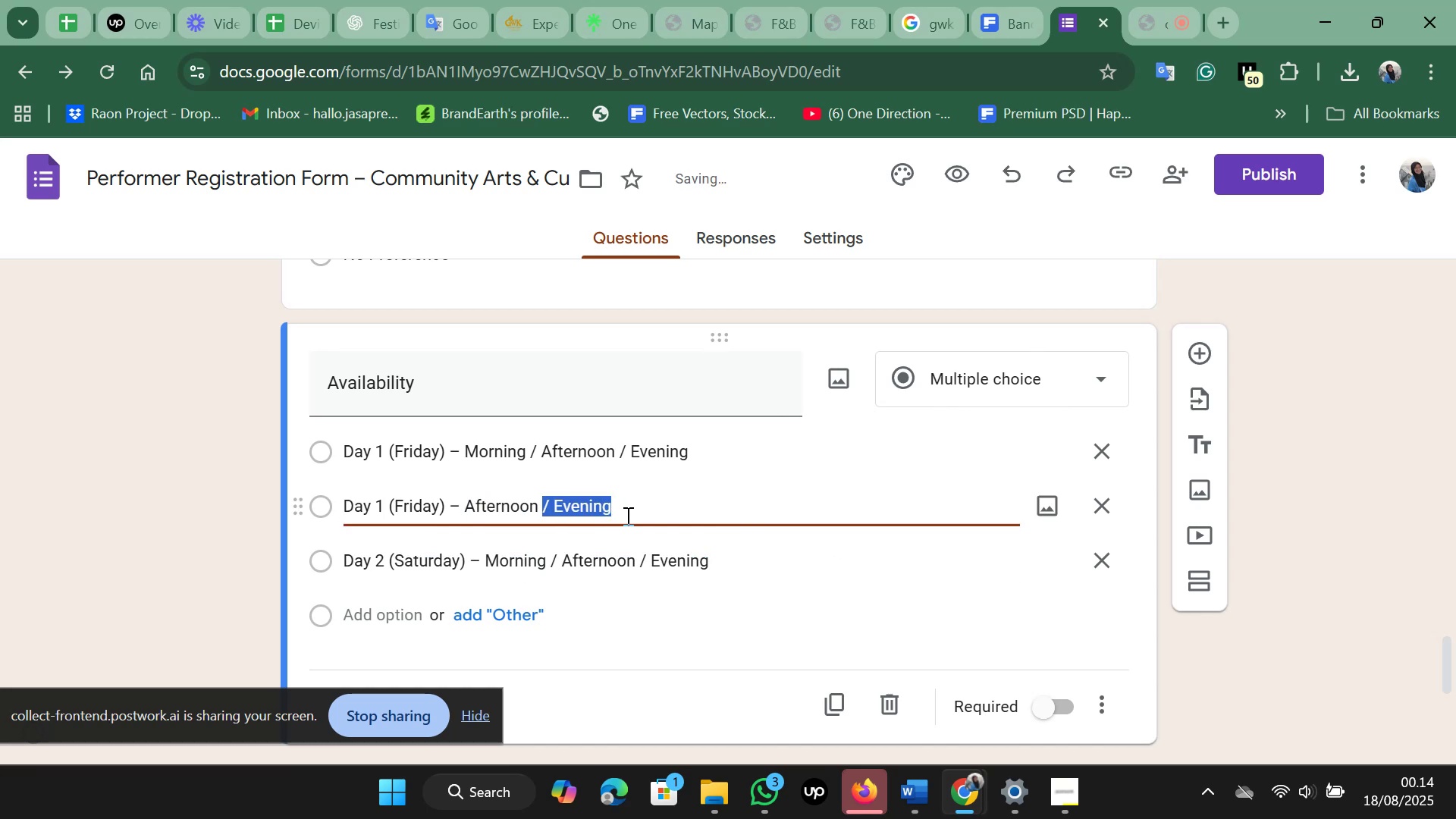 
key(Backspace)
 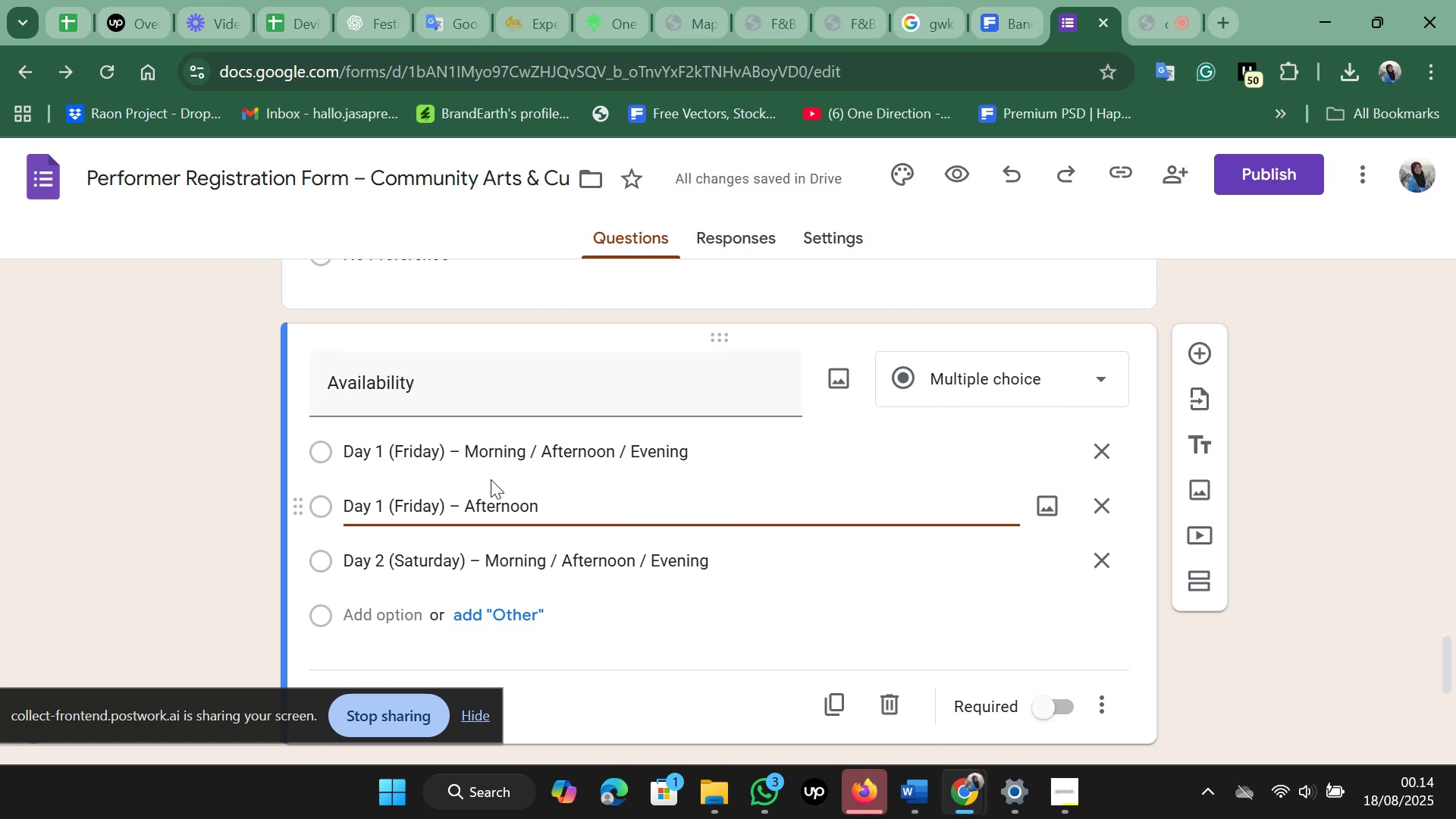 
left_click_drag(start_coordinate=[446, 450], to_coordinate=[408, 447])
 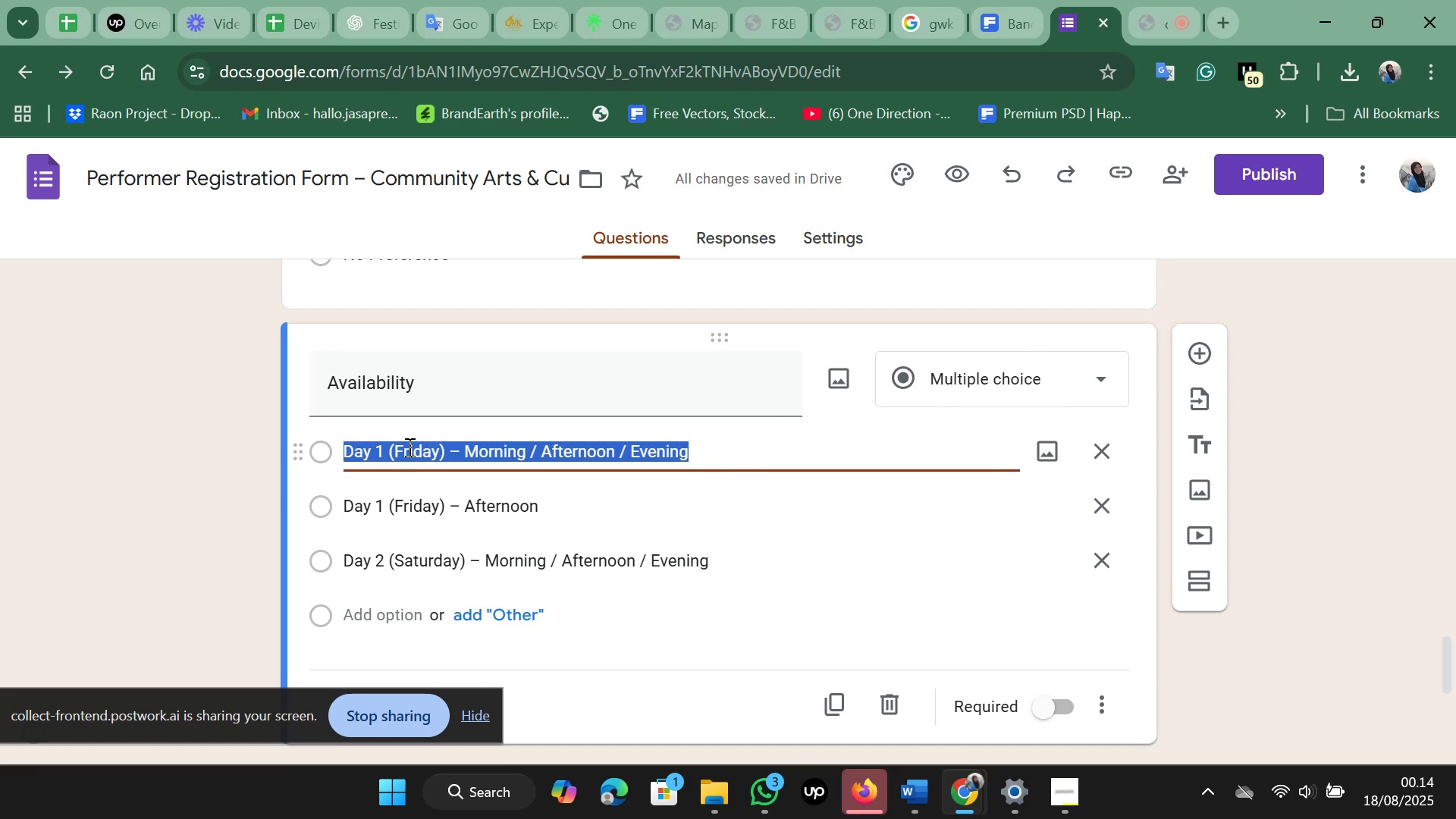 
left_click([408, 447])
 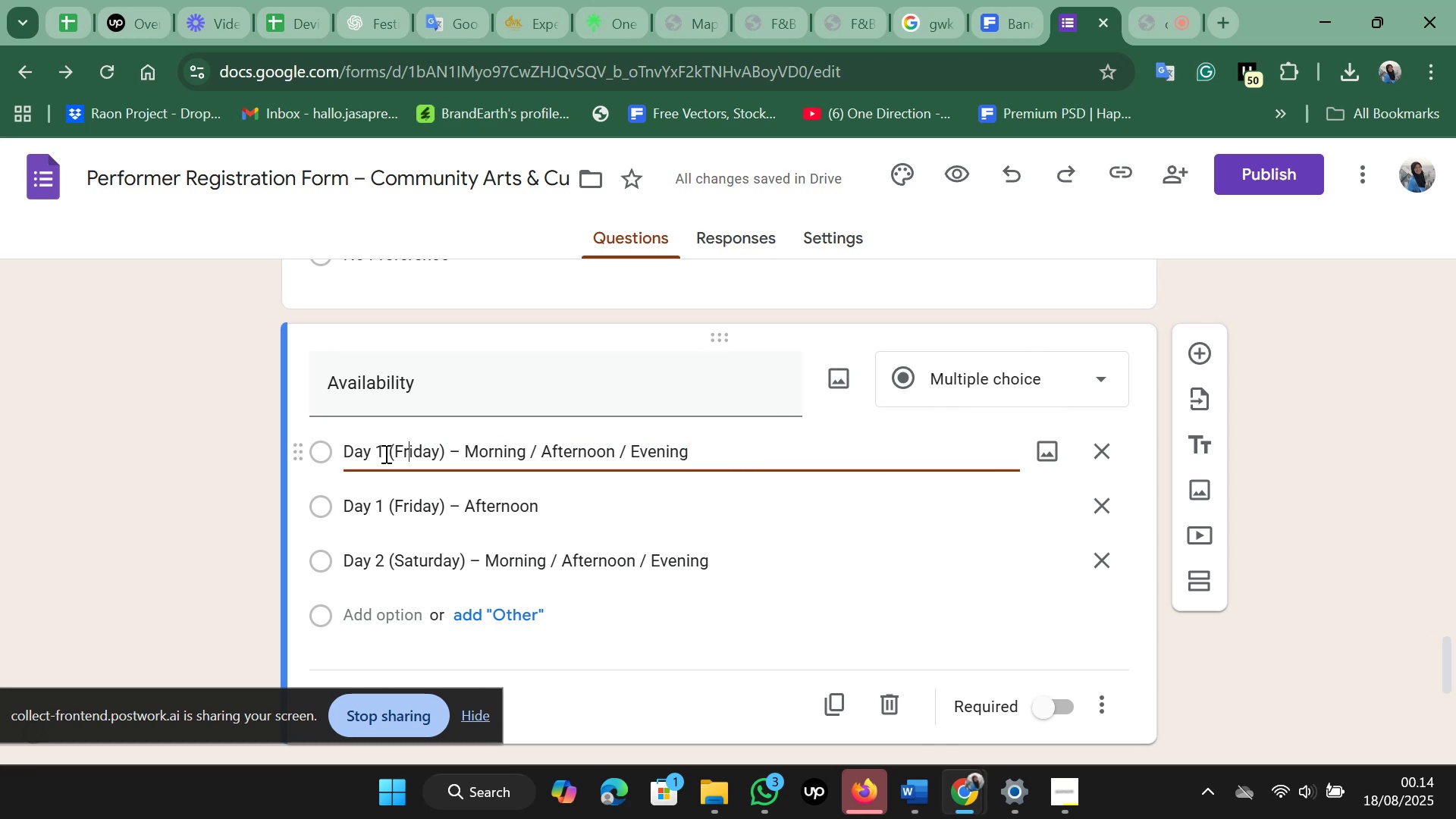 
left_click_drag(start_coordinate=[384, 453], to_coordinate=[447, 461])
 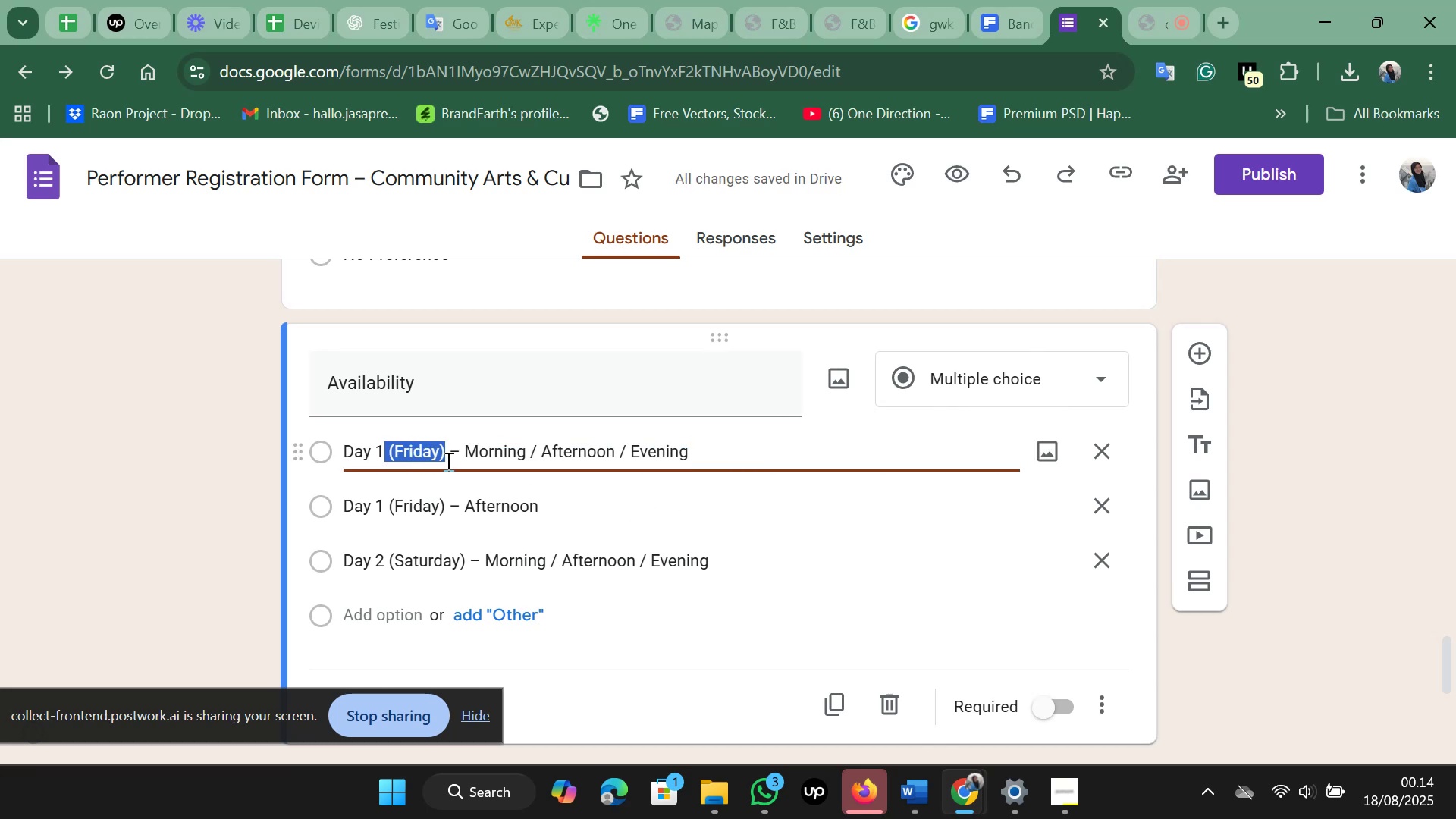 
key(Backspace)
 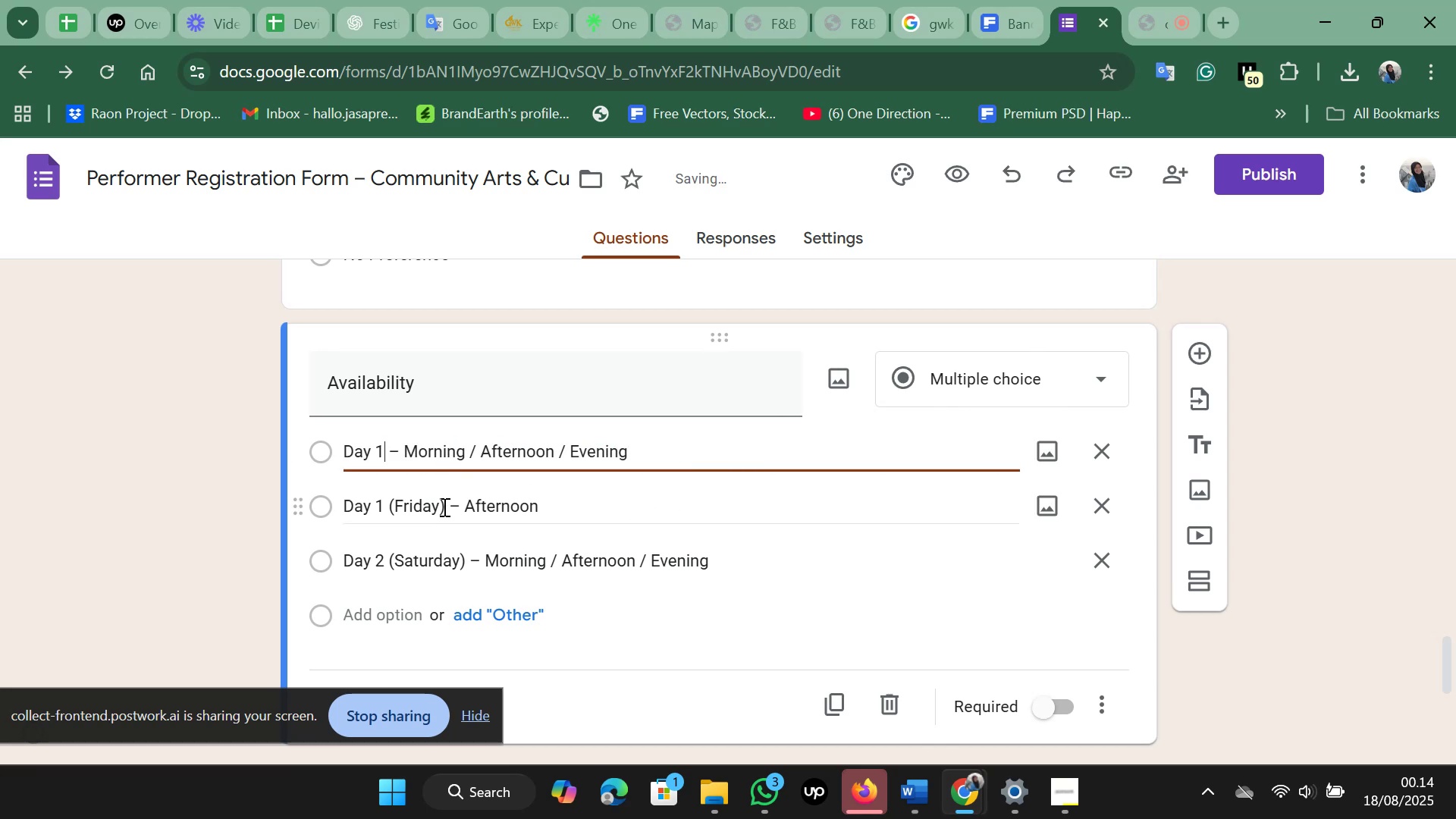 
left_click_drag(start_coordinate=[444, 508], to_coordinate=[416, 508])
 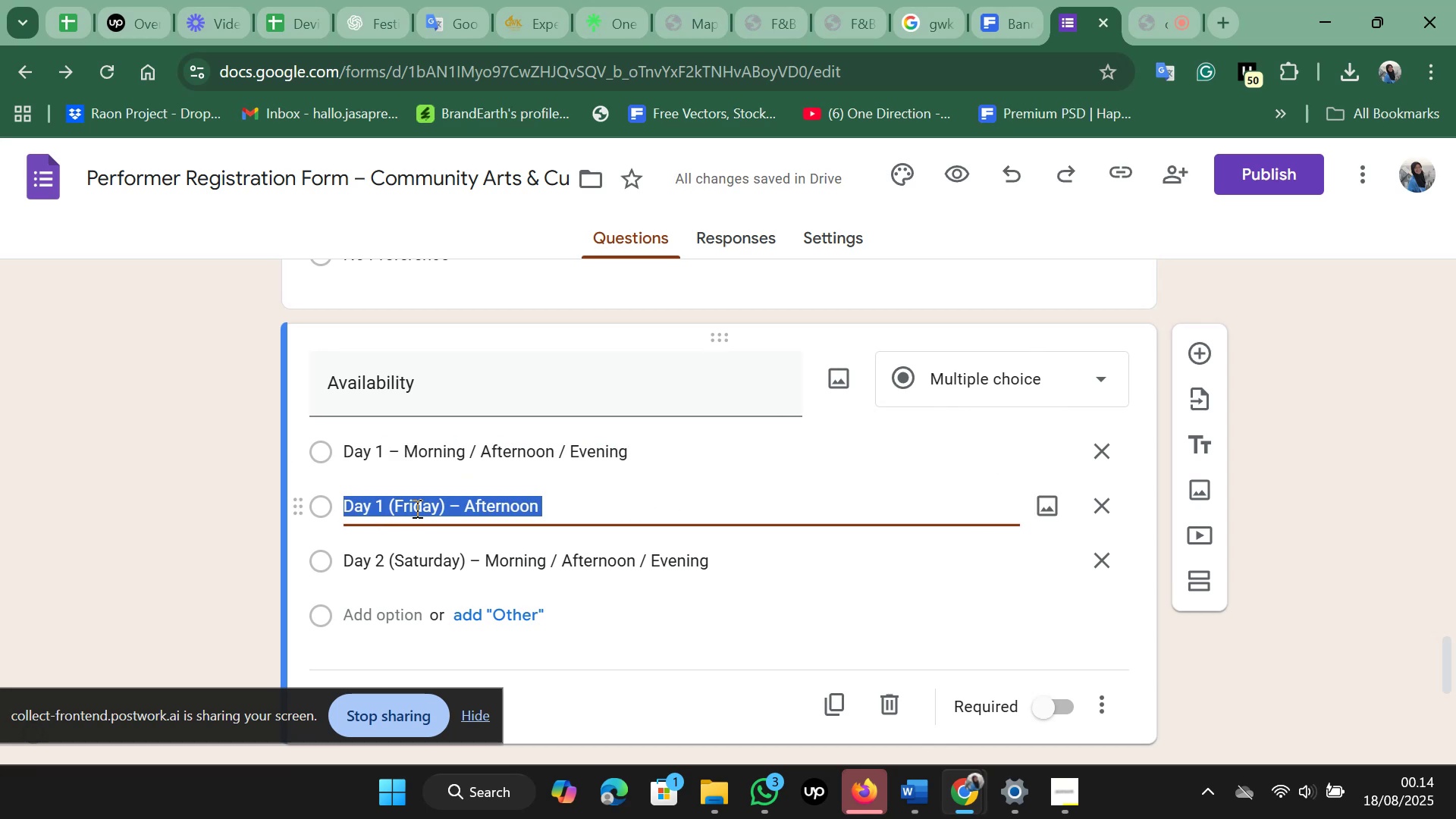 
left_click([416, 508])
 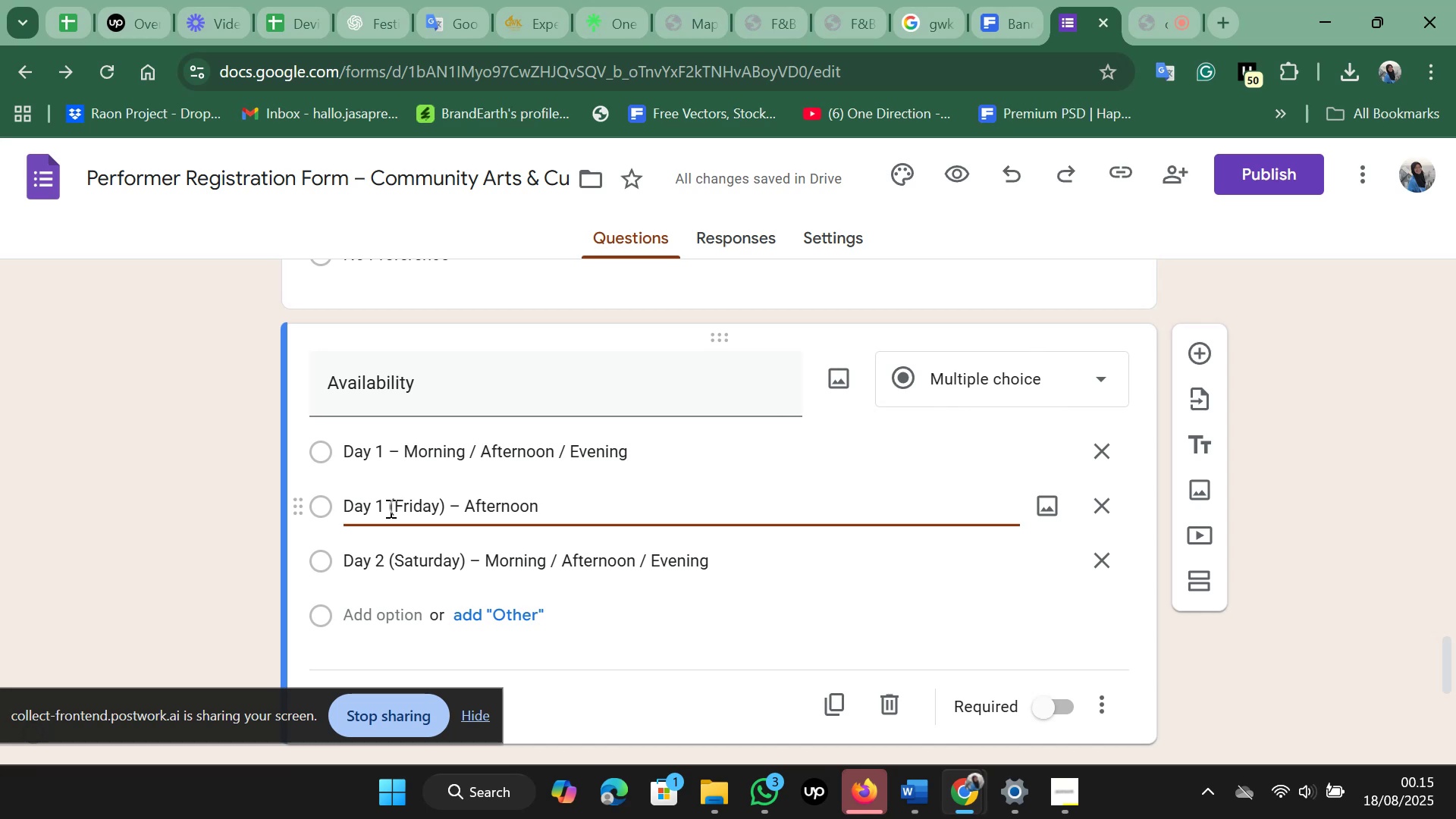 
left_click_drag(start_coordinate=[389, 508], to_coordinate=[444, 515])
 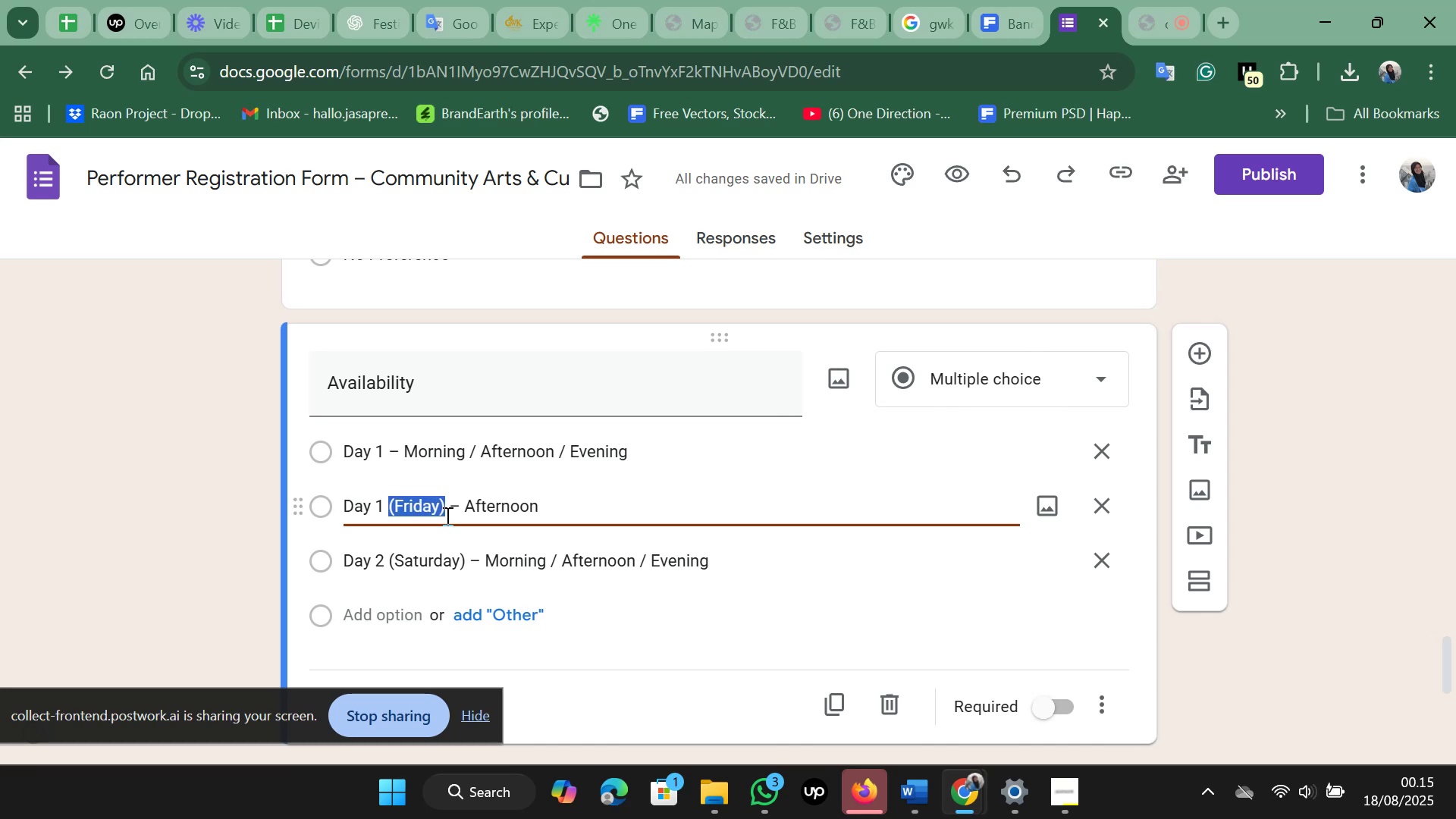 
key(Backspace)
 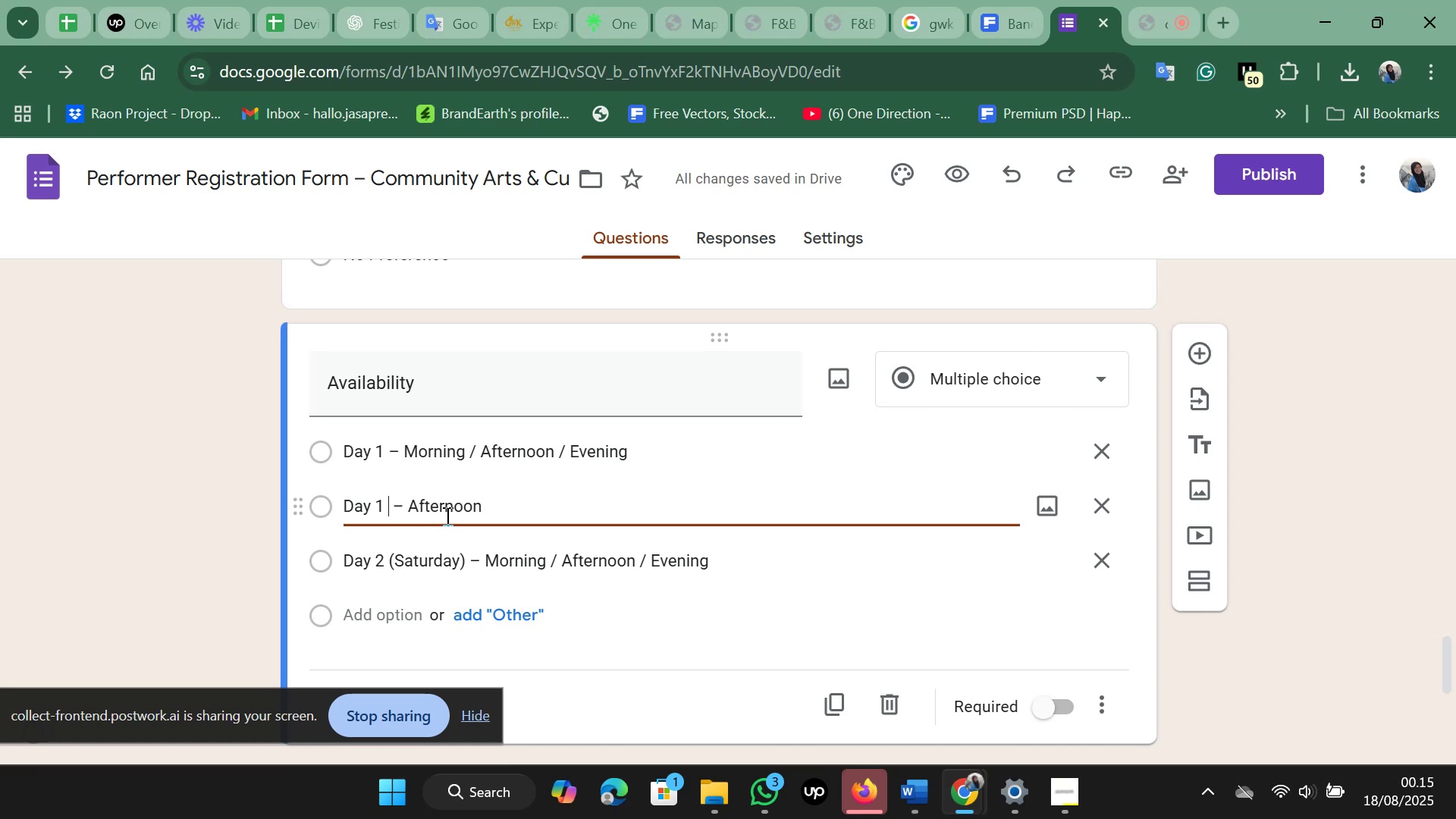 
key(Backspace)
 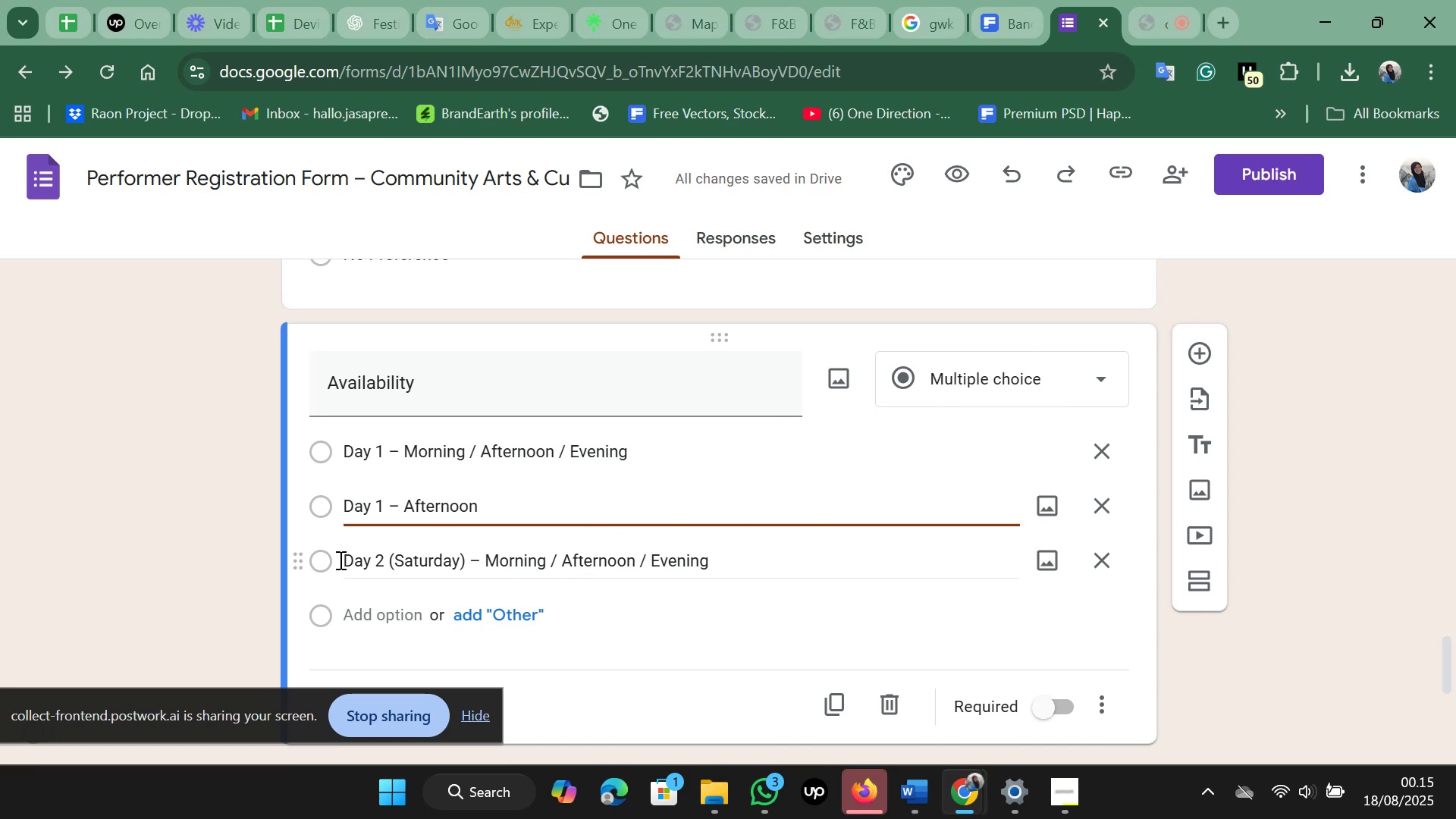 
left_click([302, 516])
 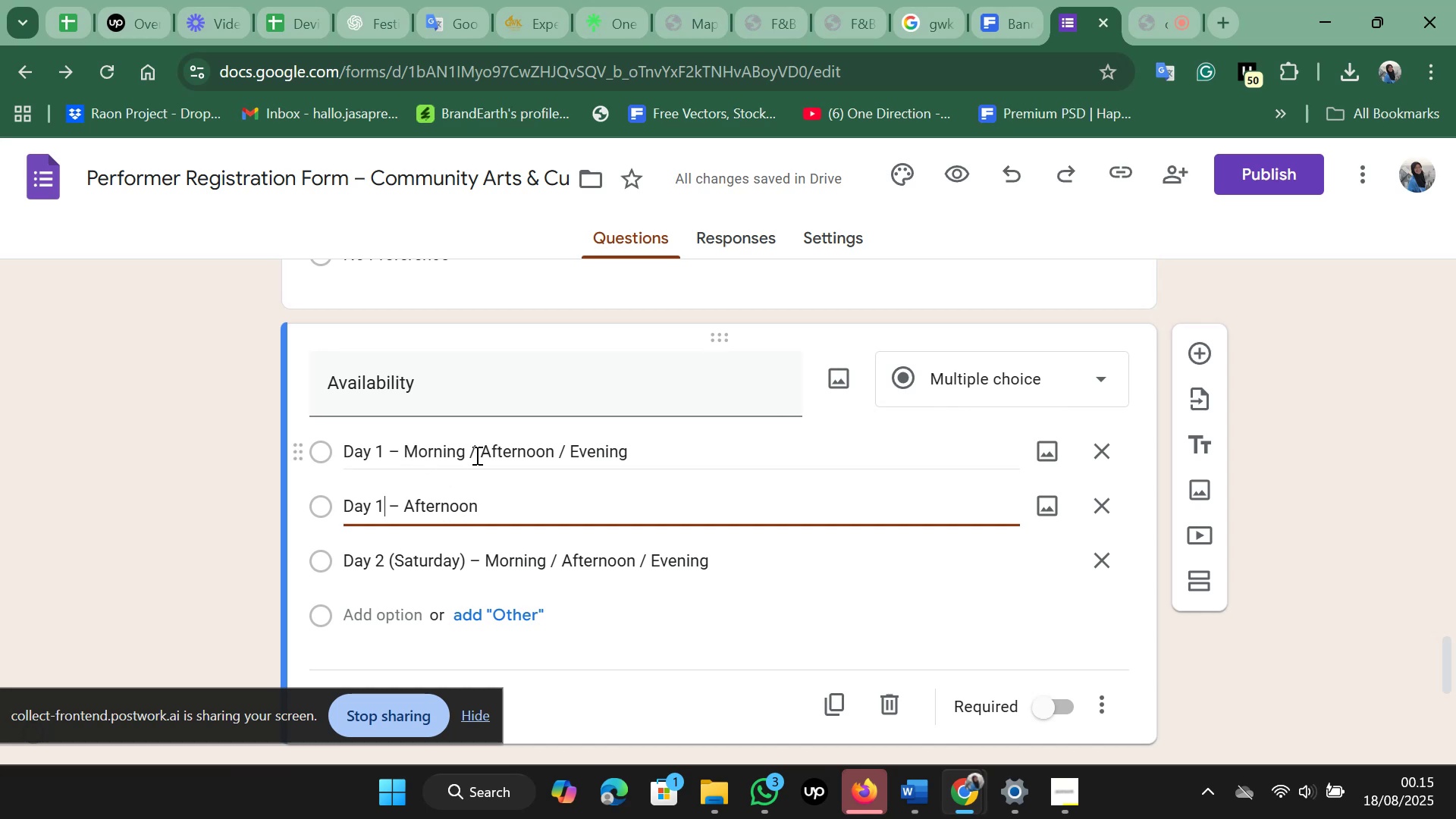 
wait(7.82)
 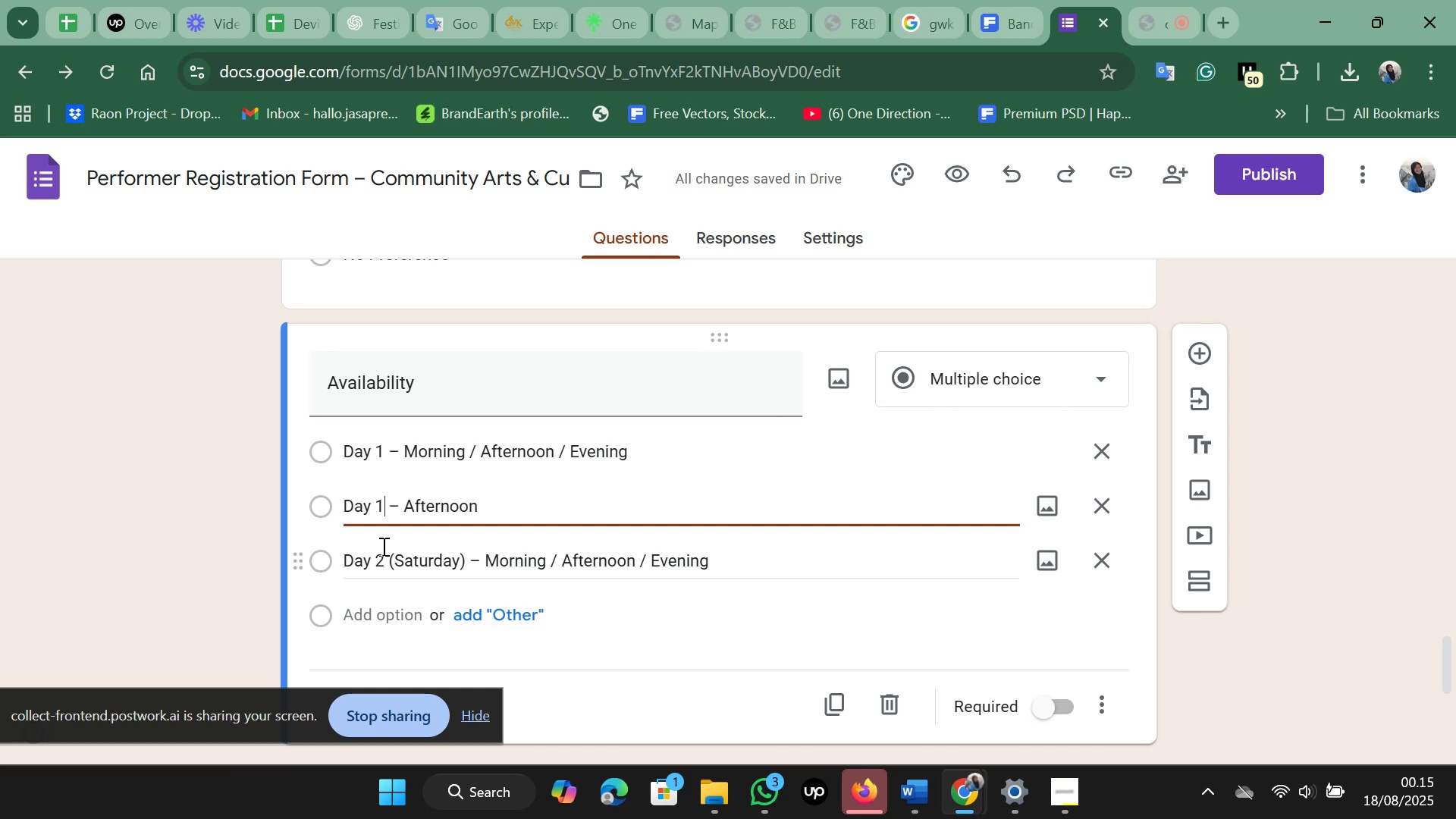 
left_click_drag(start_coordinate=[466, 453], to_coordinate=[588, 462])
 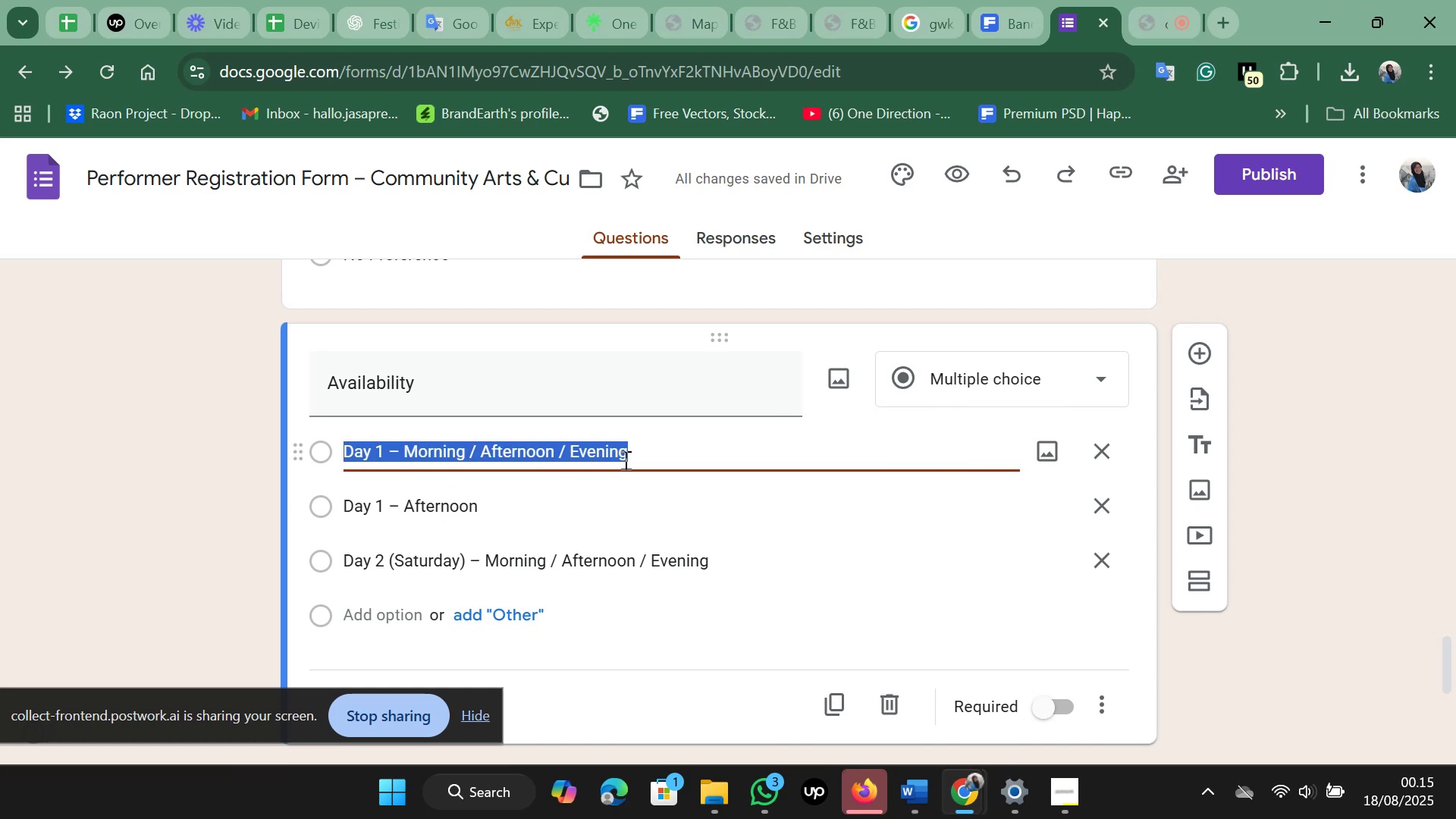 
left_click([626, 460])
 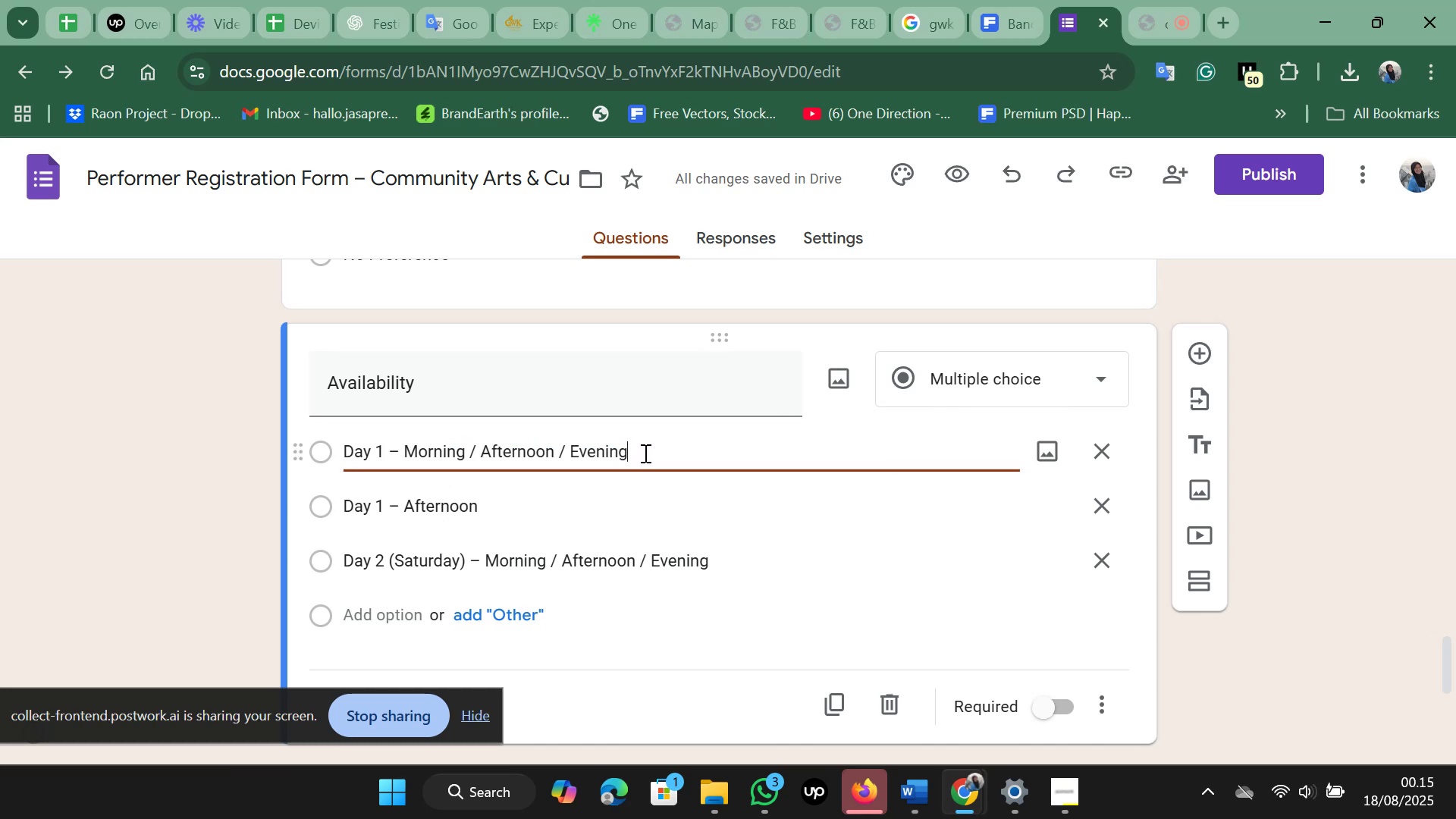 
left_click_drag(start_coordinate=[644, 451], to_coordinate=[468, 447])
 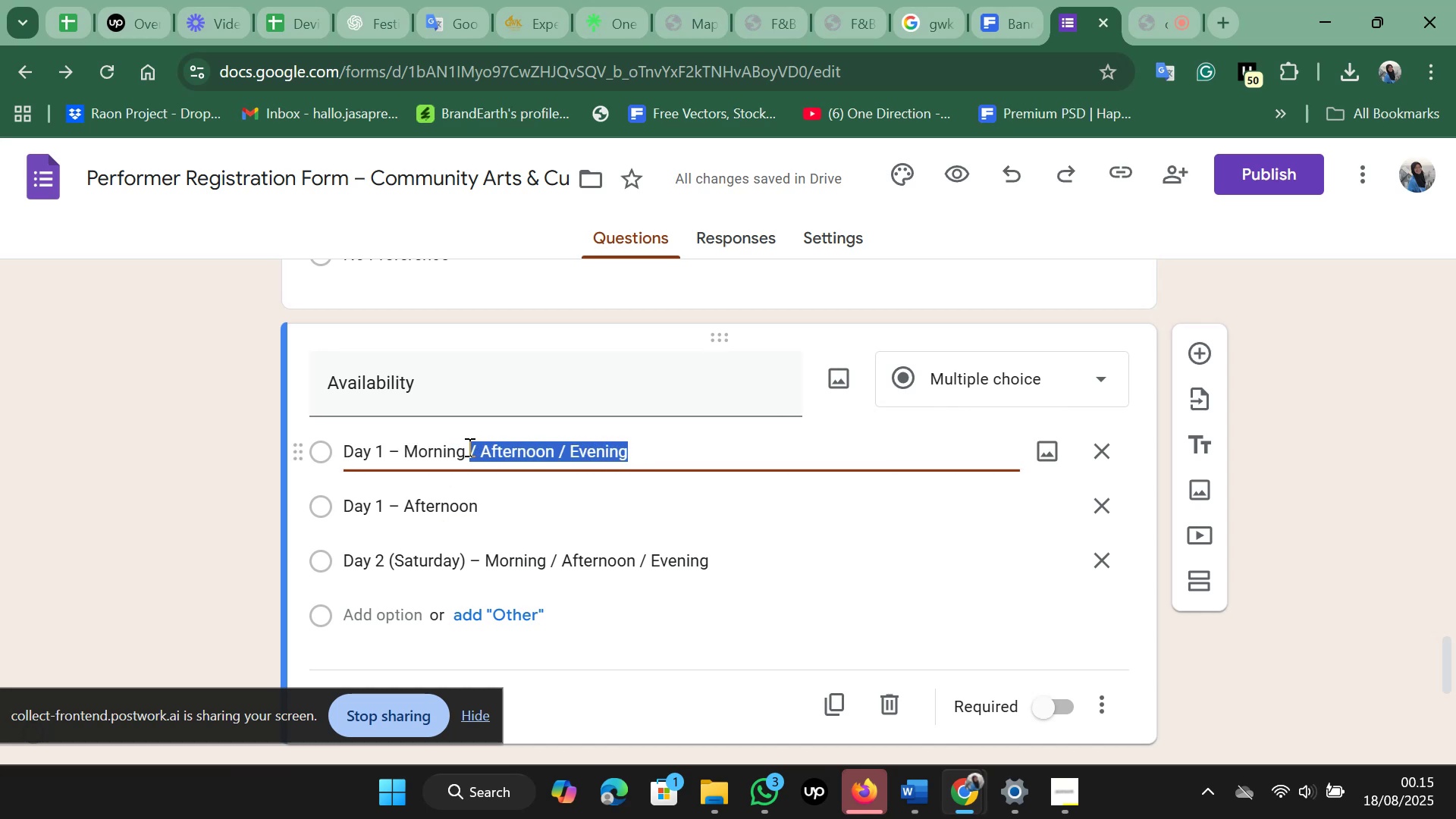 
key(Backspace)
 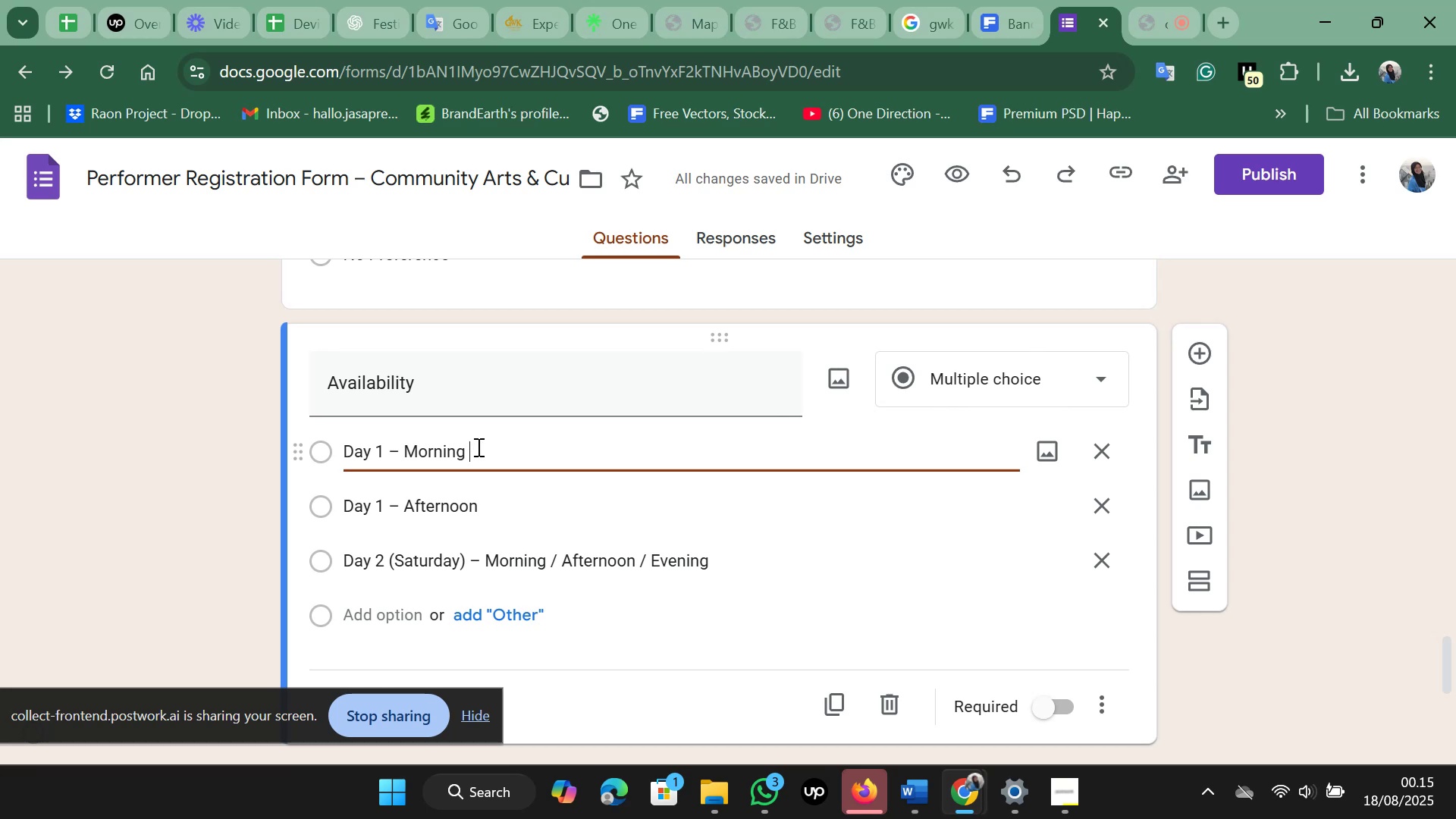 
key(Backspace)
 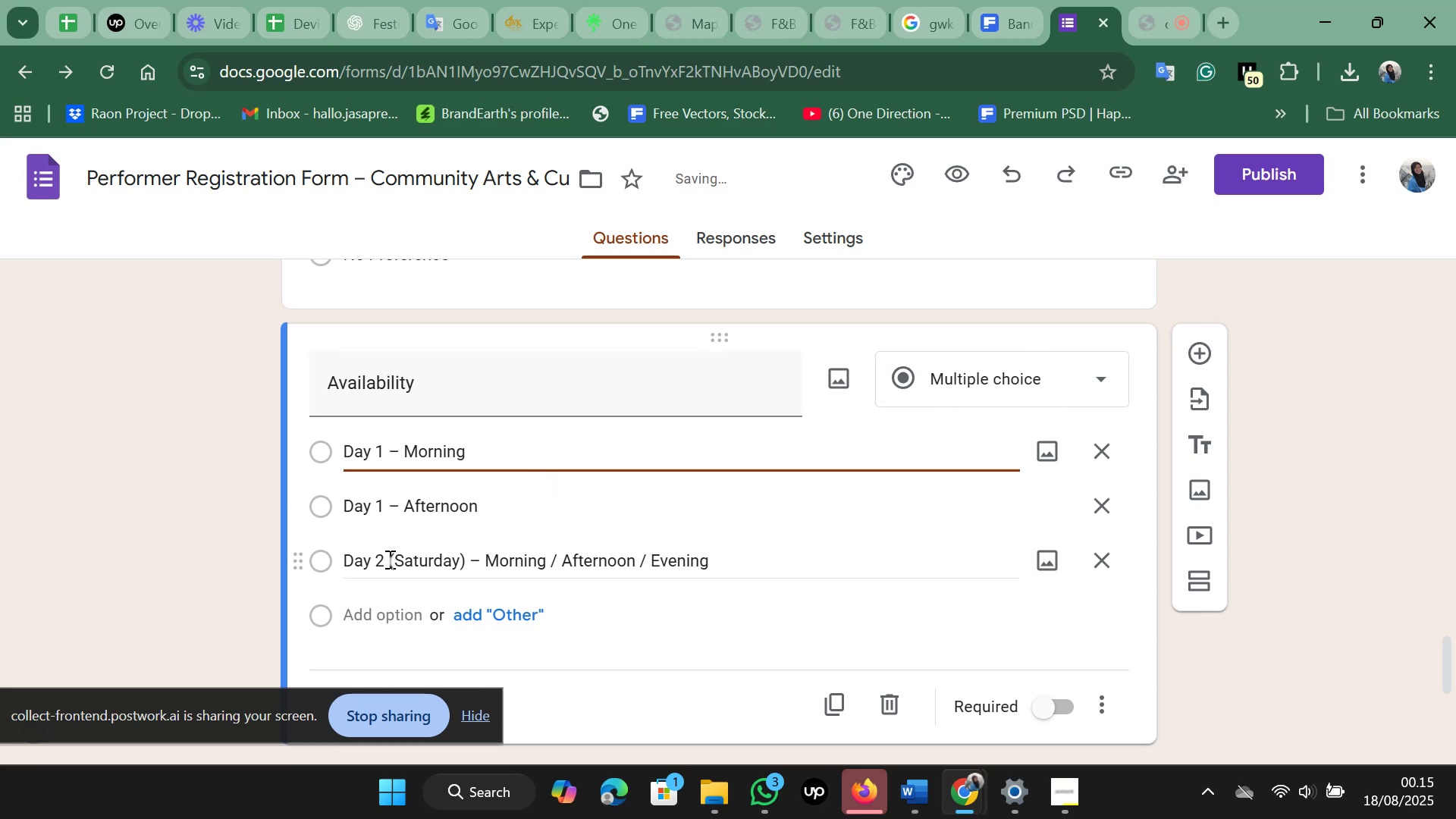 
left_click([388, 560])
 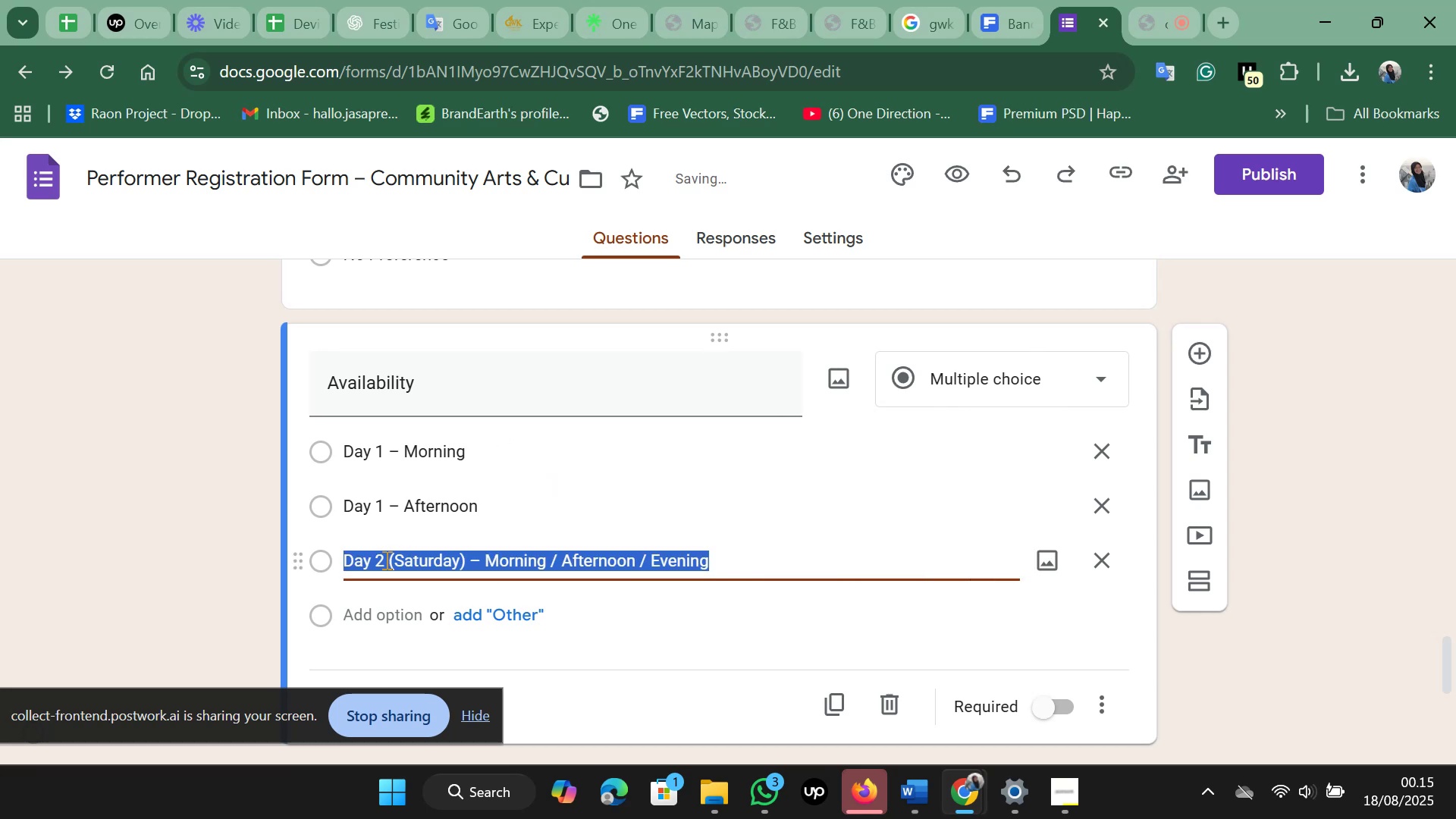 
left_click([385, 560])
 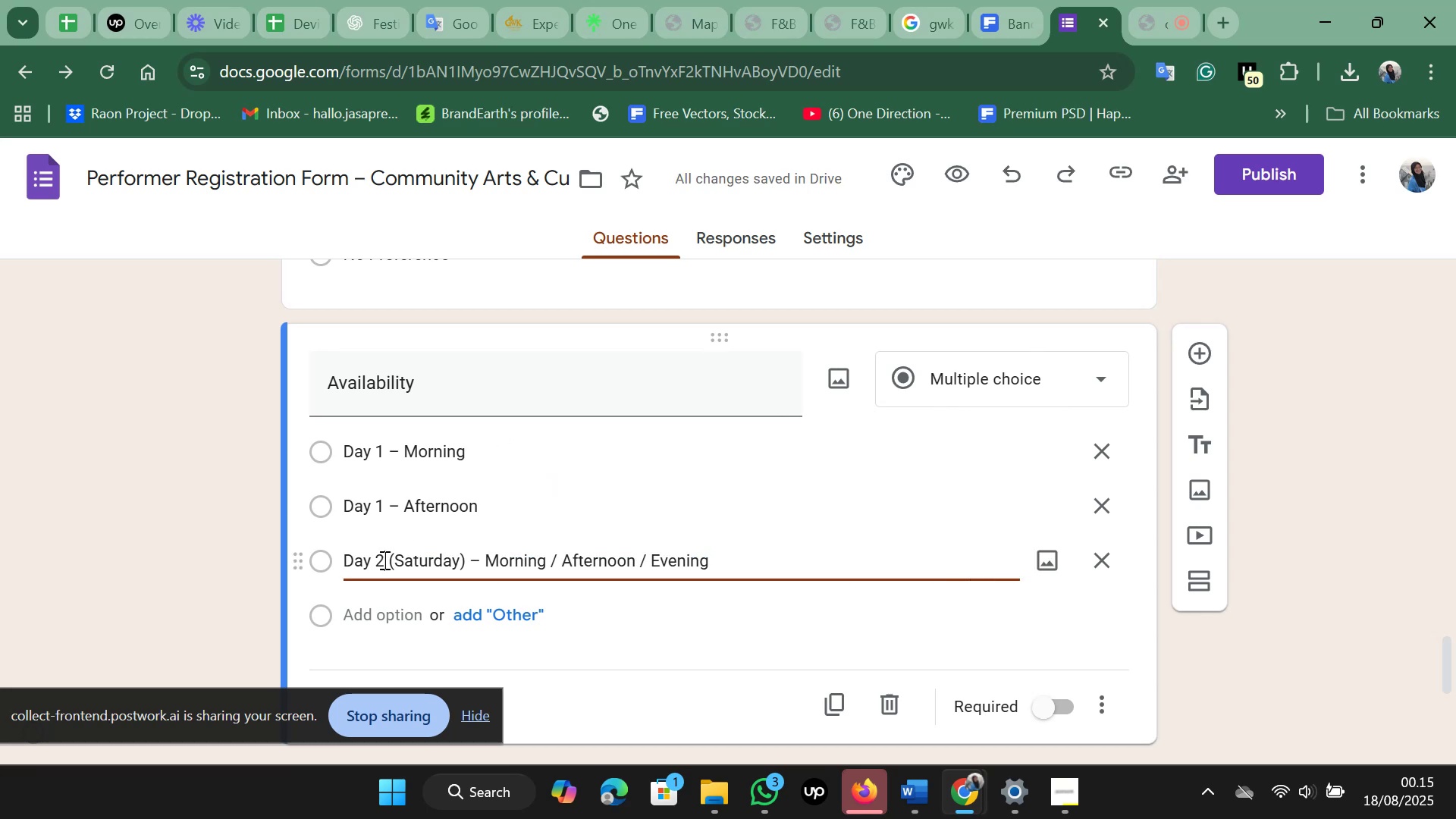 
key(Backspace)
 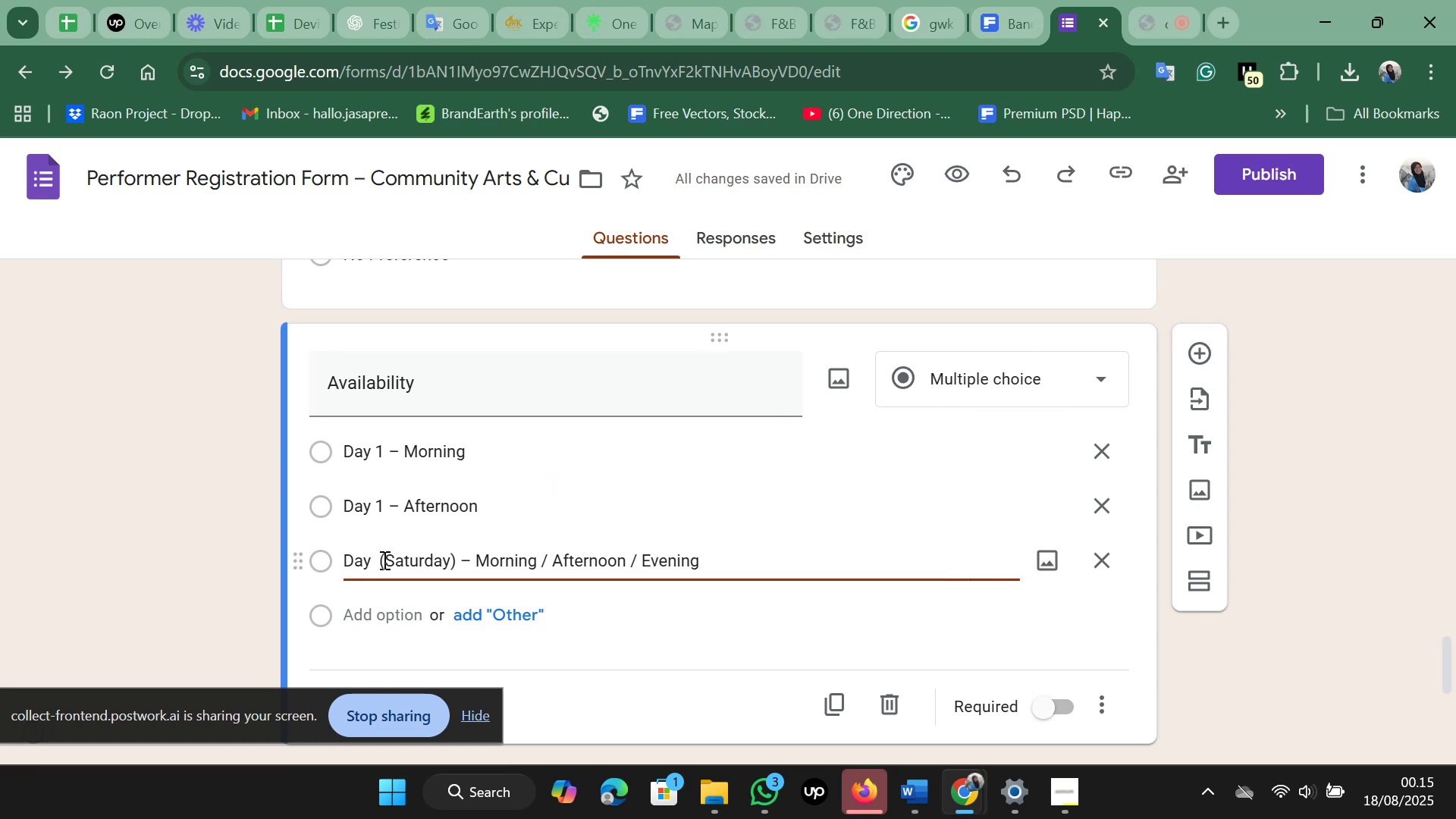 
key(1)
 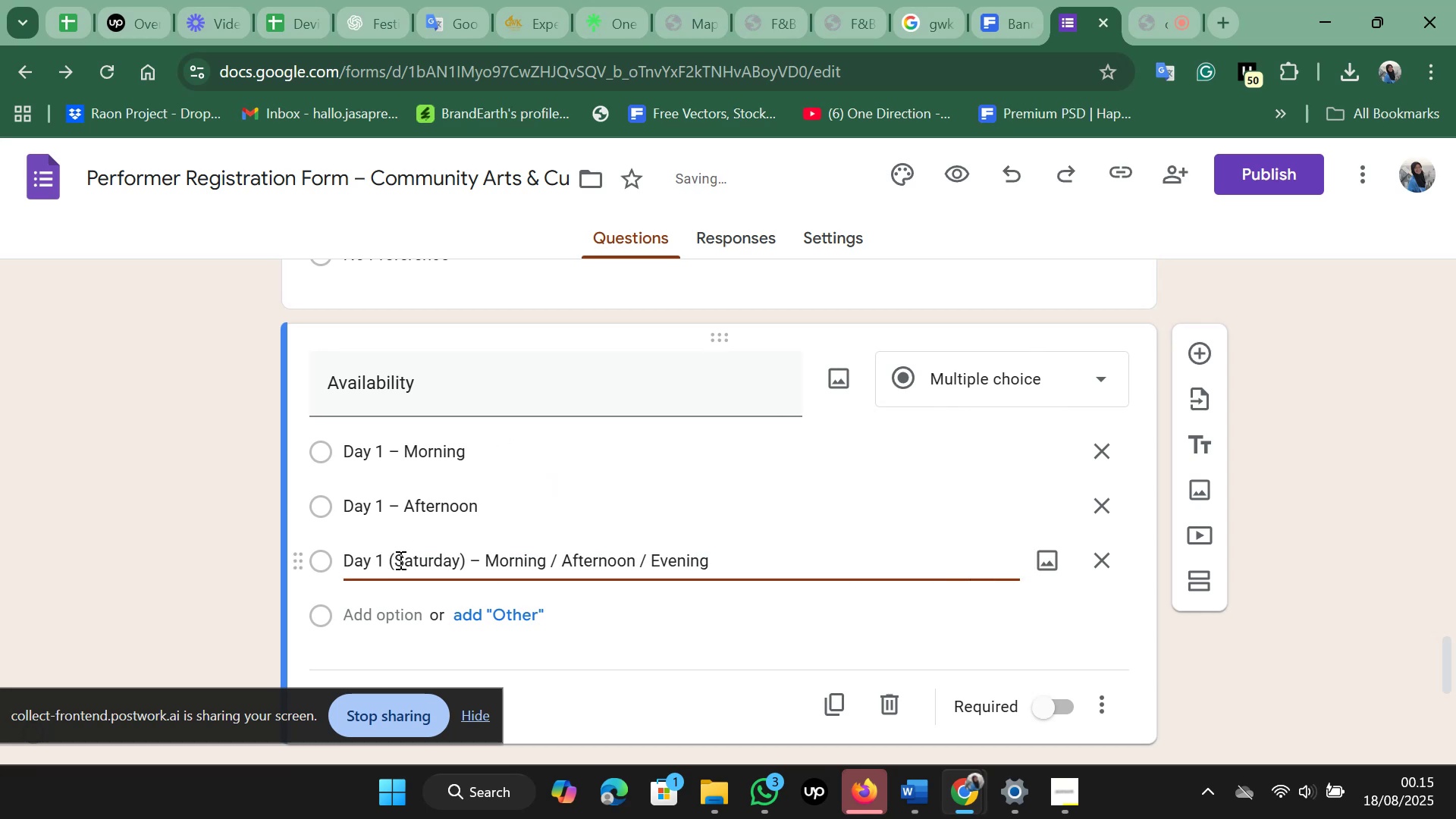 
left_click_drag(start_coordinate=[392, 560], to_coordinate=[648, 560])
 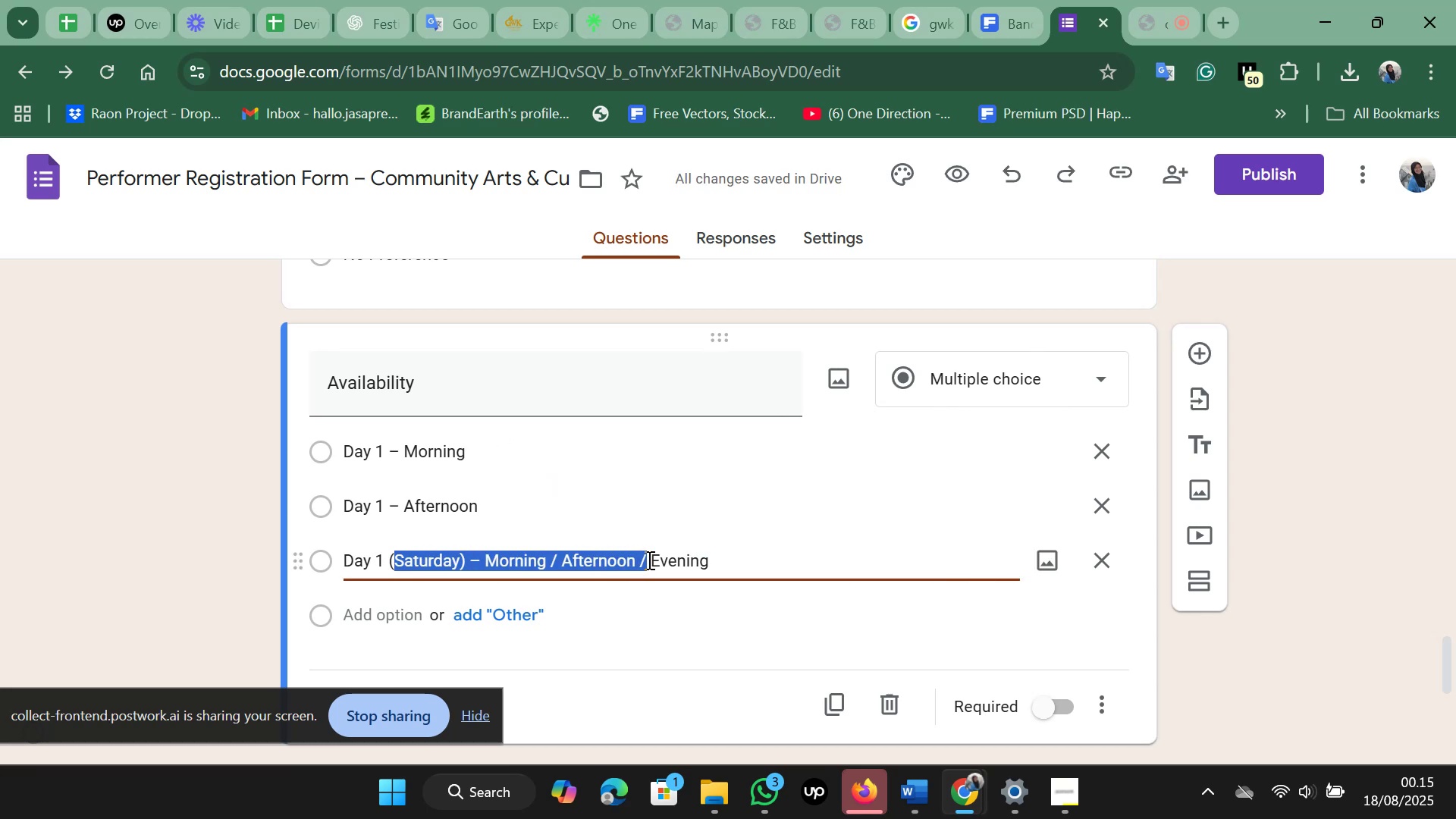 
key(Backspace)
 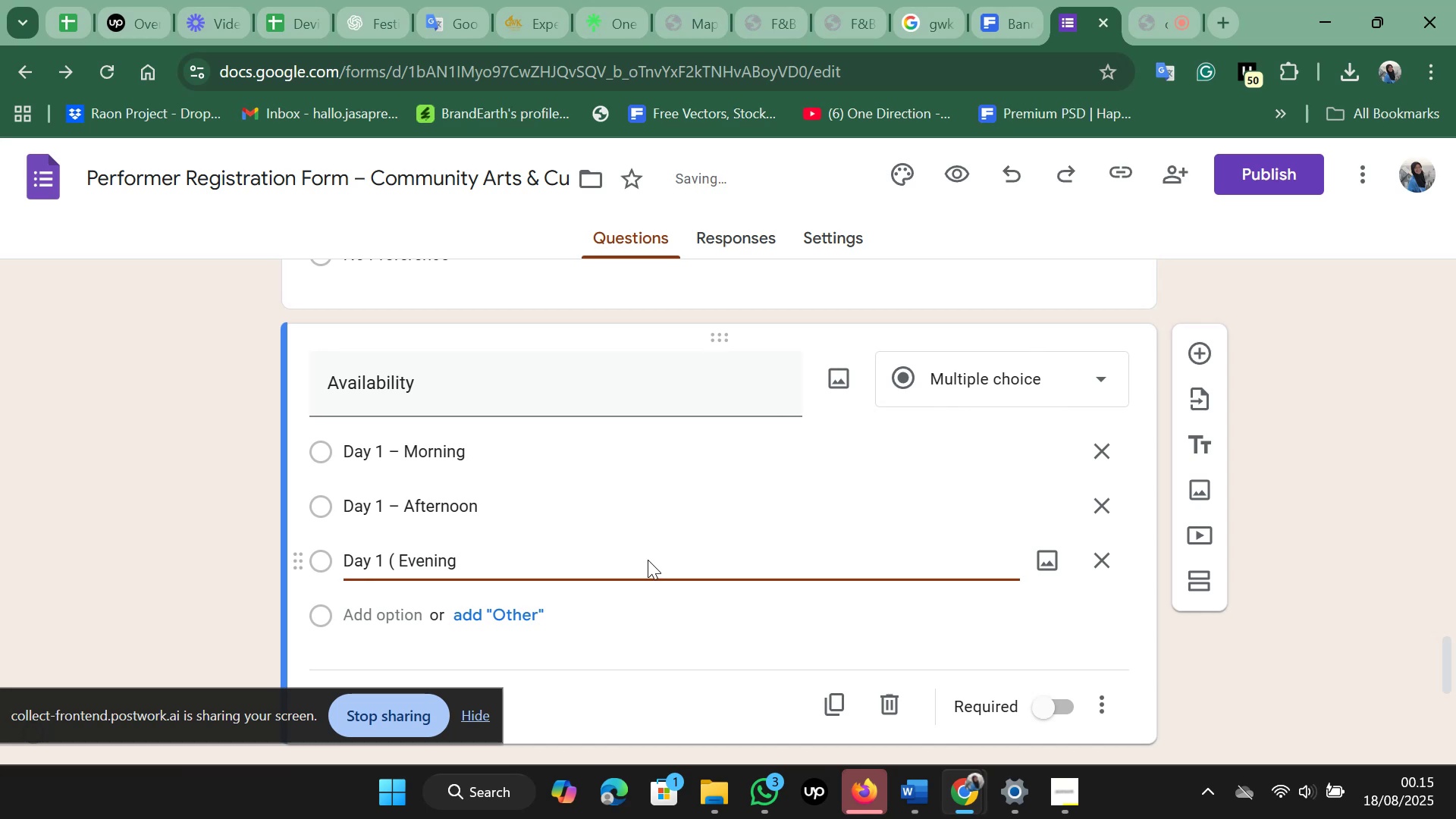 
key(Backspace)
 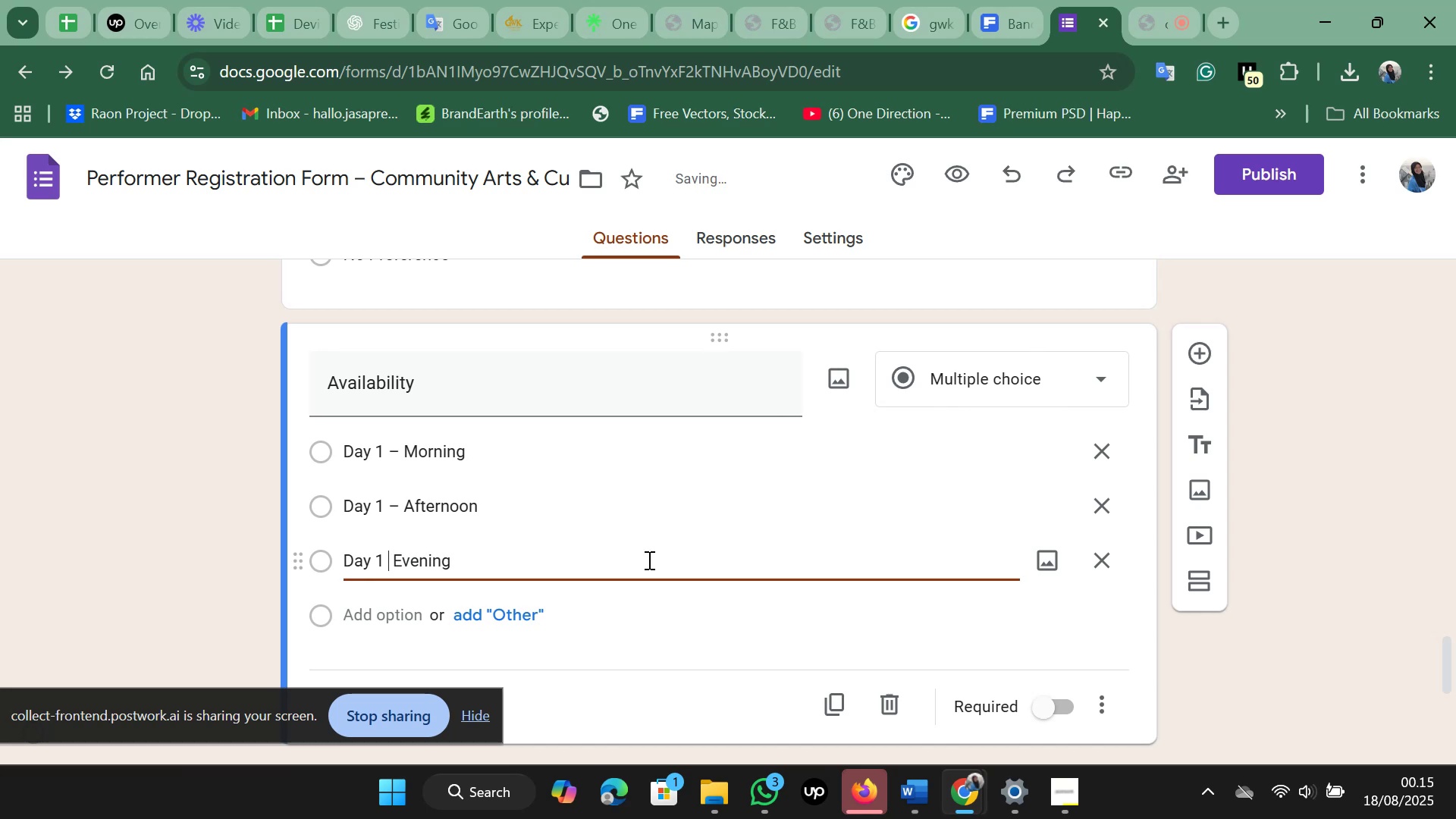 
key(Minus)
 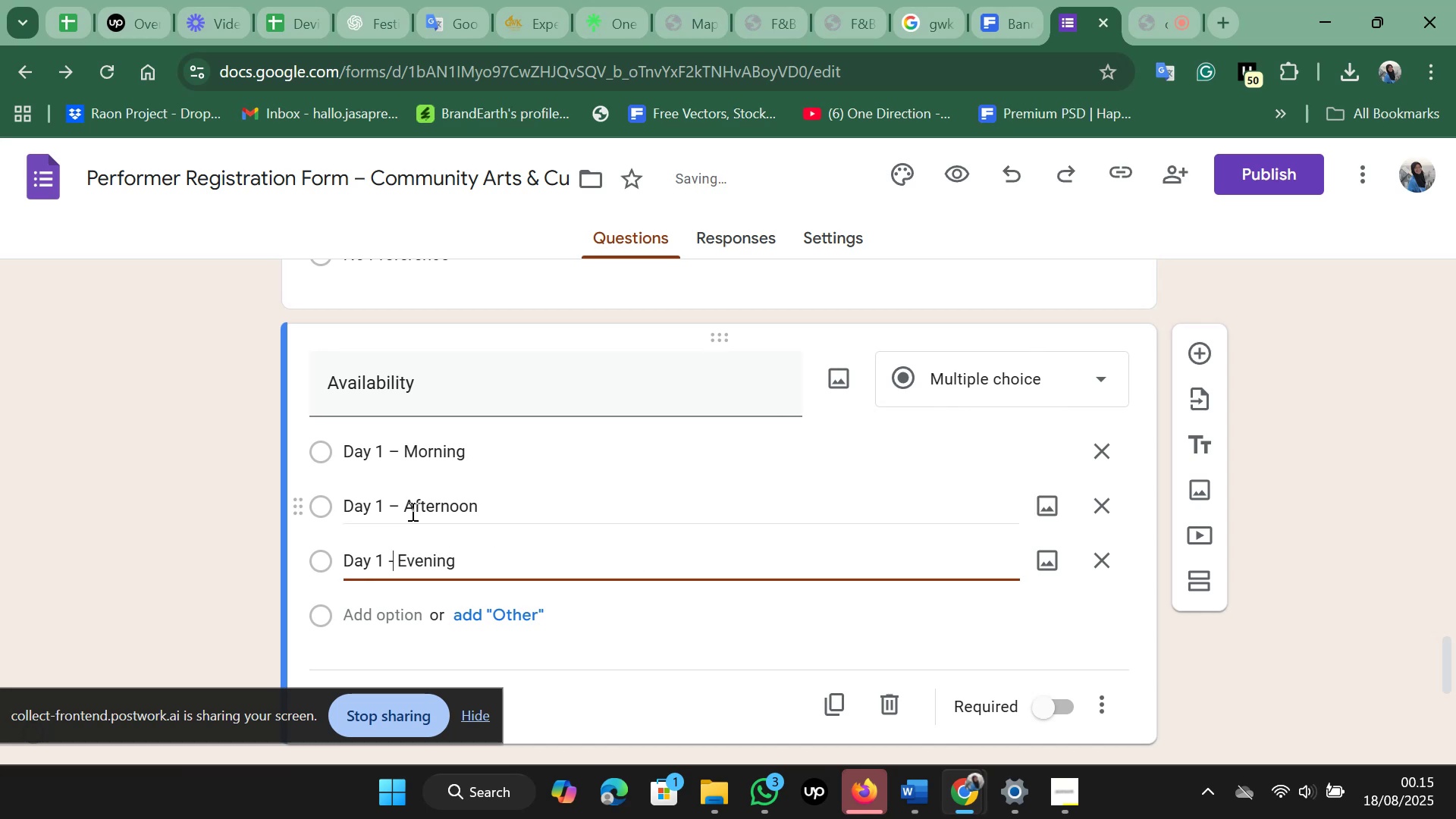 
left_click([397, 508])
 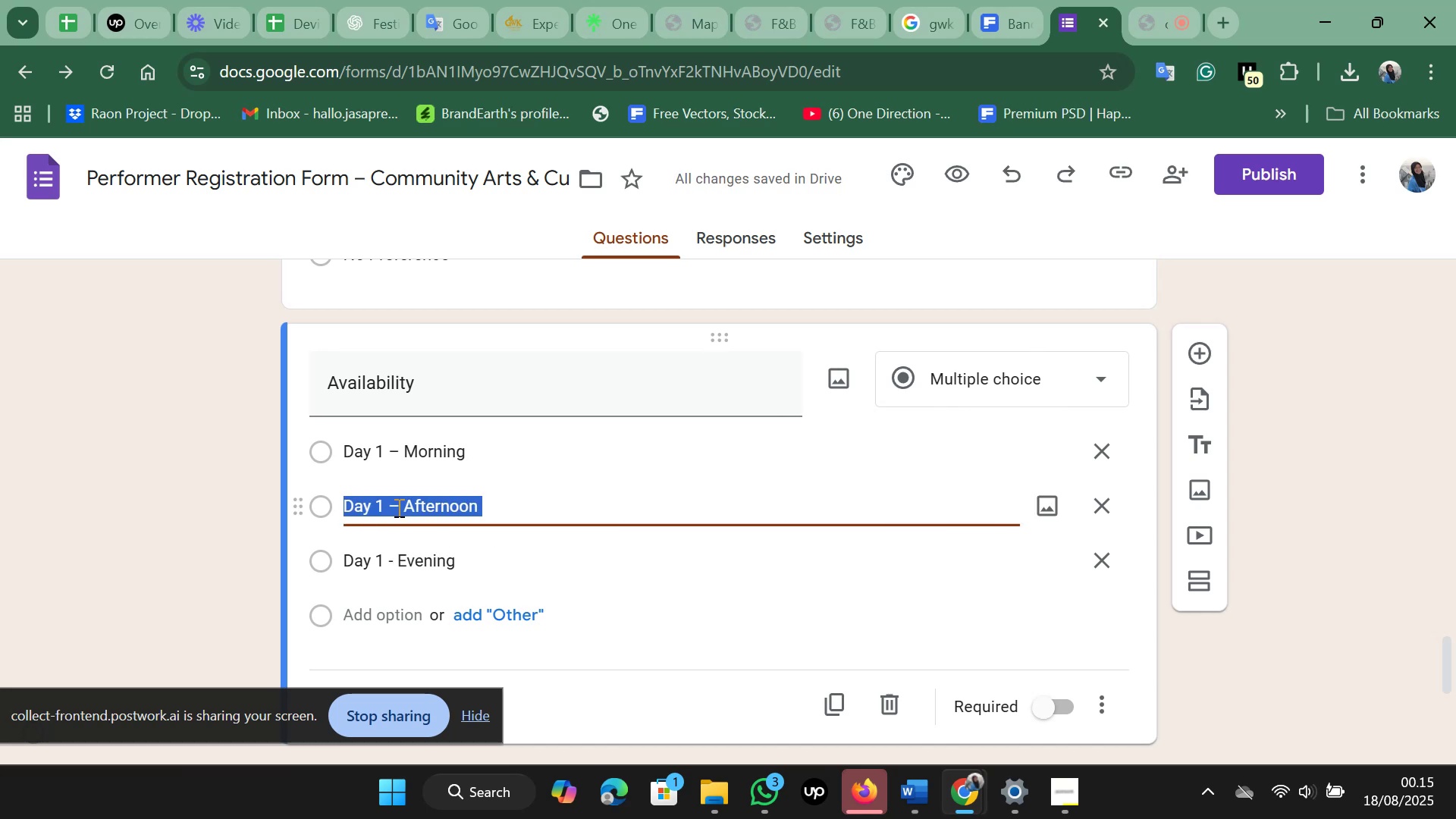 
key(Backspace)
 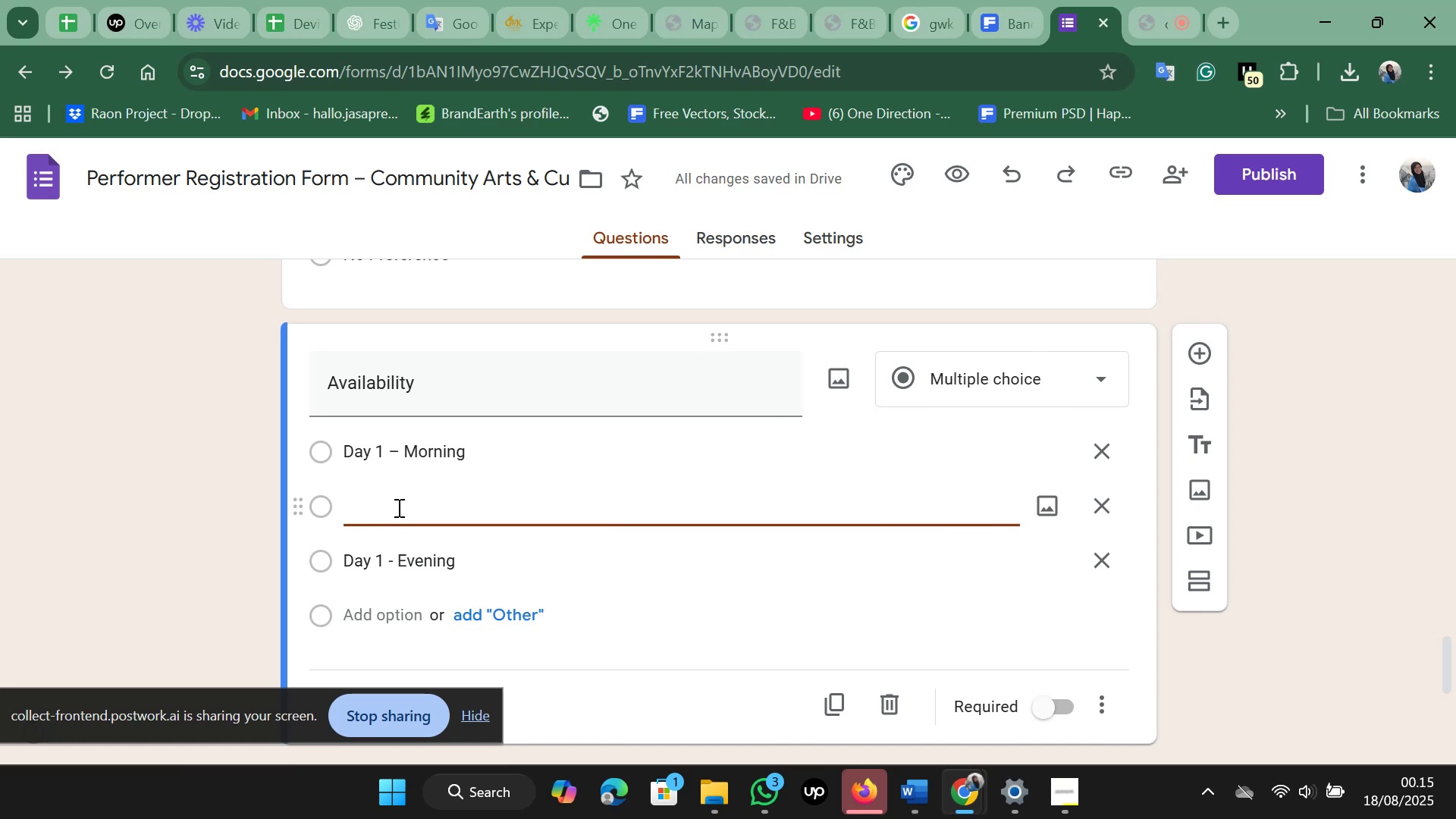 
key(Control+Z)
 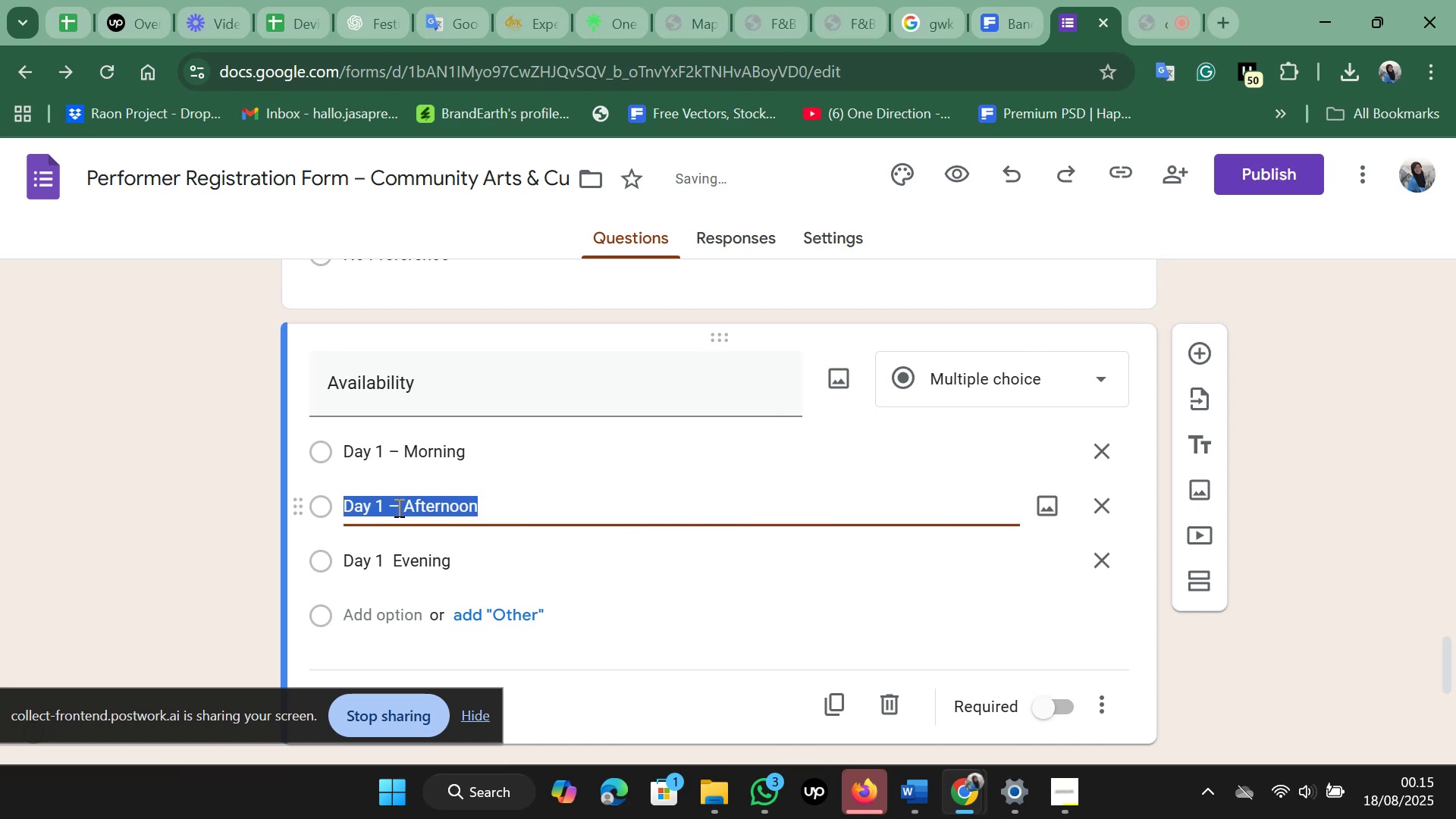 
left_click([397, 507])
 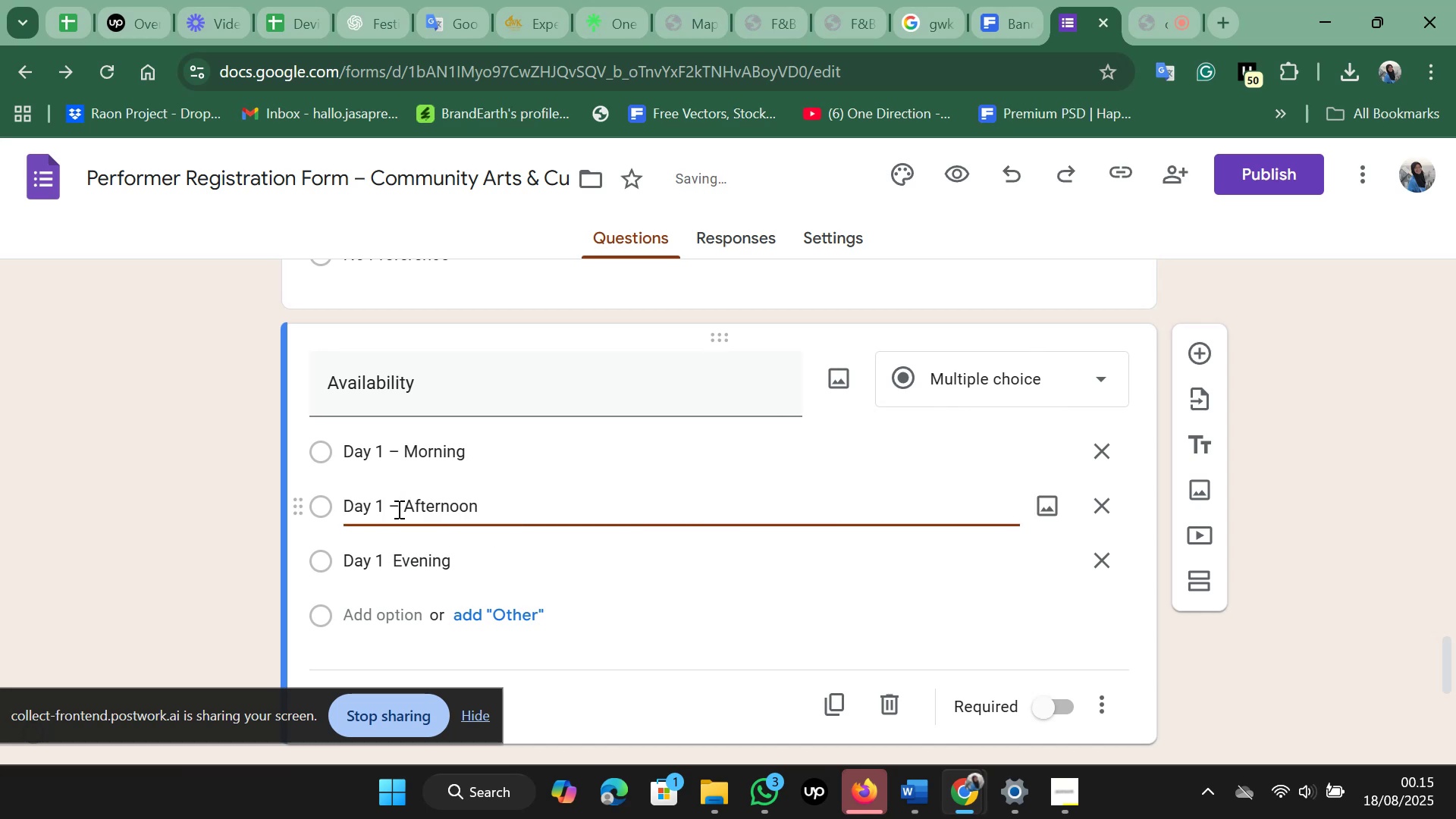 
key(Backspace)
 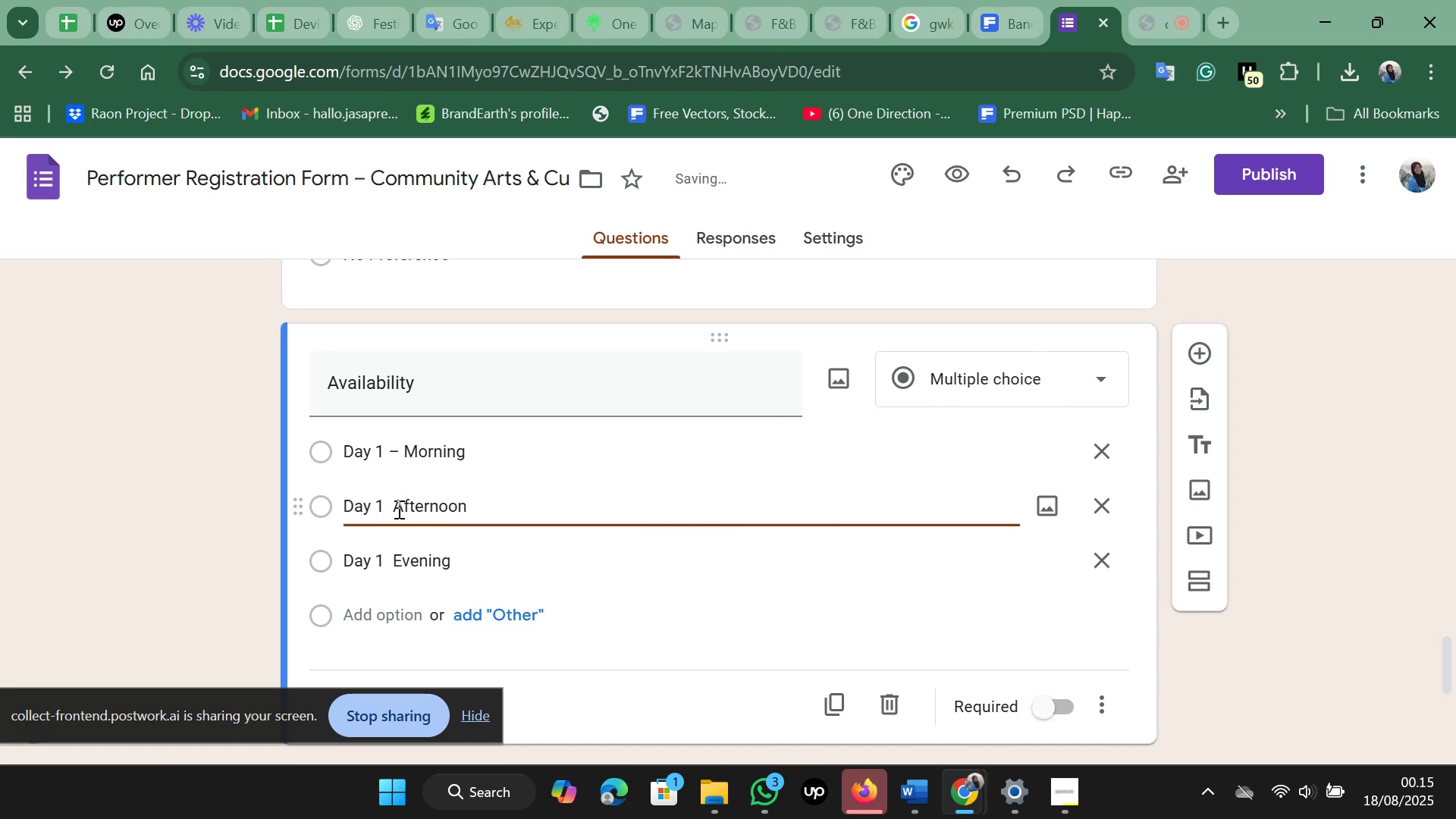 
key(Minus)
 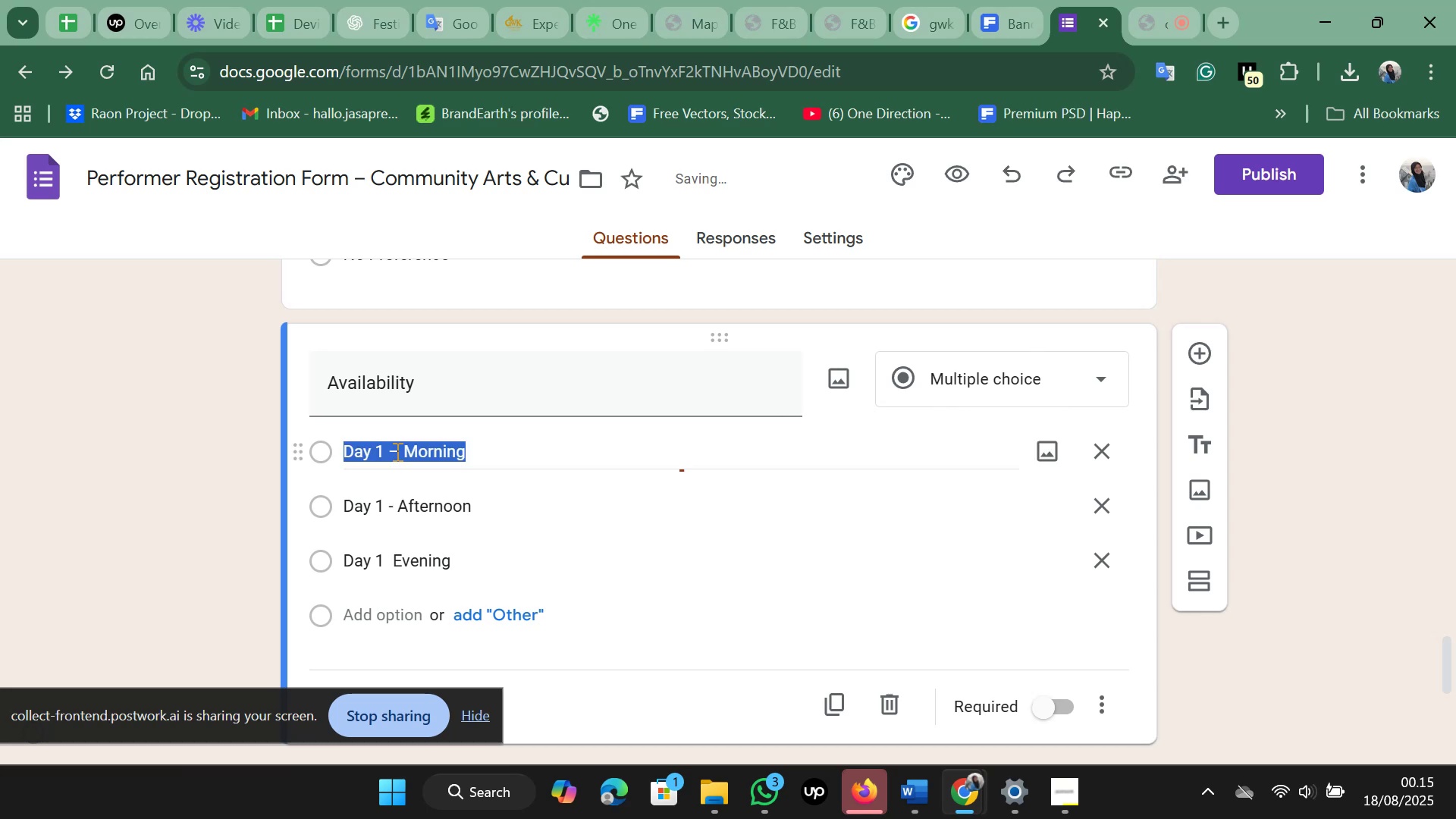 
double_click([396, 451])
 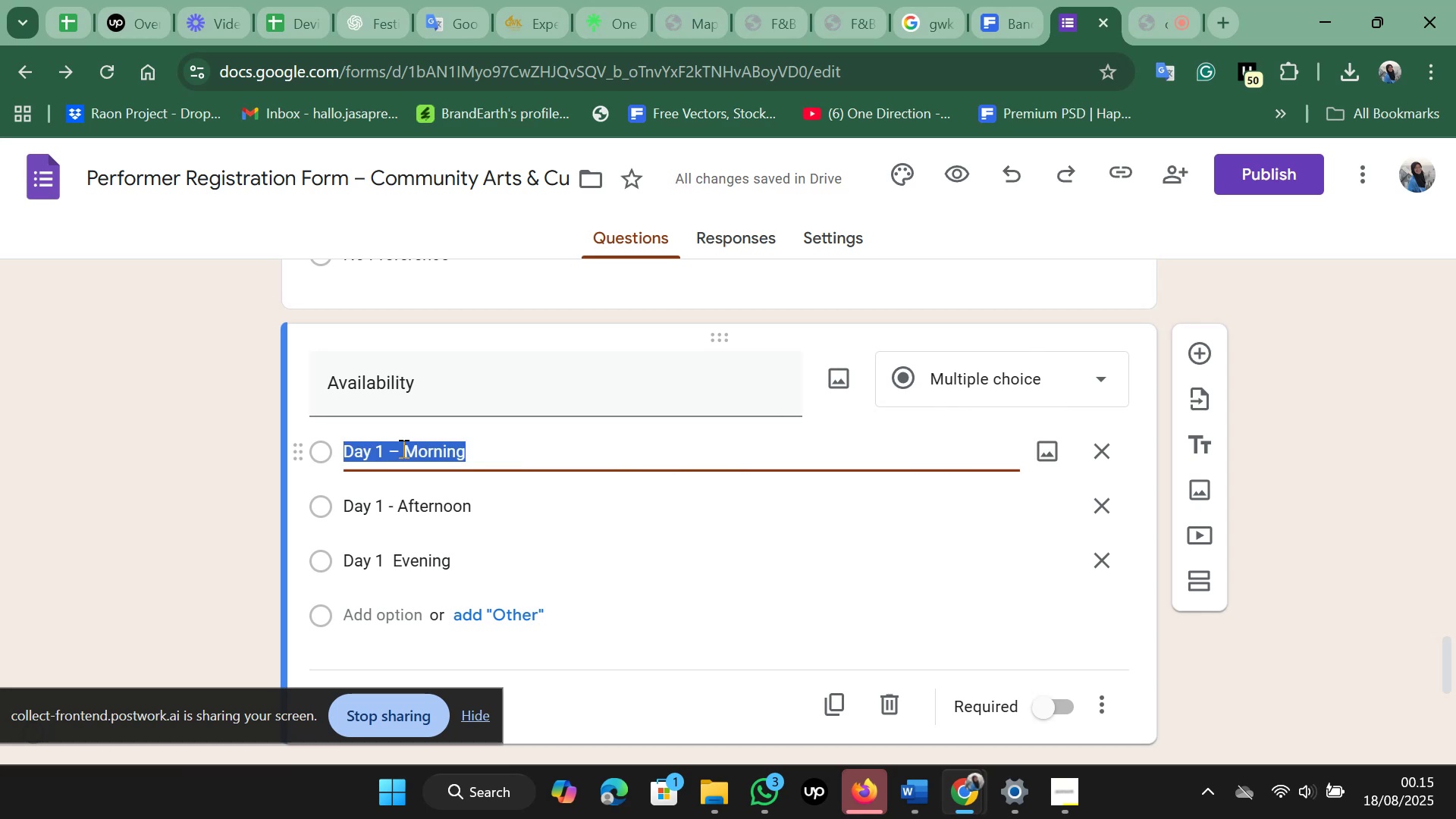 
left_click([402, 448])
 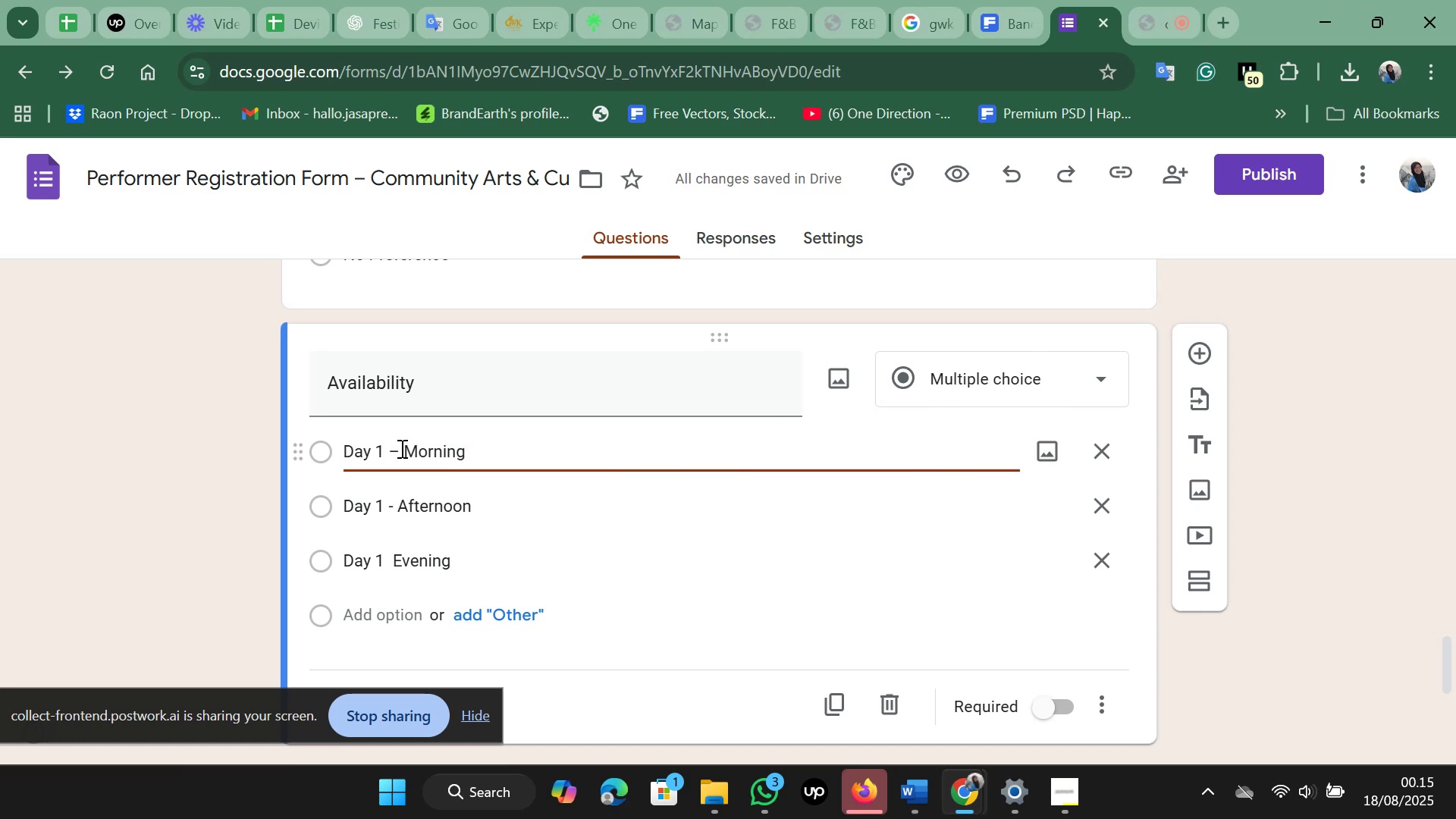 
left_click([400, 448])
 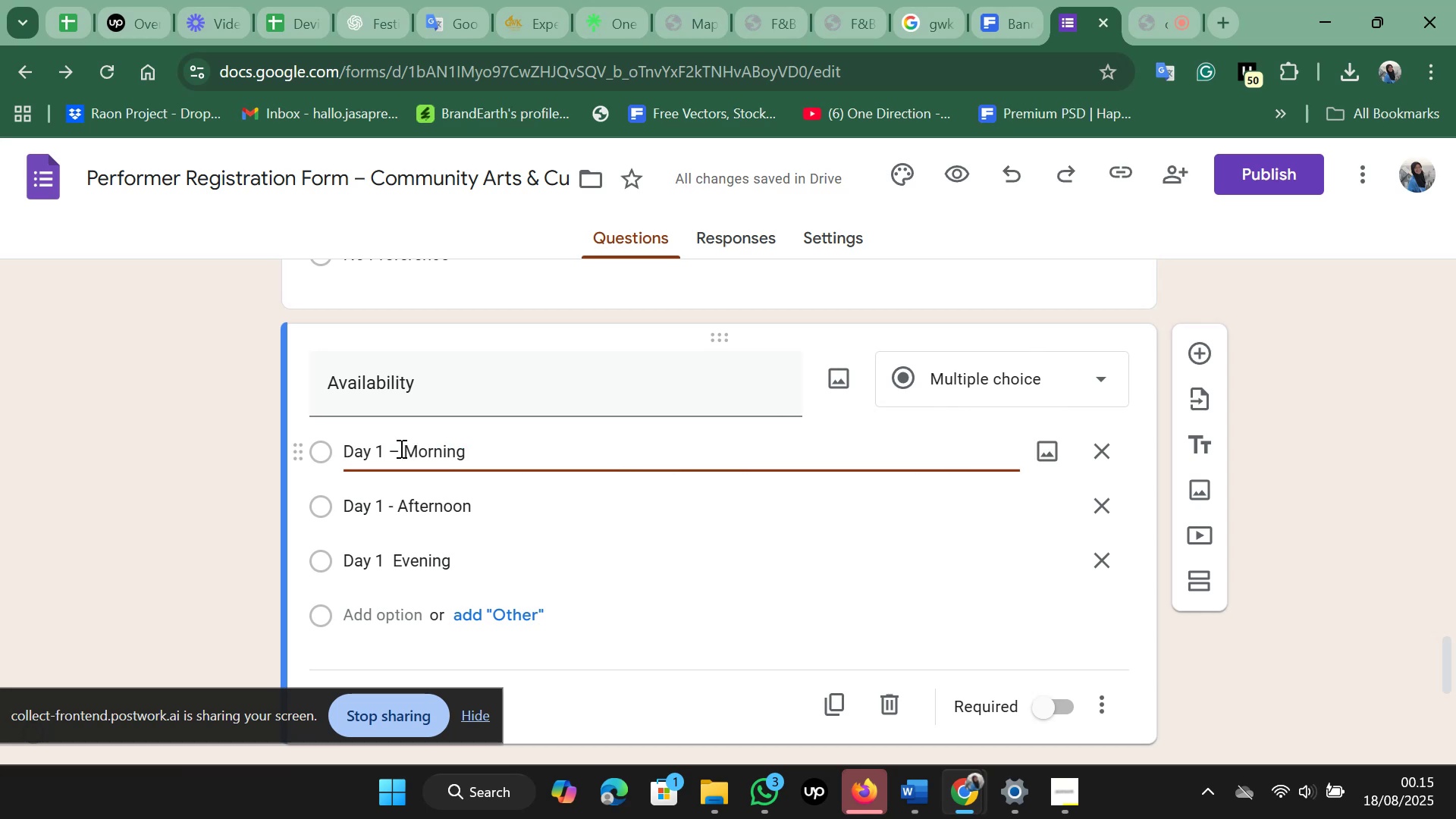 
key(Backspace)
 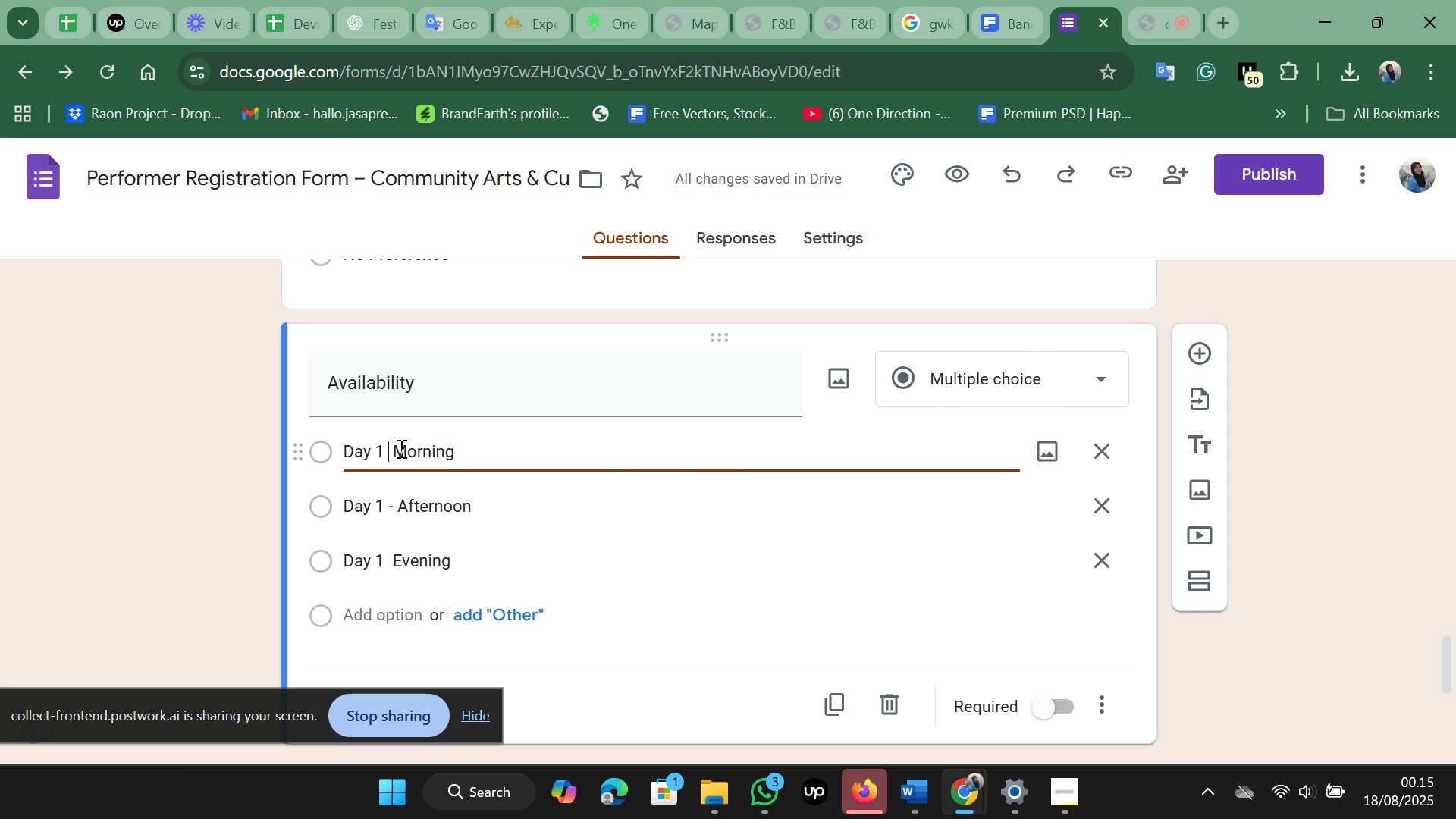 
key(Minus)
 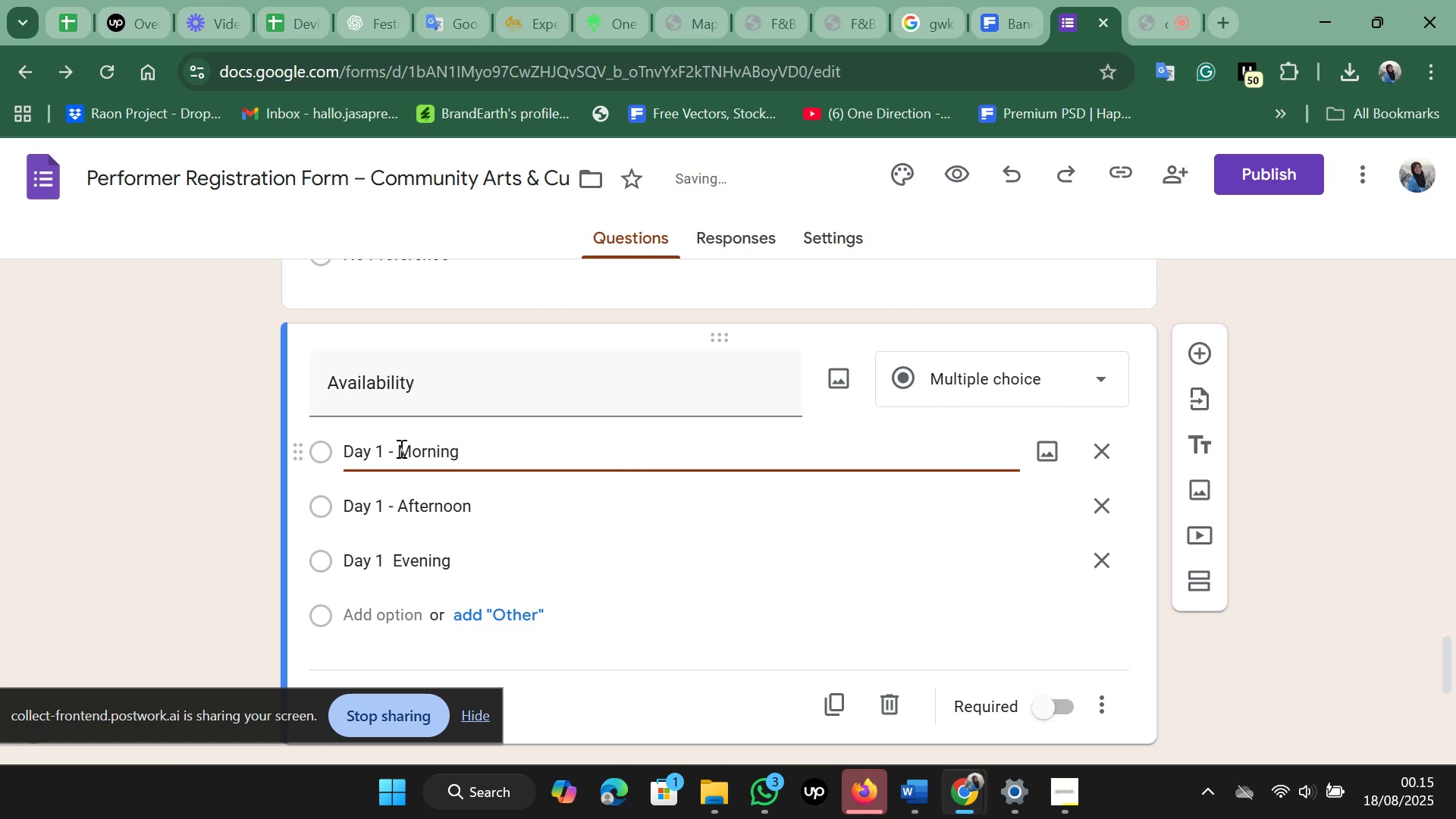 
key(Control+A)
 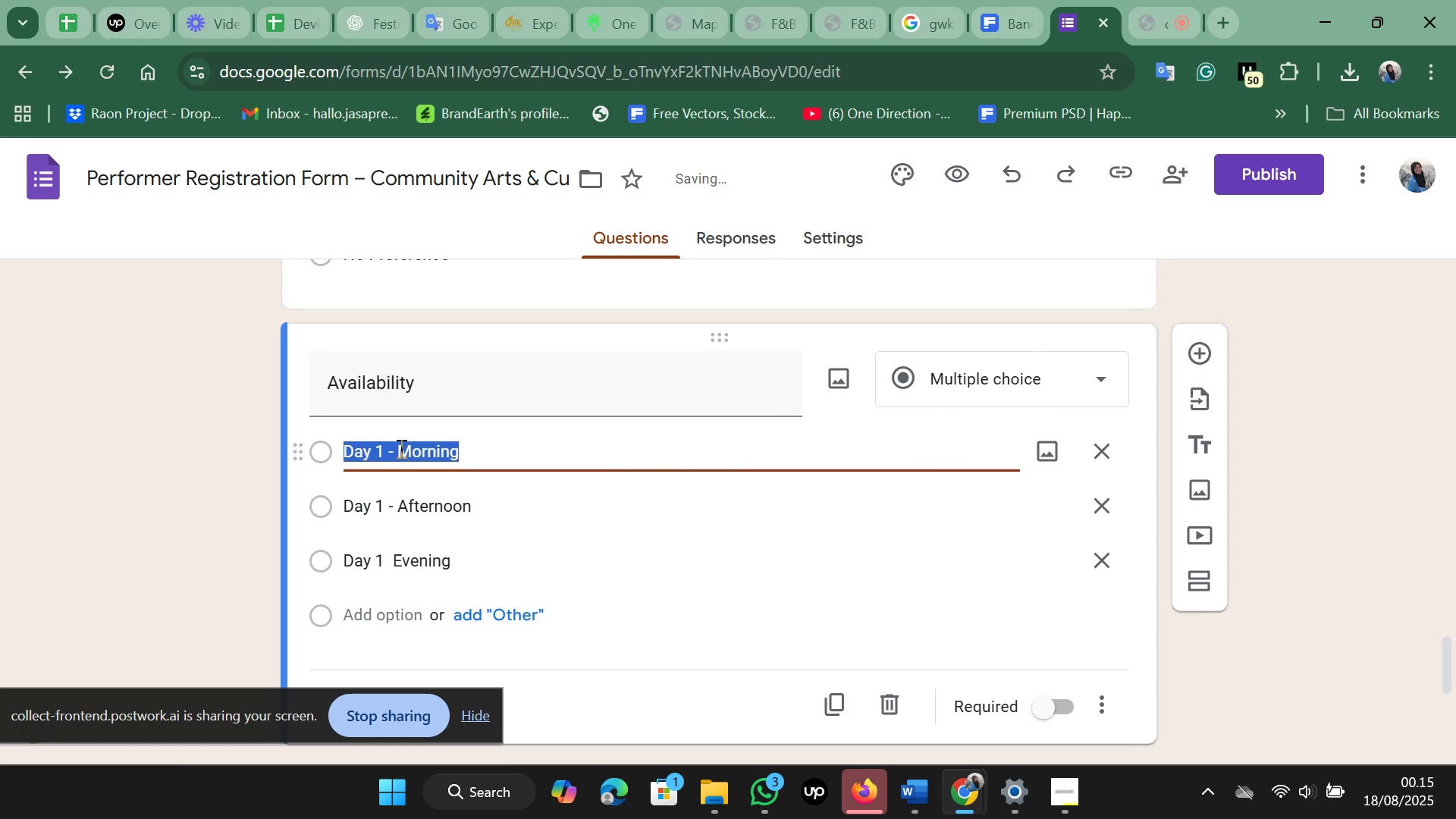 
key(Control+C)
 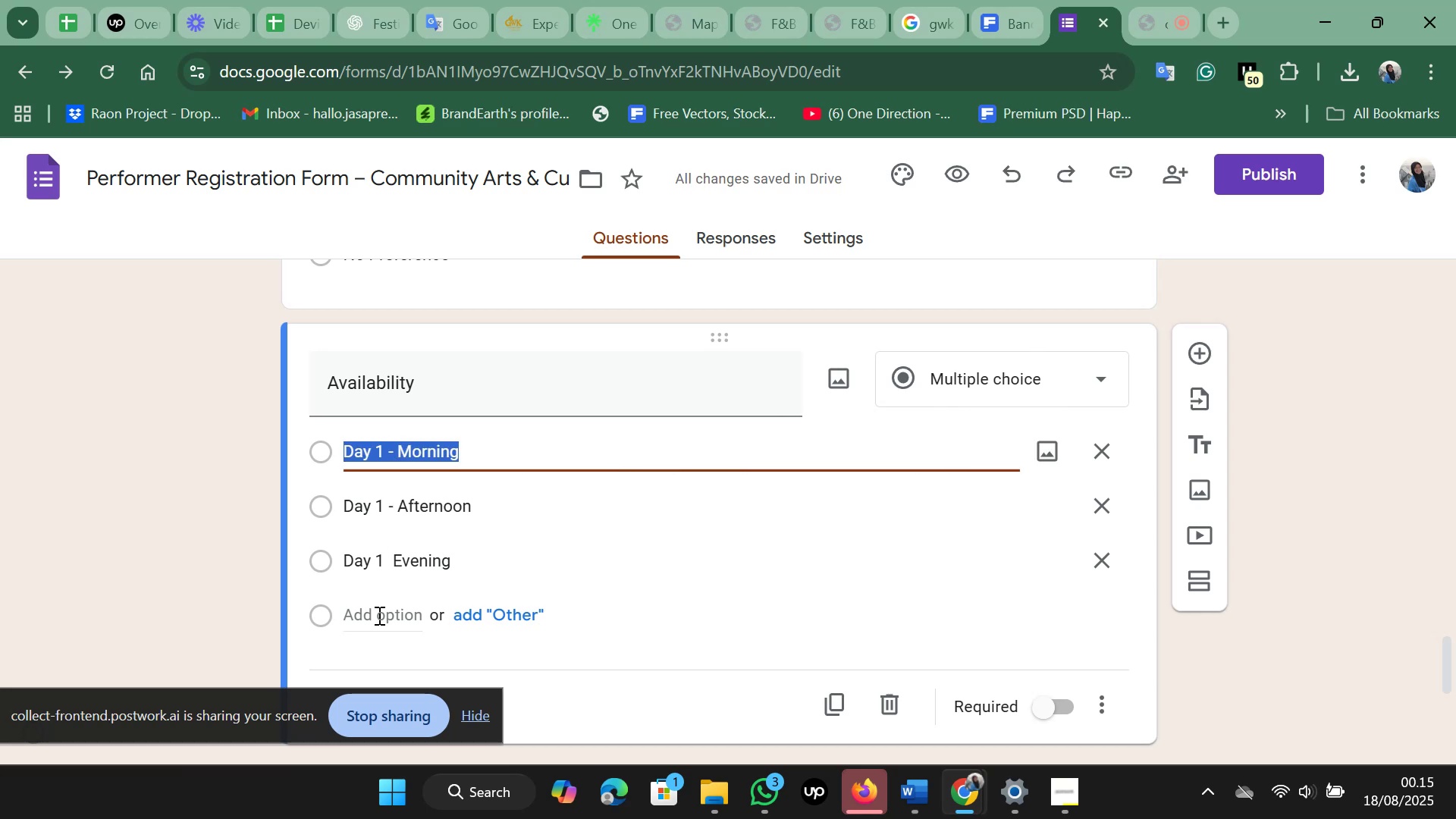 
left_click([378, 615])
 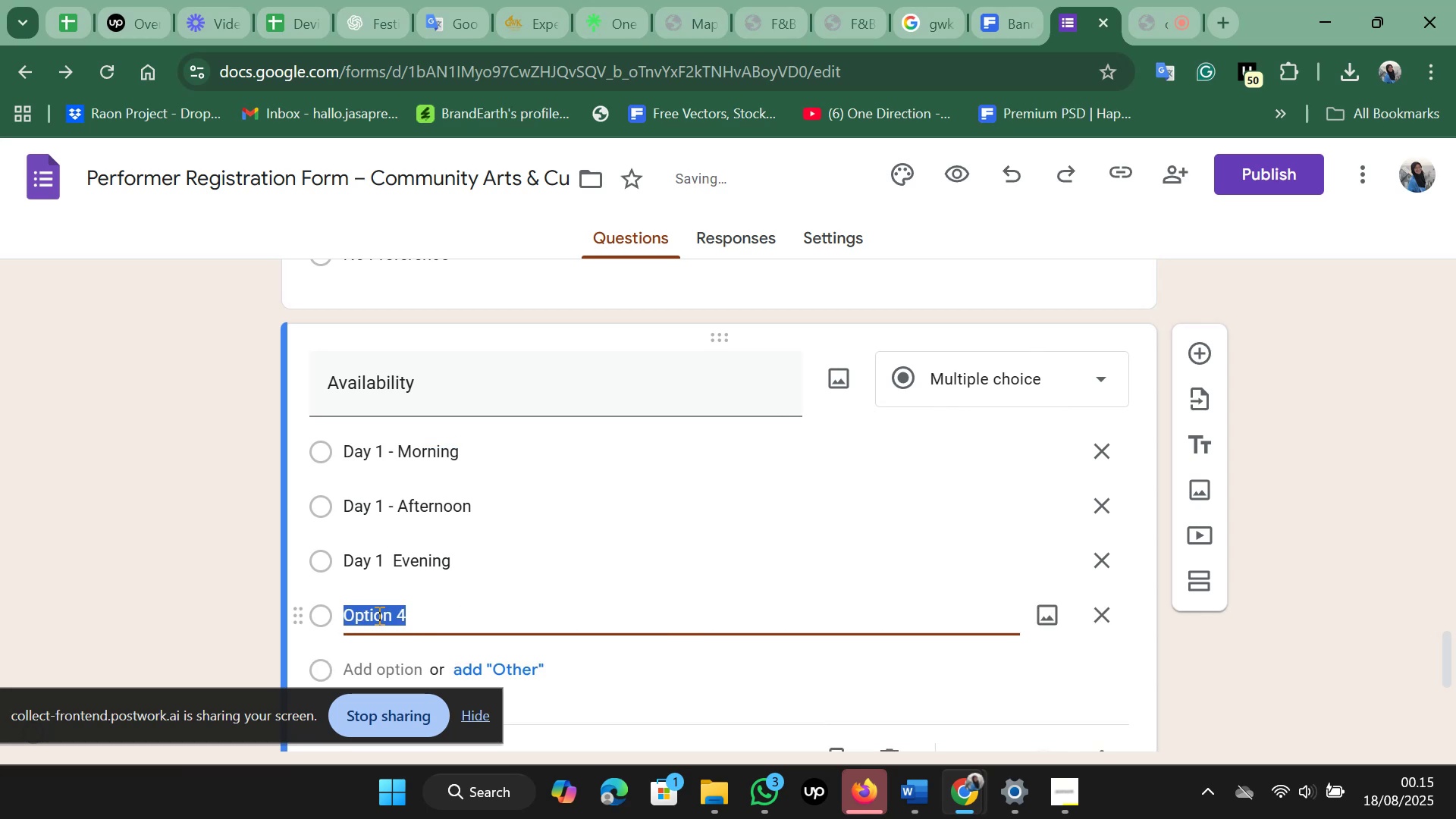 
key(Control+V)
 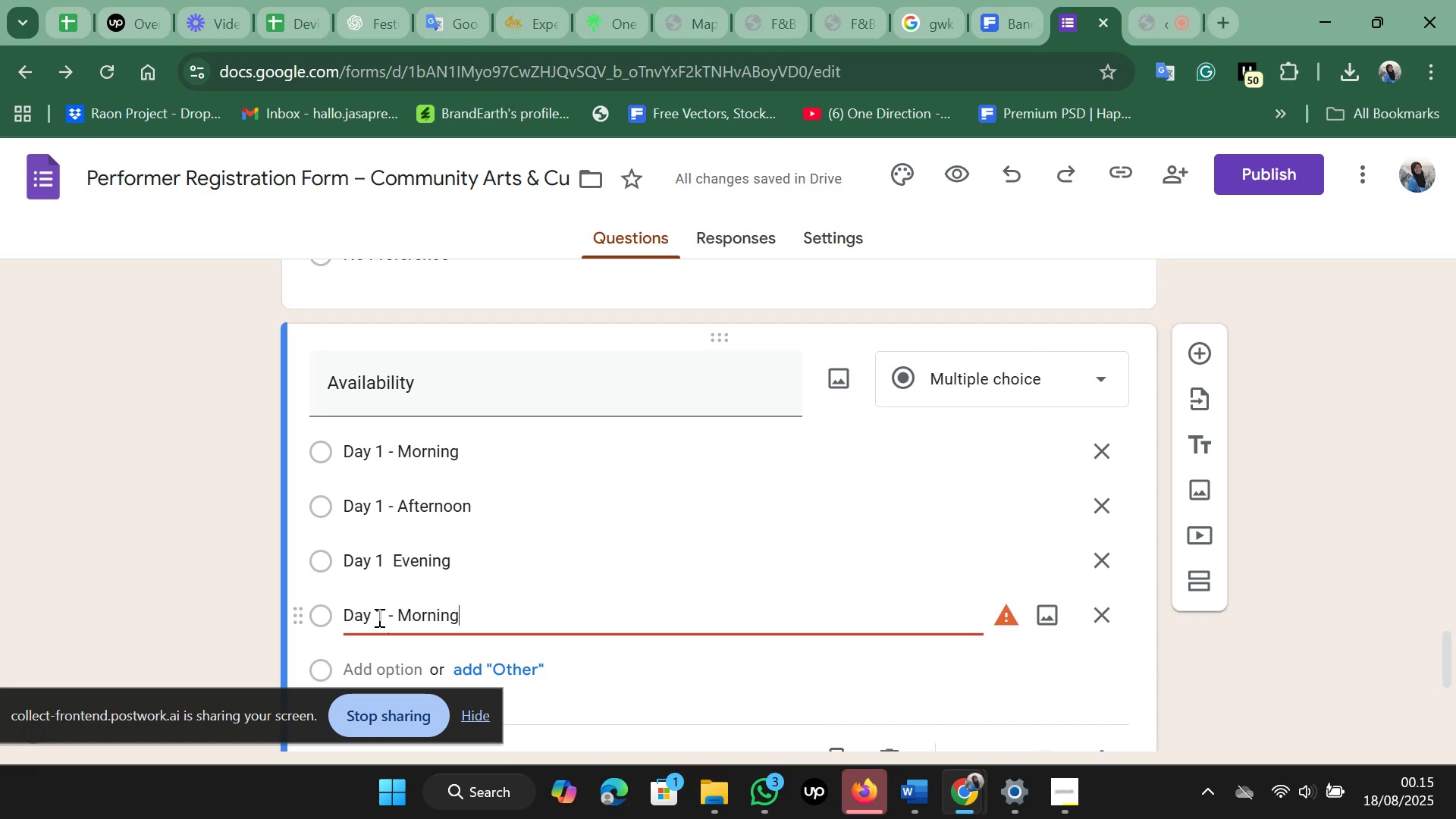 
left_click([378, 617])
 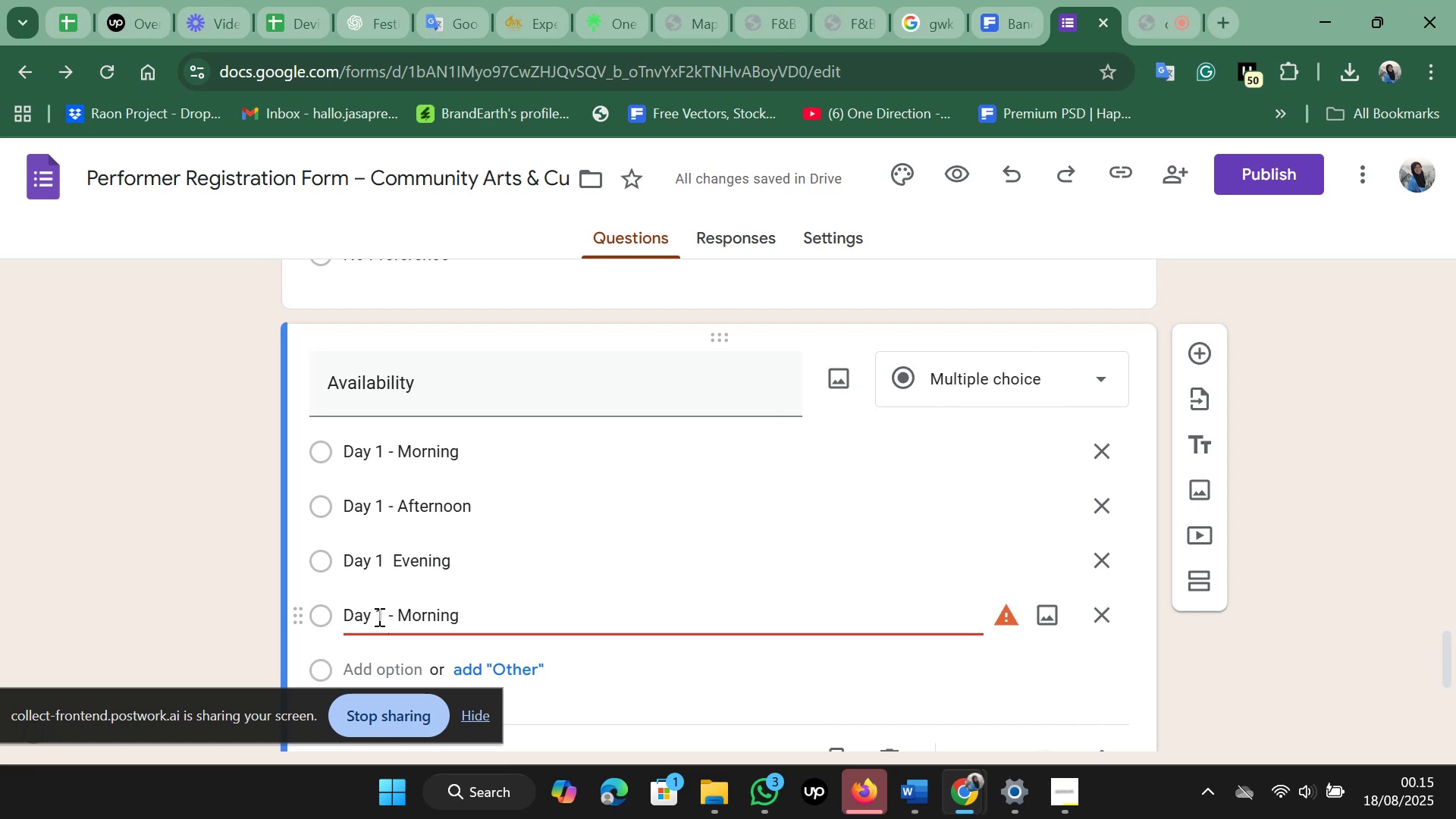 
key(ArrowRight)
 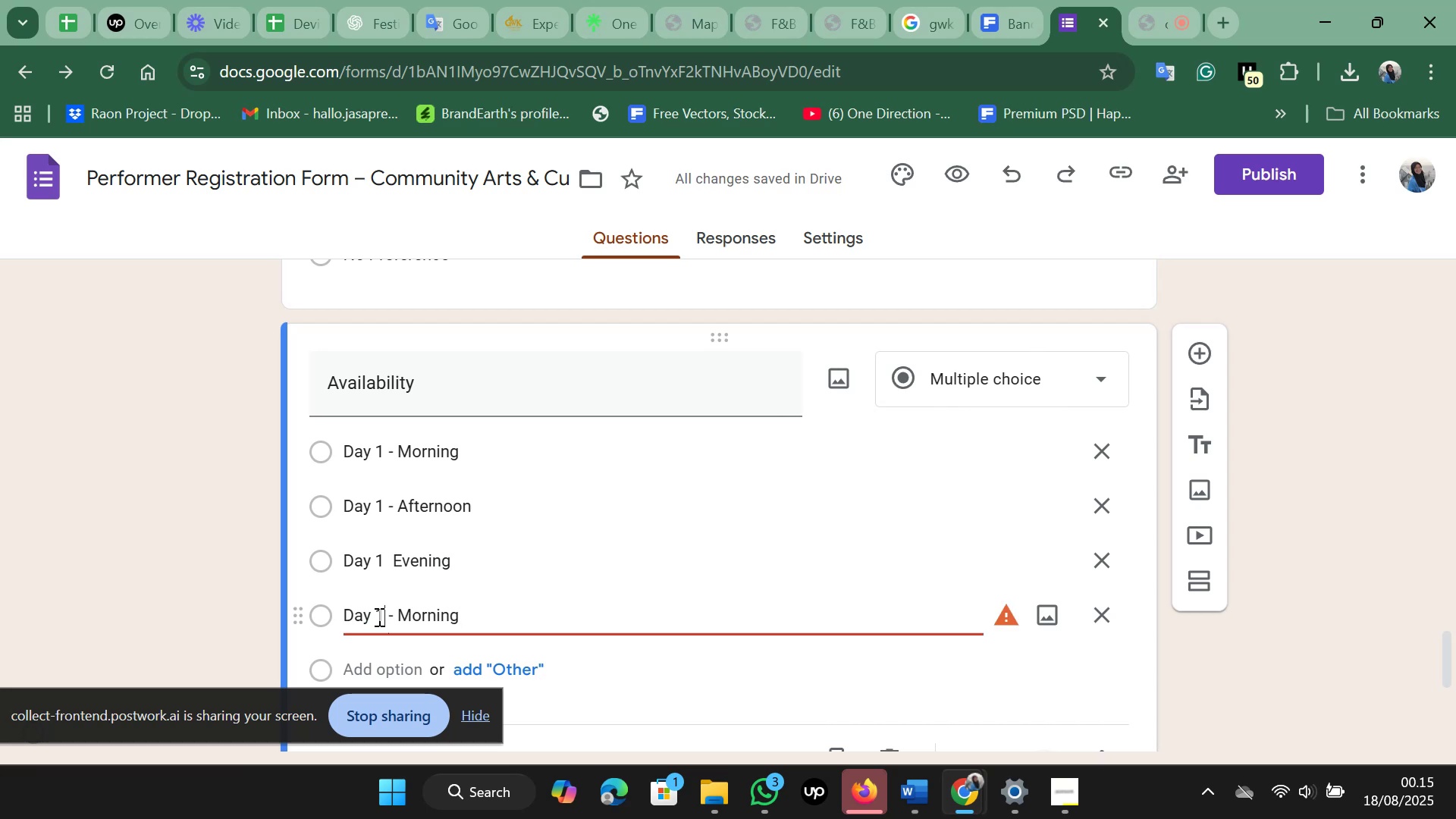 
key(Backspace)
 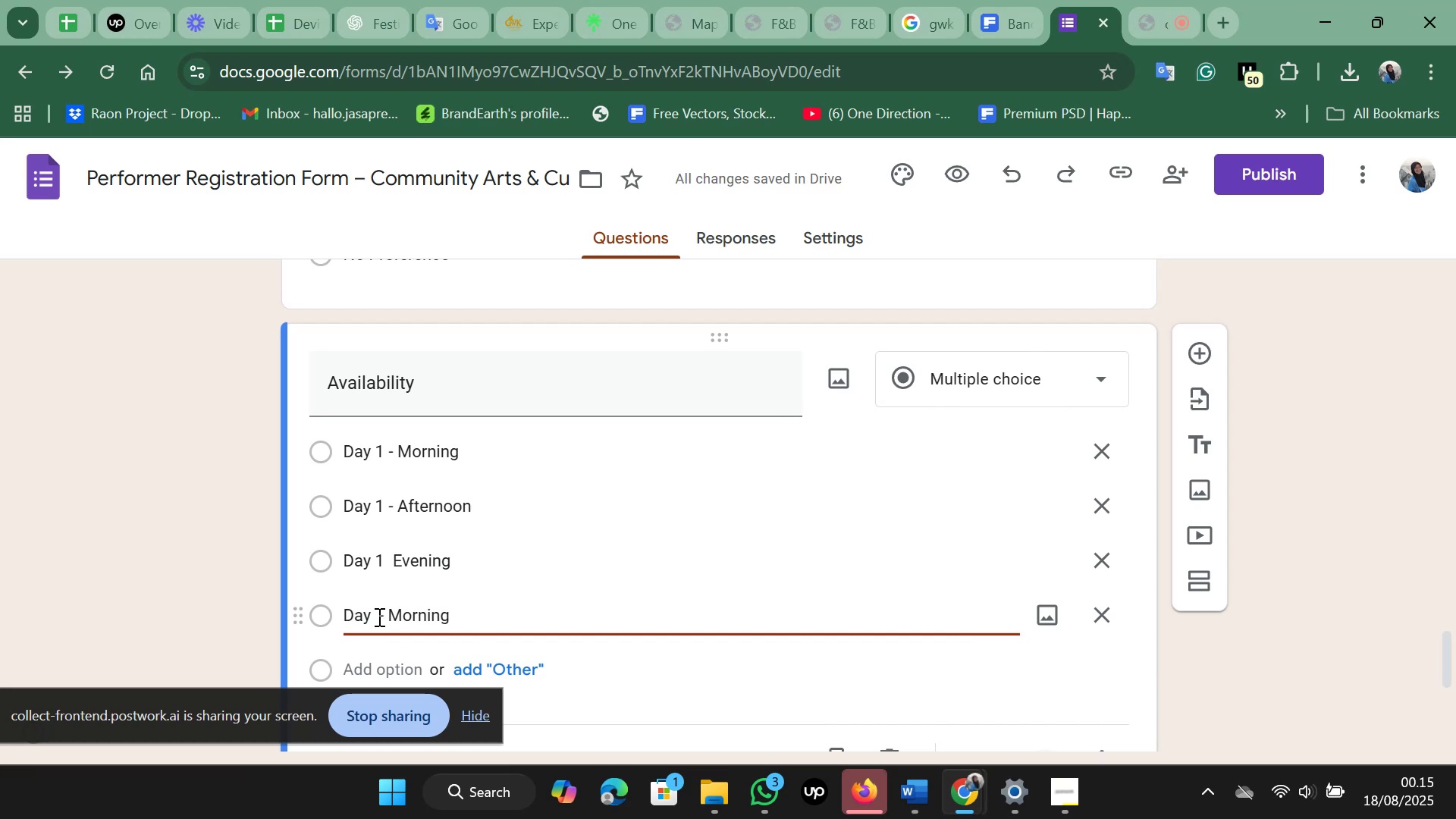 
key(2)
 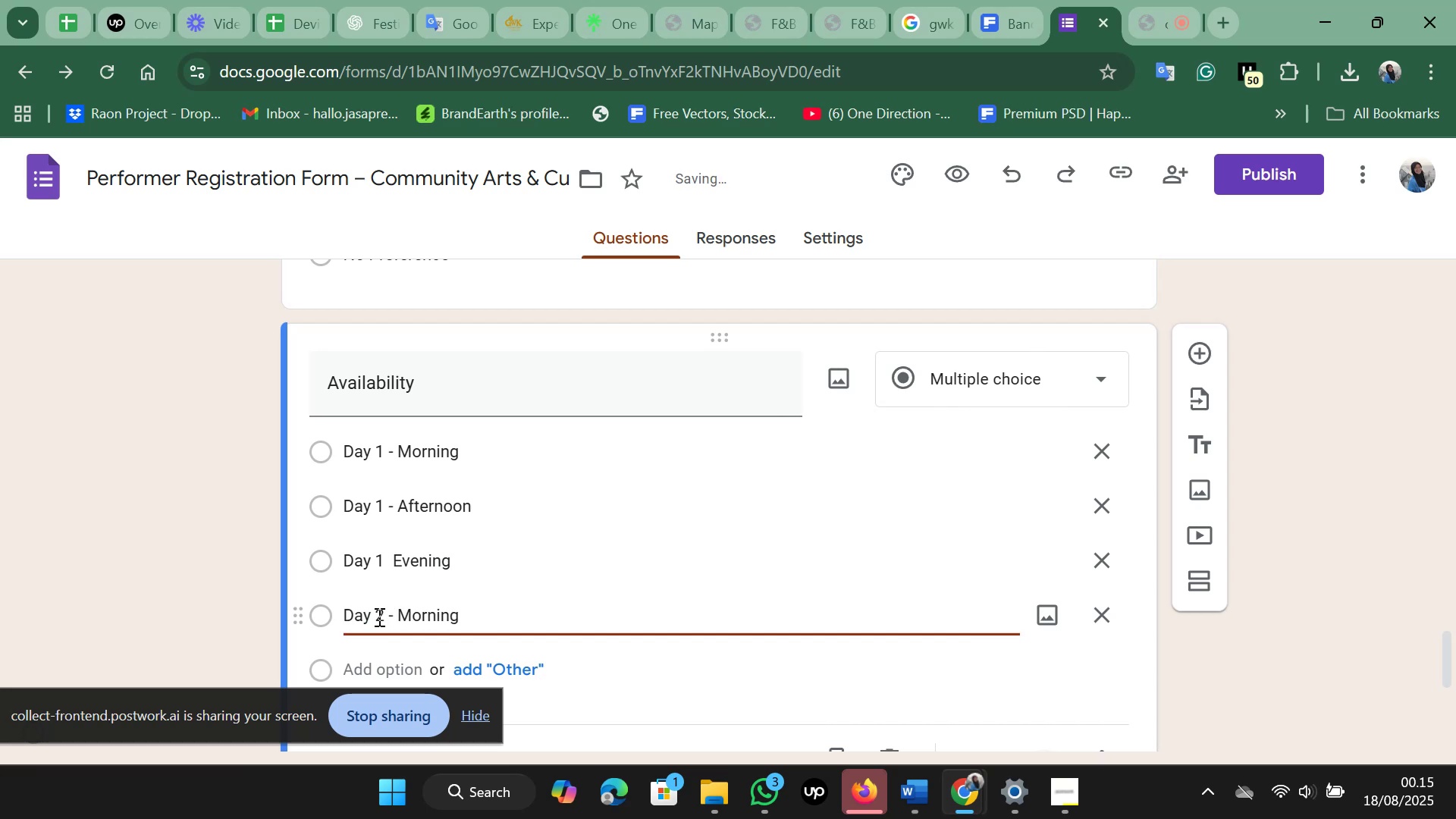 
scroll: coordinate [399, 586], scroll_direction: down, amount: 1.0
 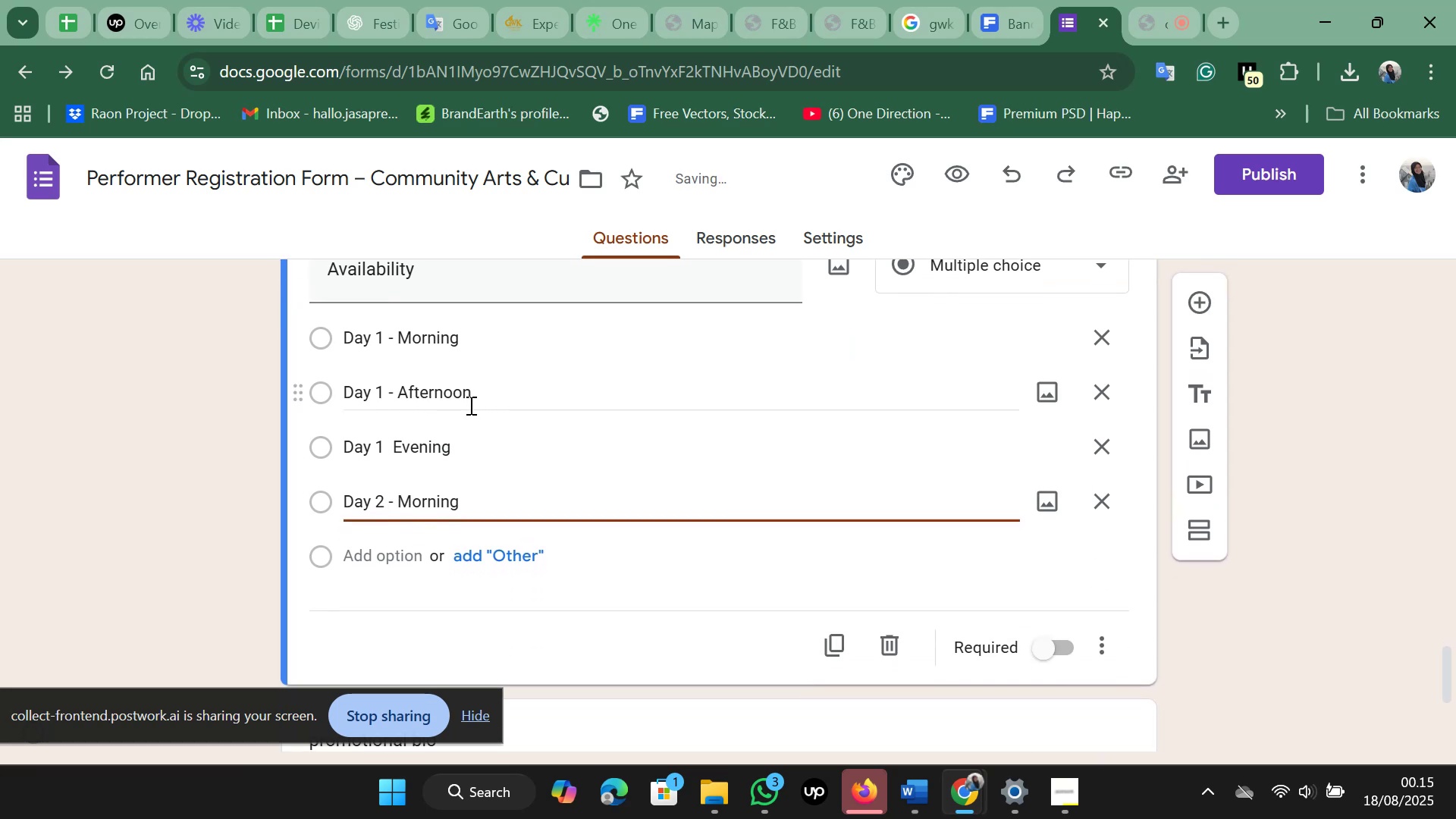 
left_click([476, 400])
 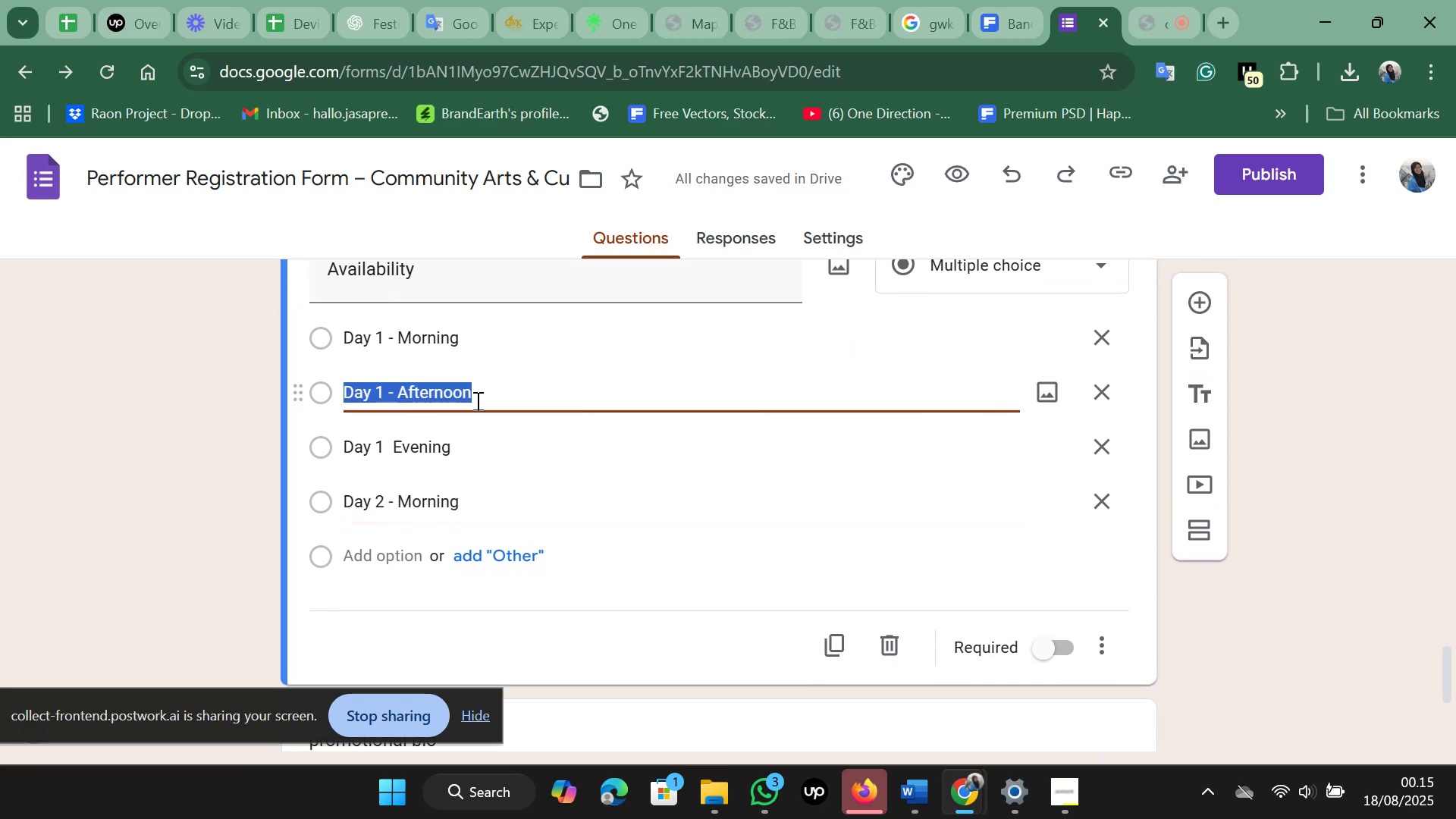 
key(Control+C)
 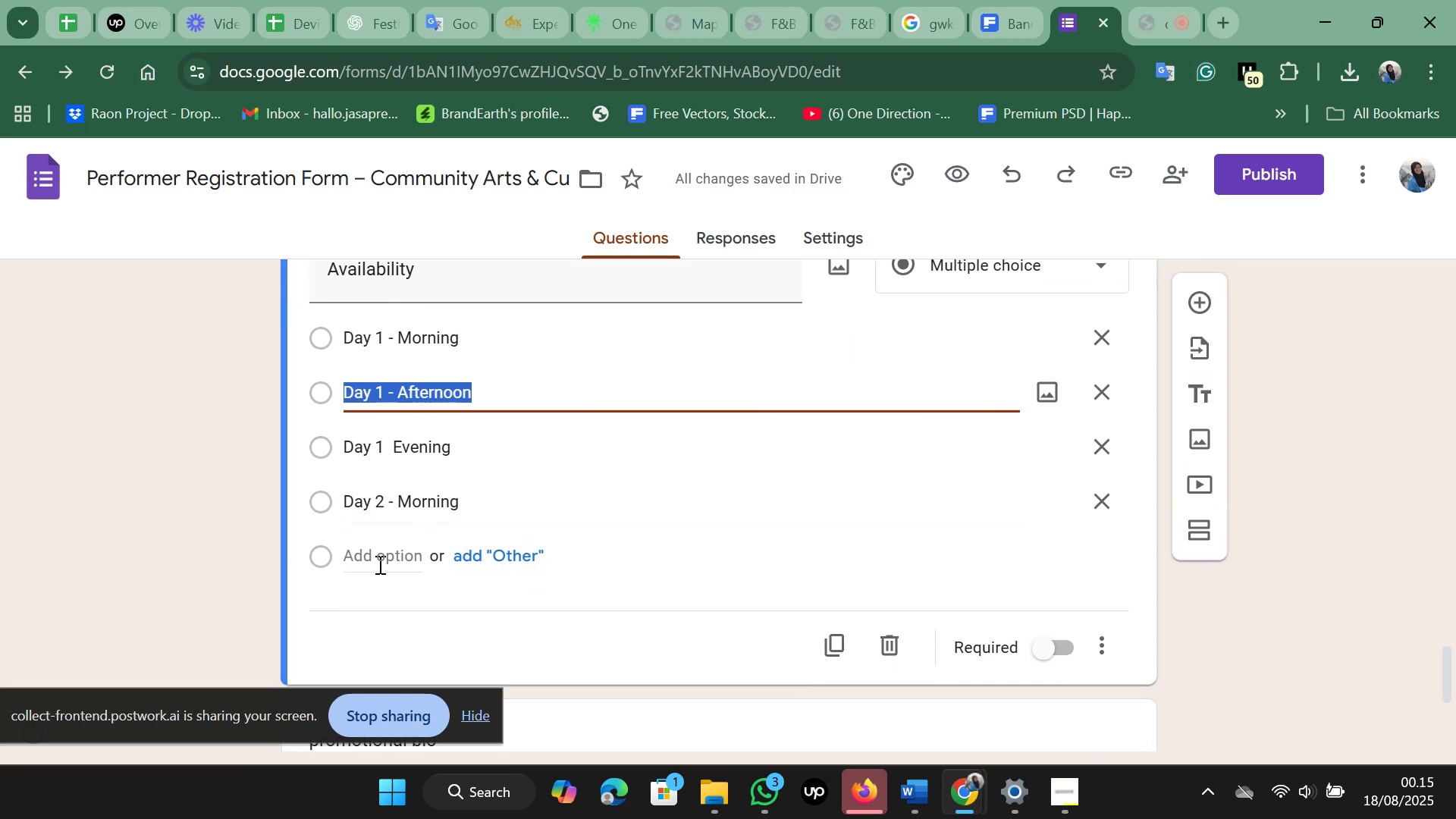 
left_click([379, 563])
 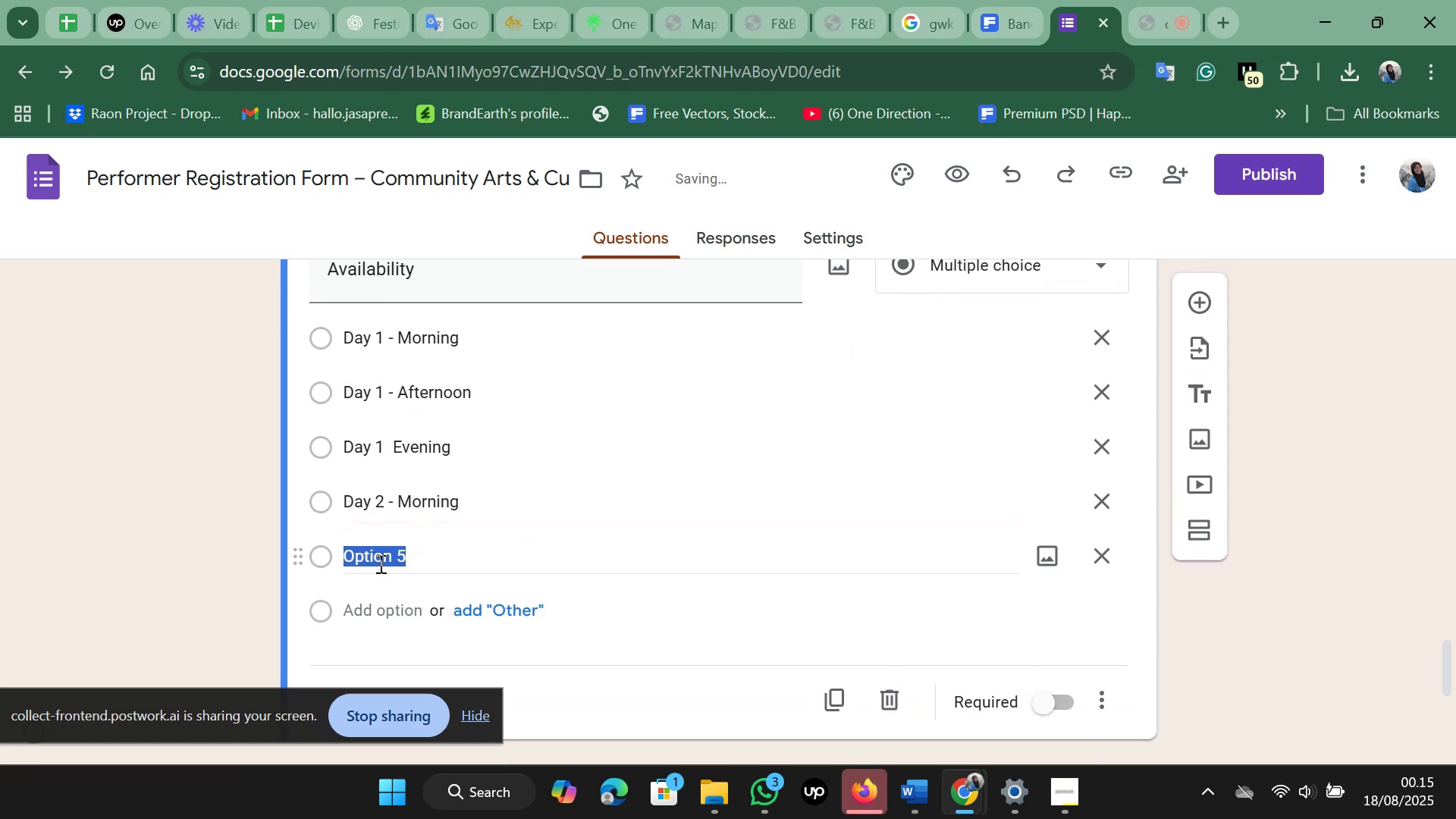 
key(Control+V)
 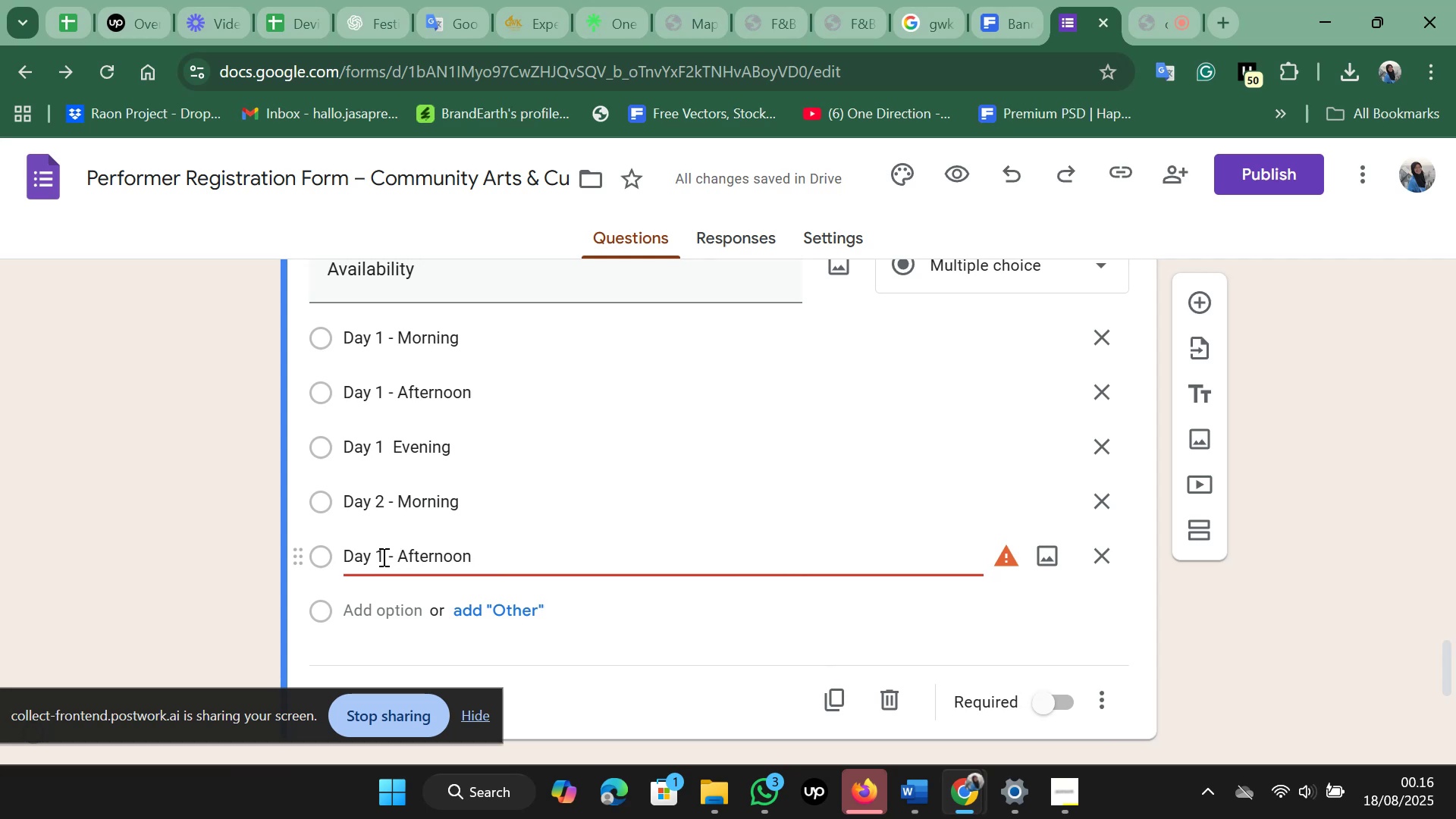 
left_click([378, 557])
 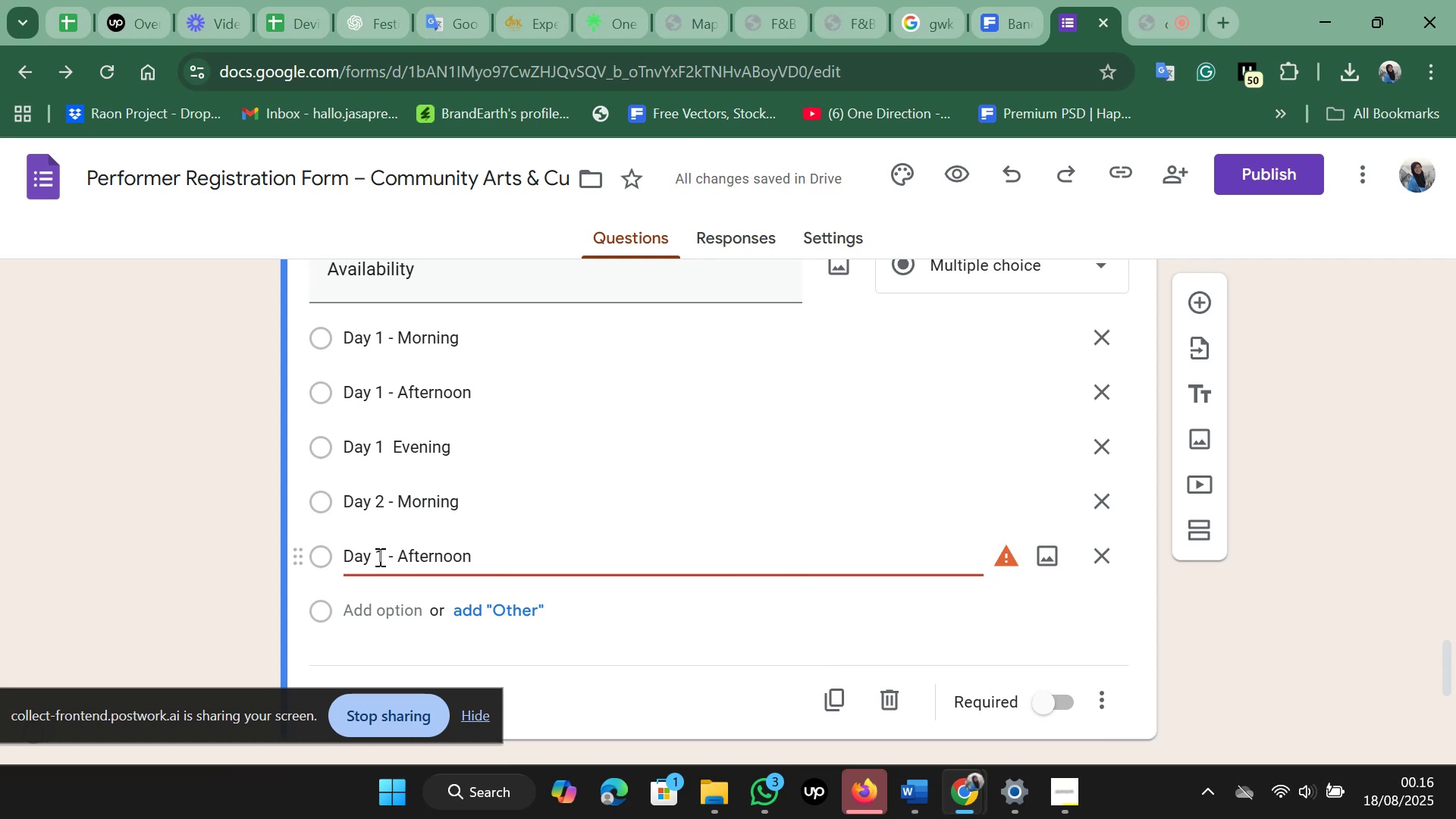 
key(ArrowRight)
 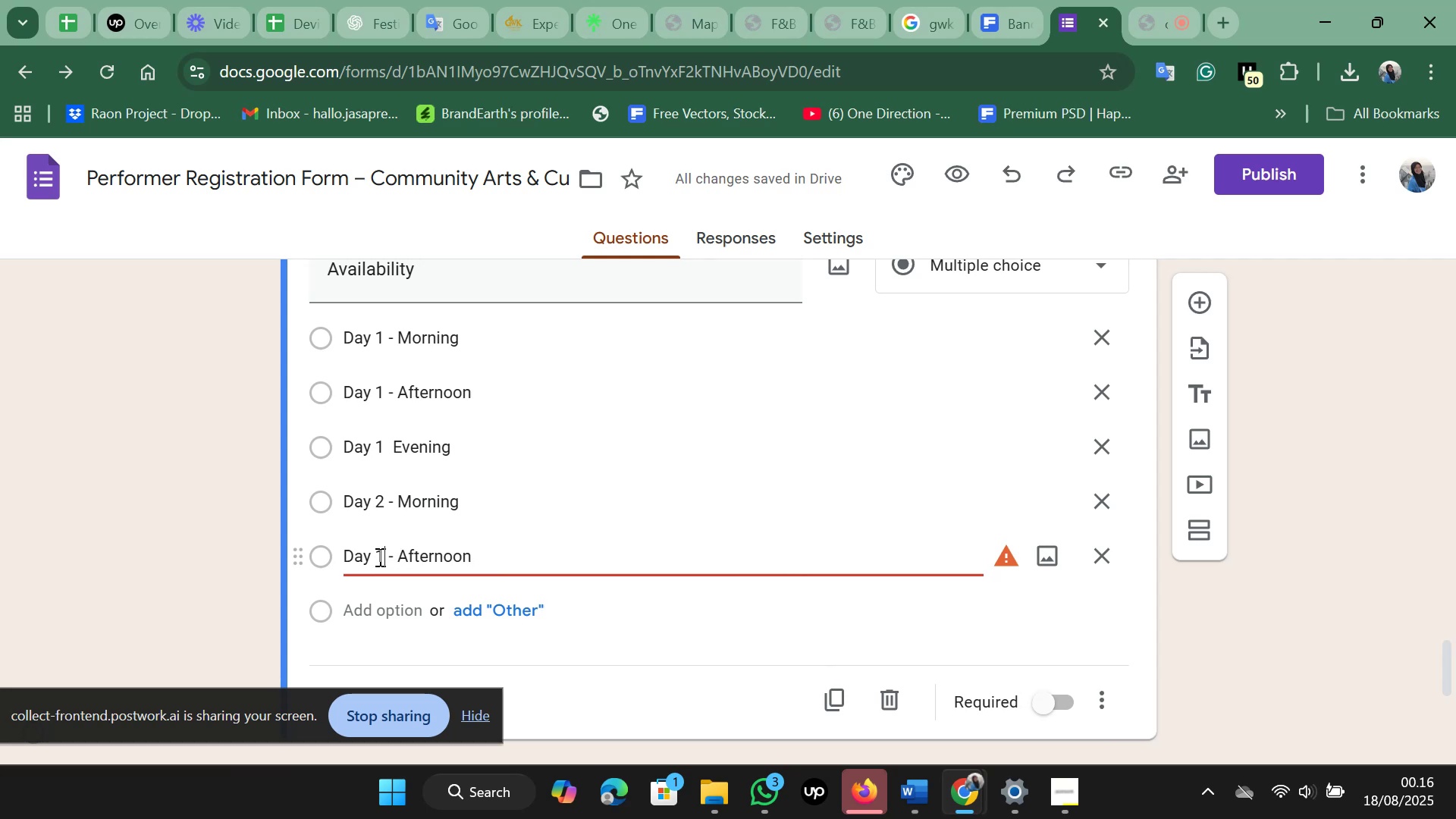 
key(Backspace)
 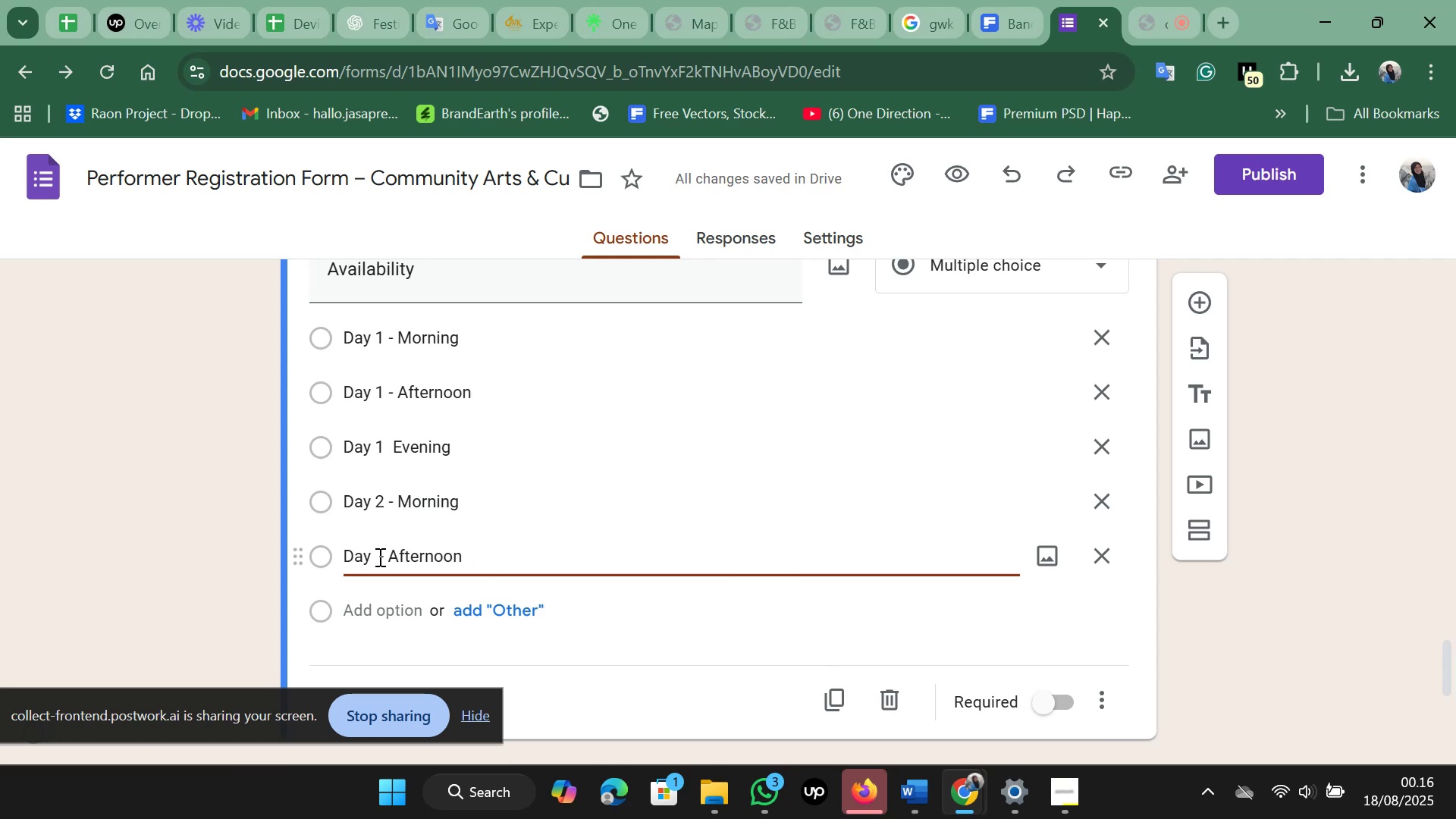 
key(2)
 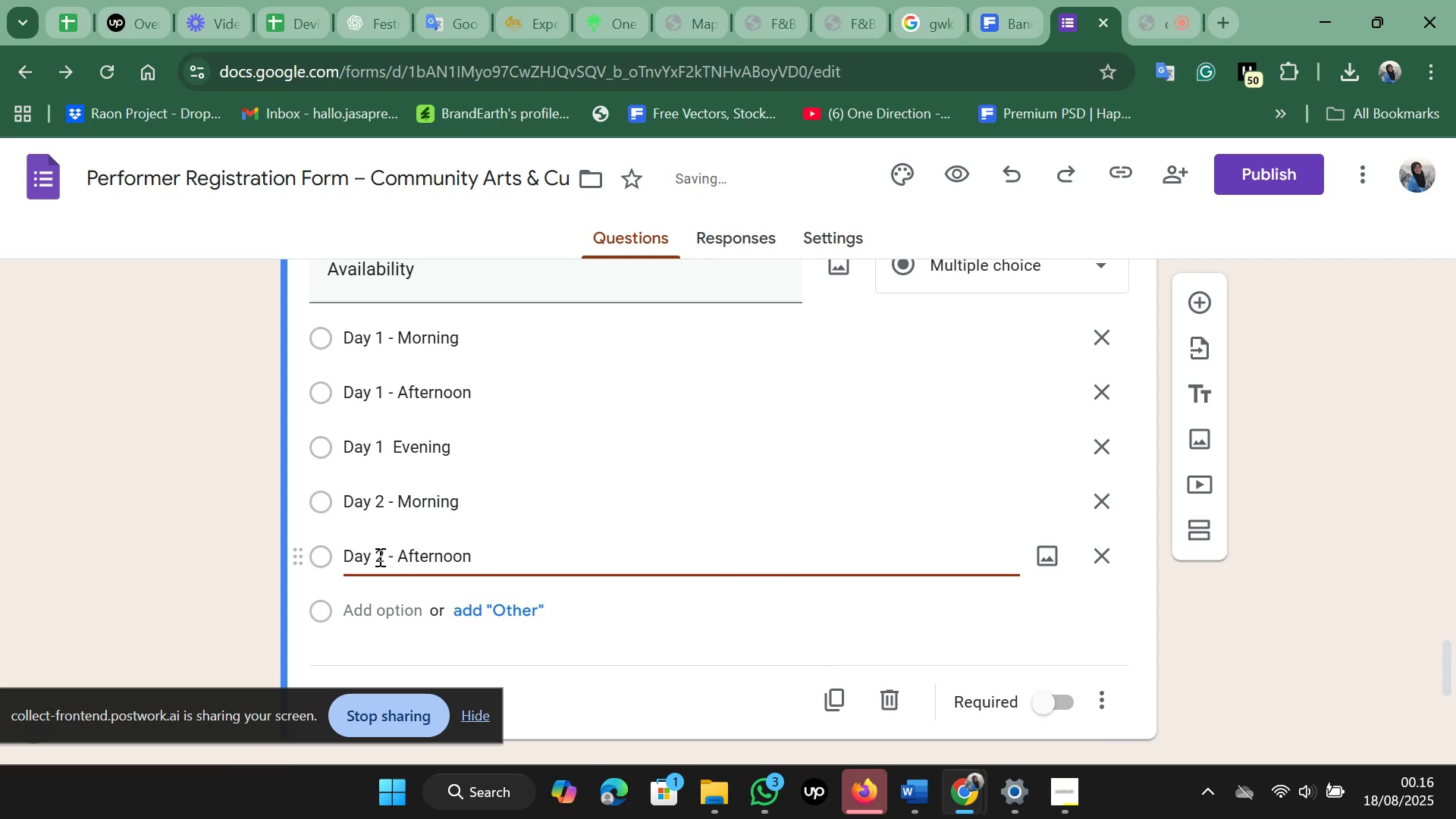 
scroll: coordinate [378, 557], scroll_direction: down, amount: 1.0
 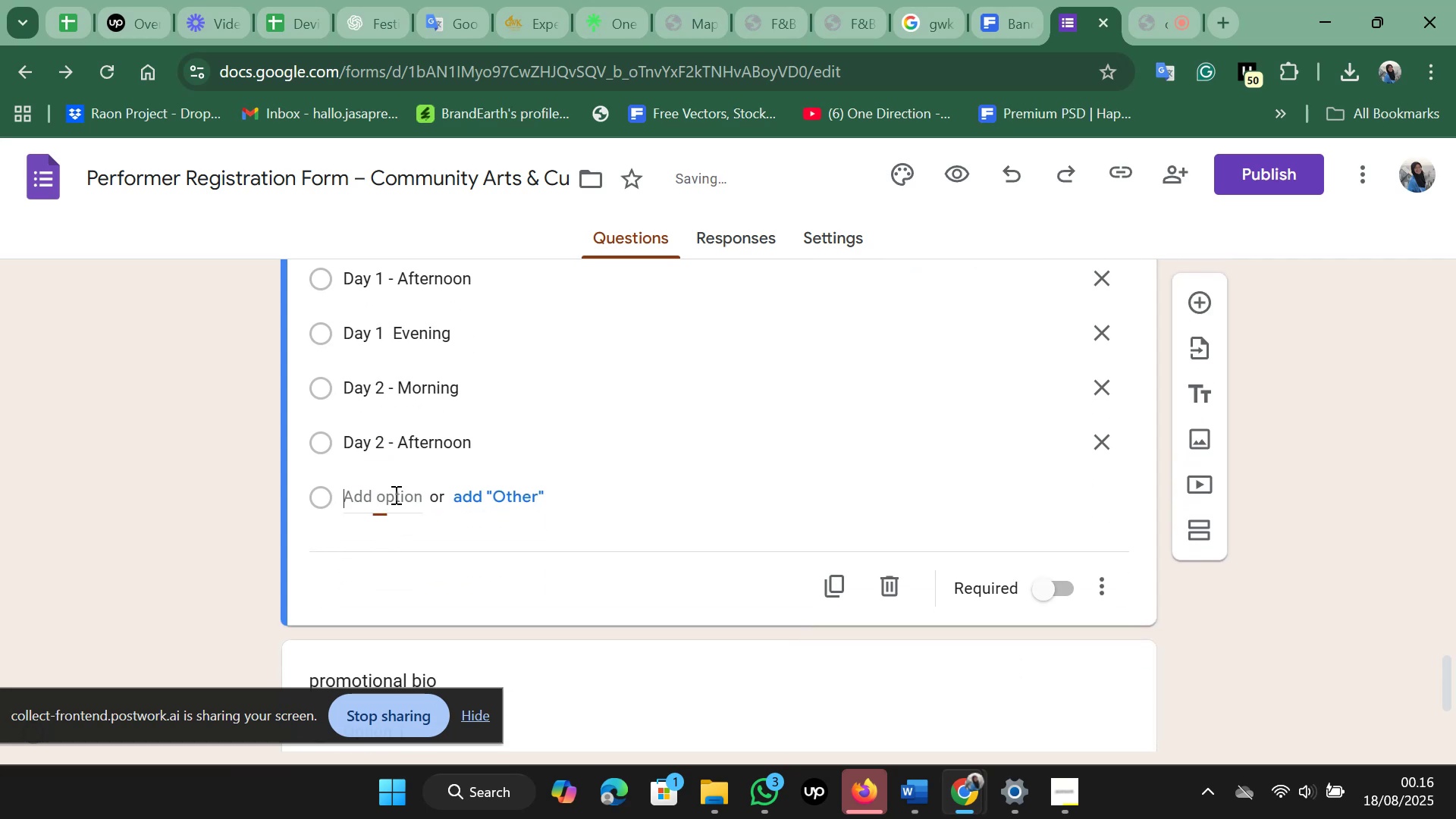 
key(Control+V)
 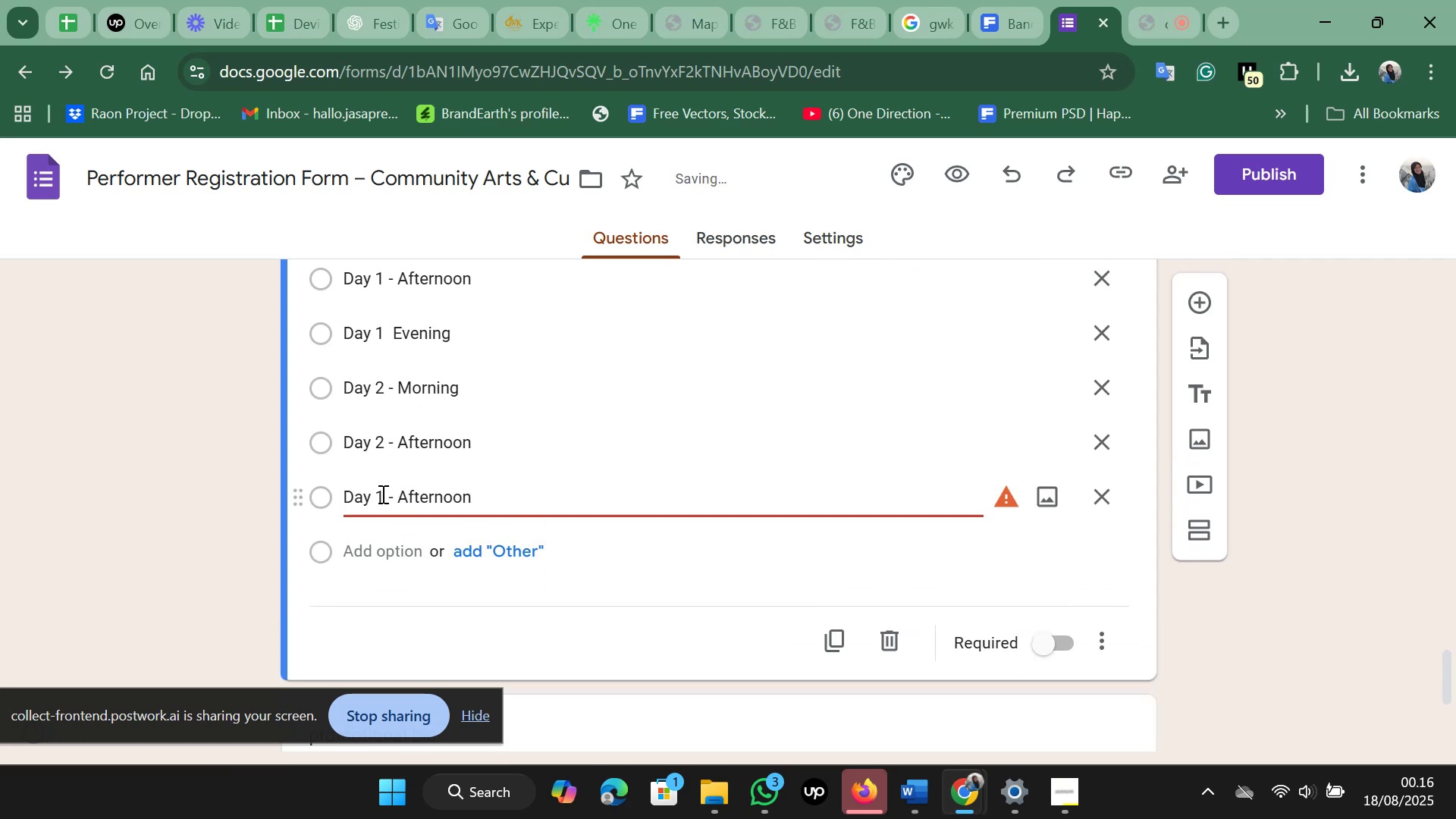 
left_click([381, 494])
 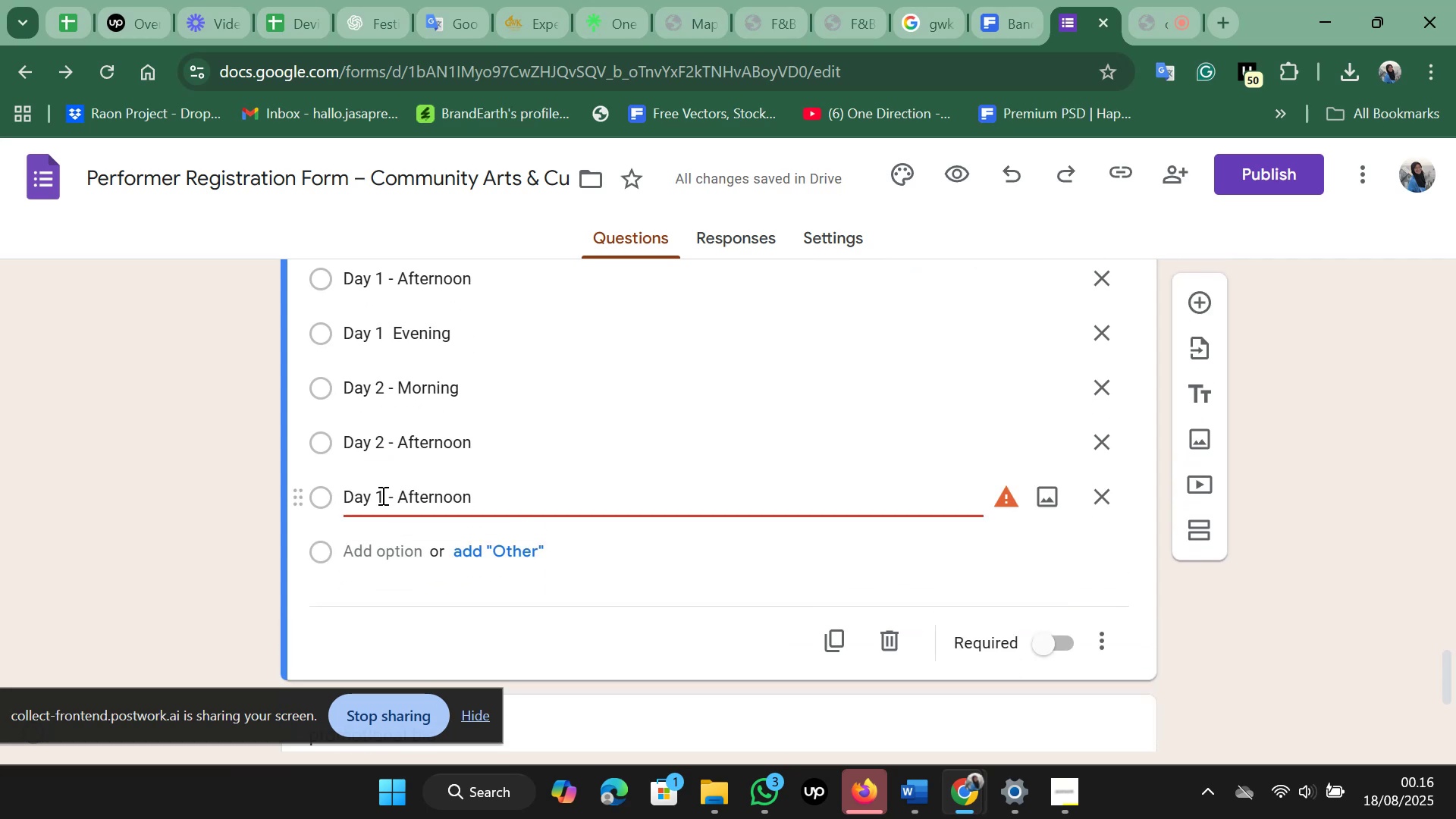 
key(Backspace)
 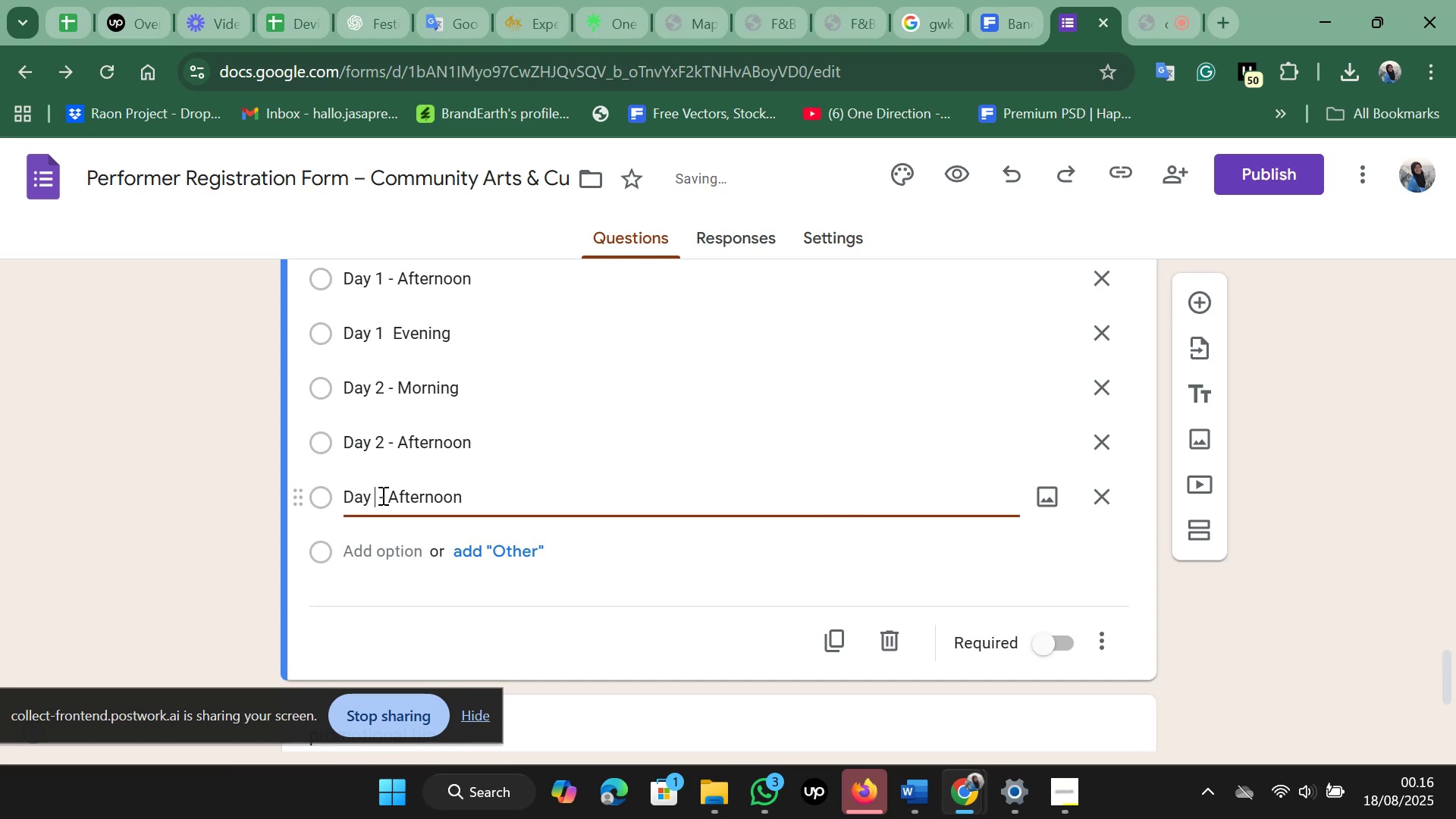 
key(2)
 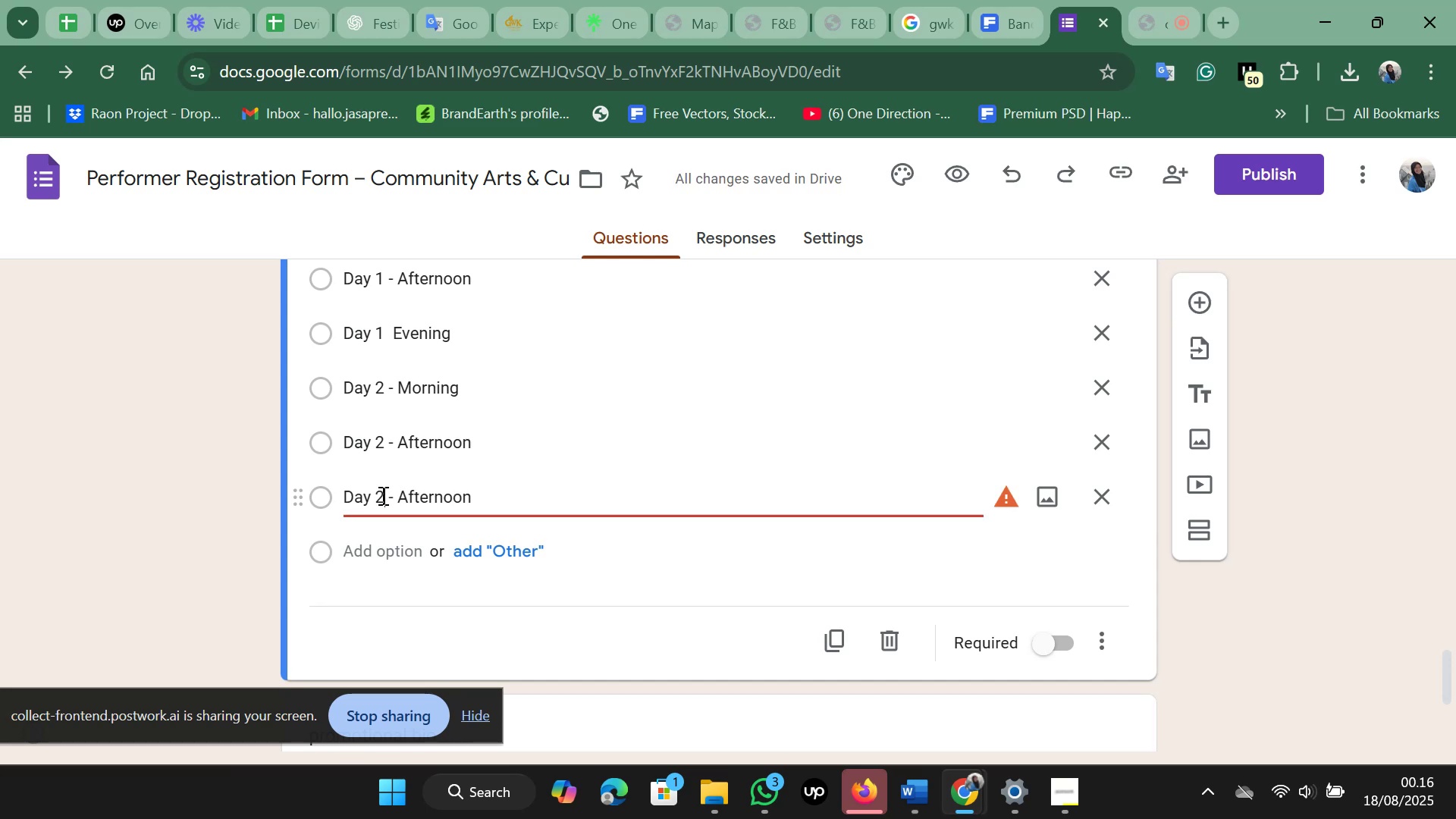 
scroll: coordinate [444, 435], scroll_direction: up, amount: 1.0
 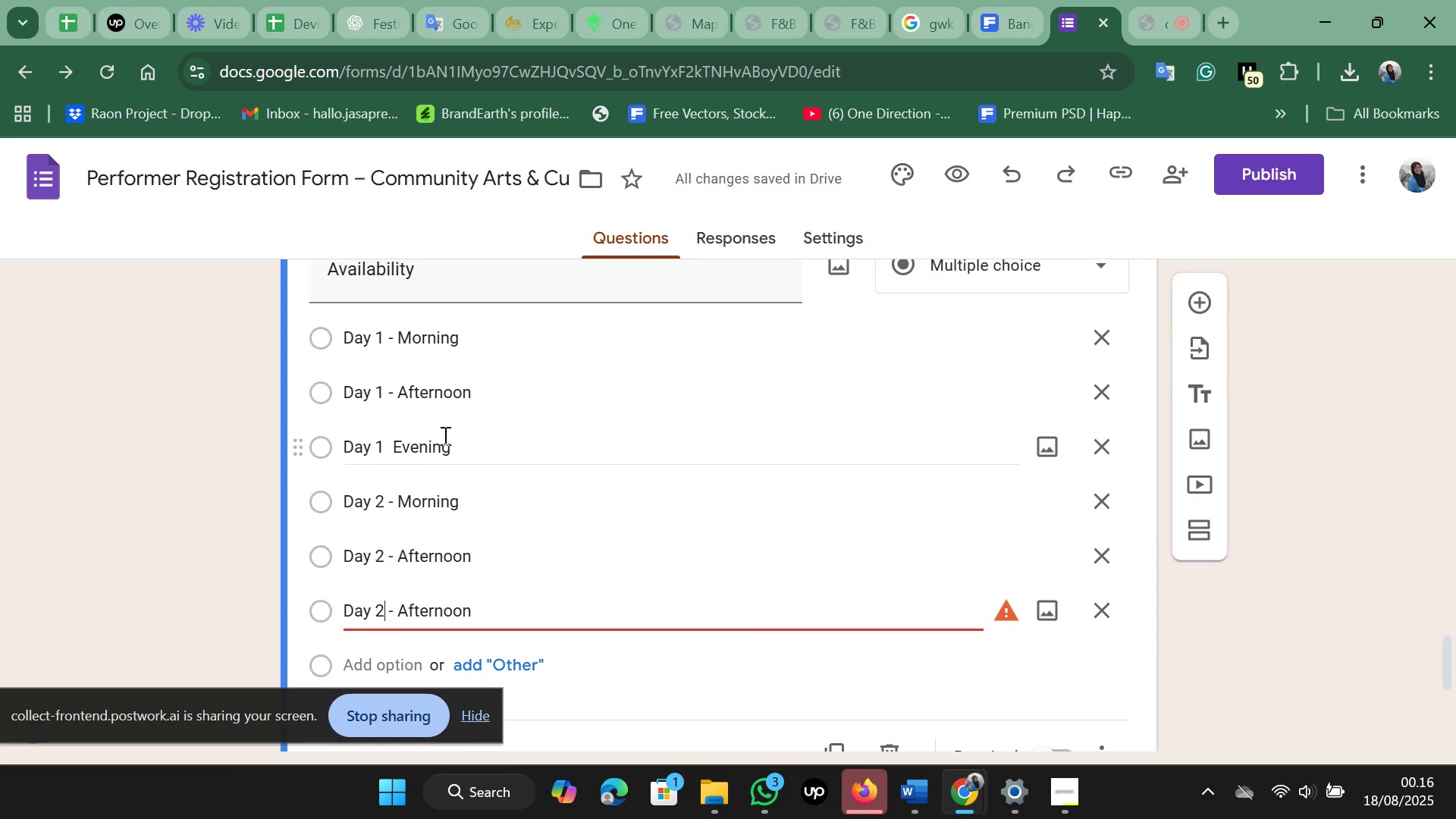 
scroll: coordinate [441, 435], scroll_direction: down, amount: 1.0
 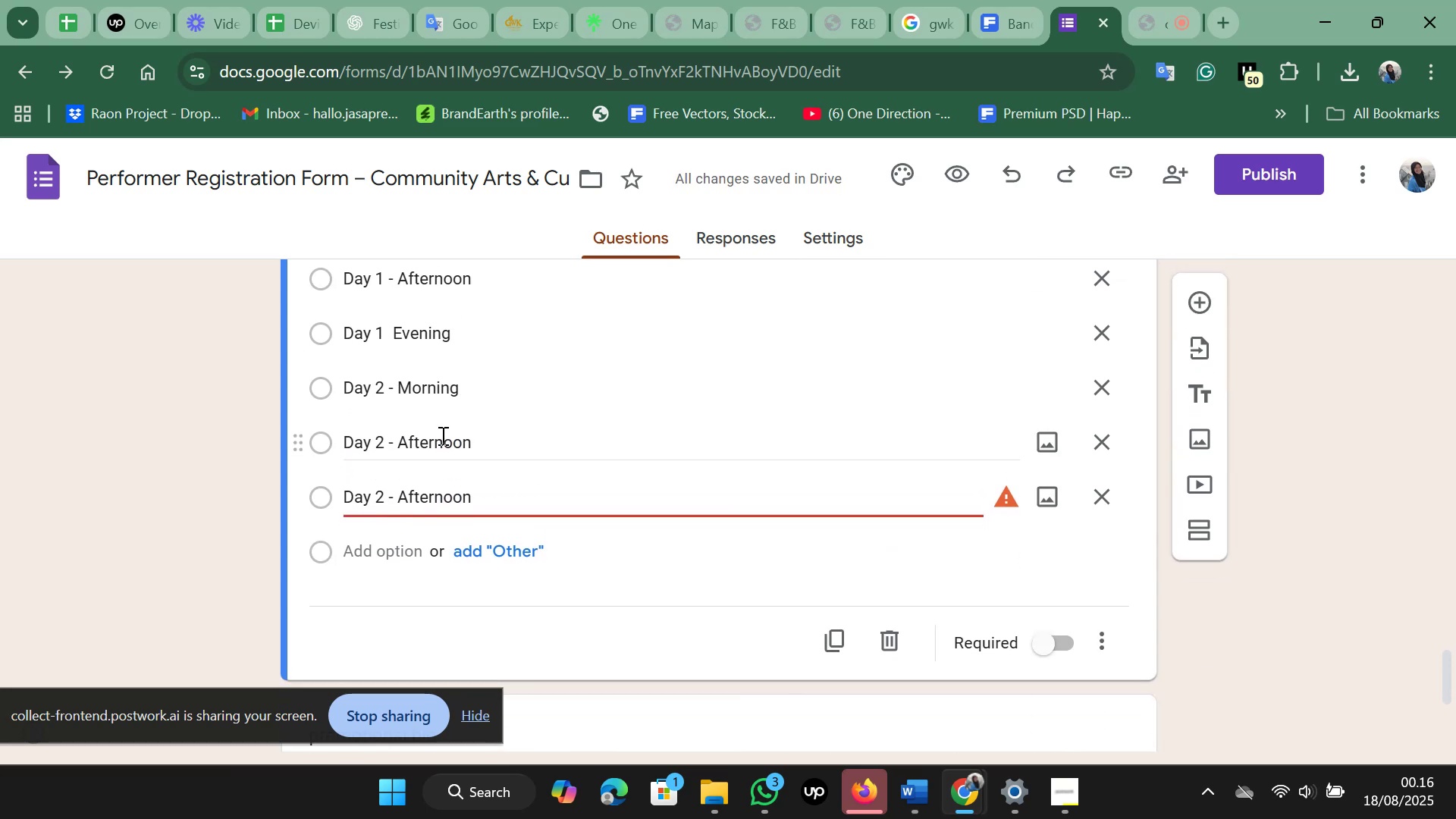 
scroll: coordinate [441, 435], scroll_direction: up, amount: 1.0
 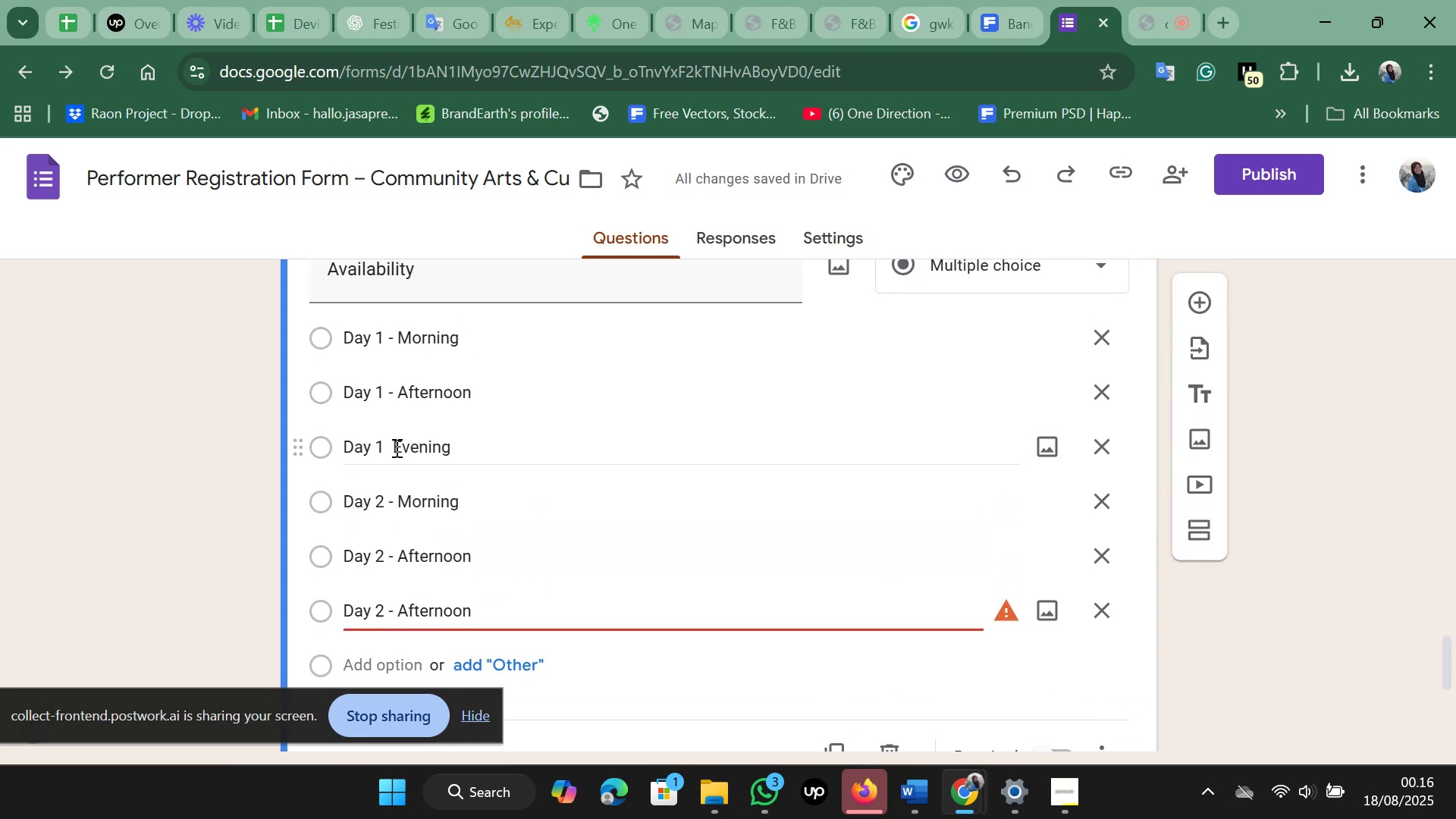 
left_click([395, 448])
 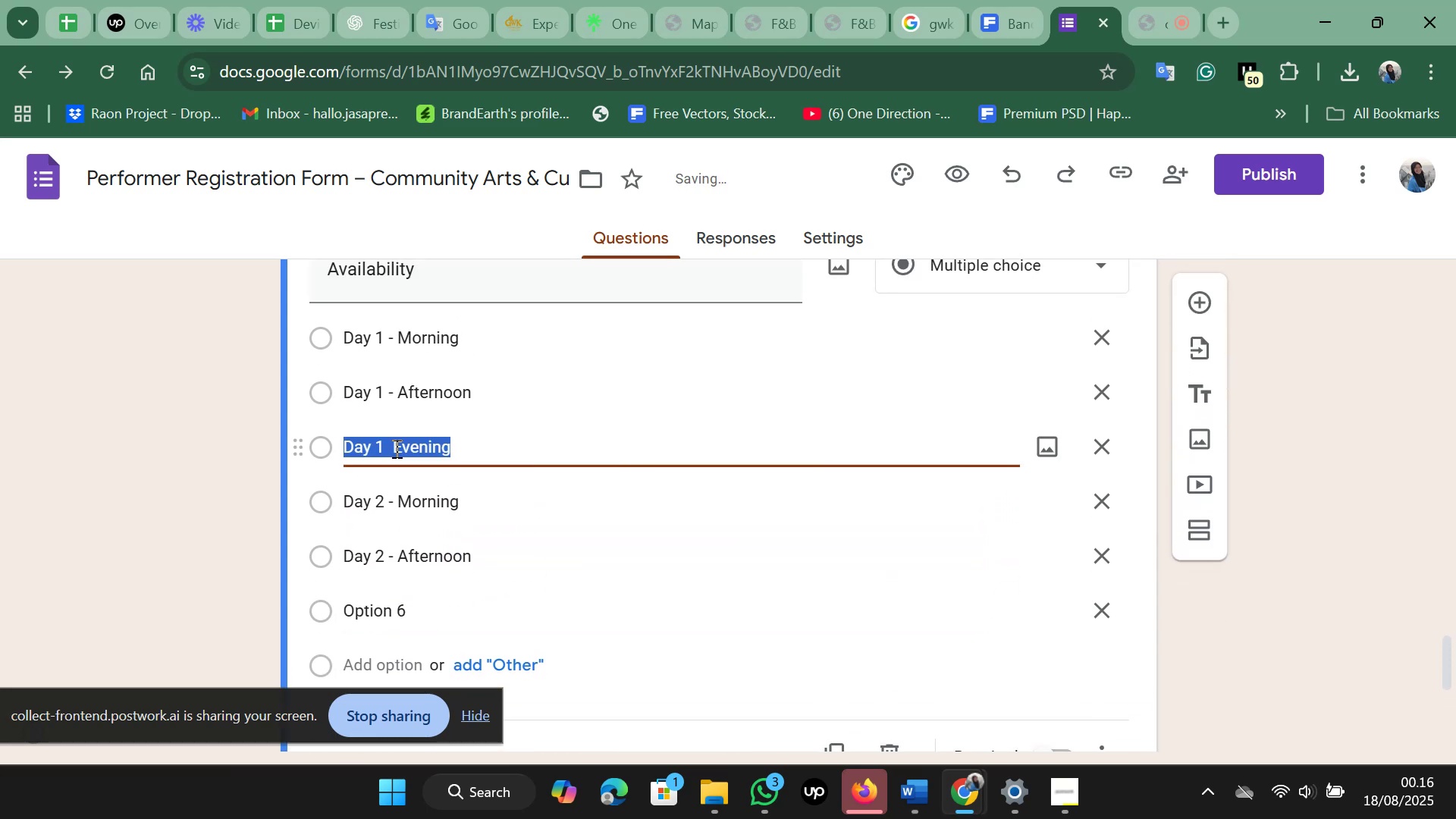 
left_click([395, 448])
 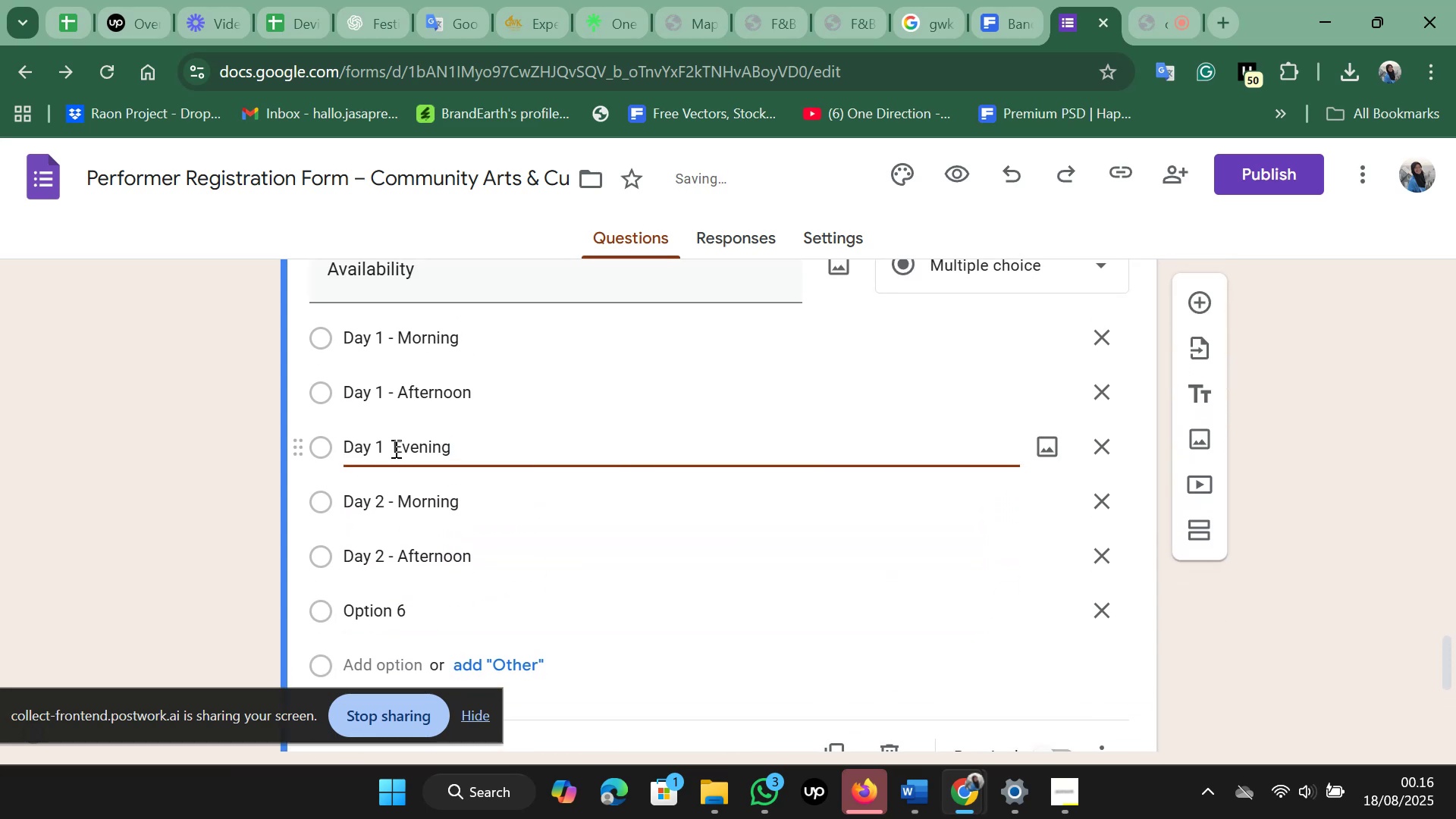 
key(ArrowLeft)
 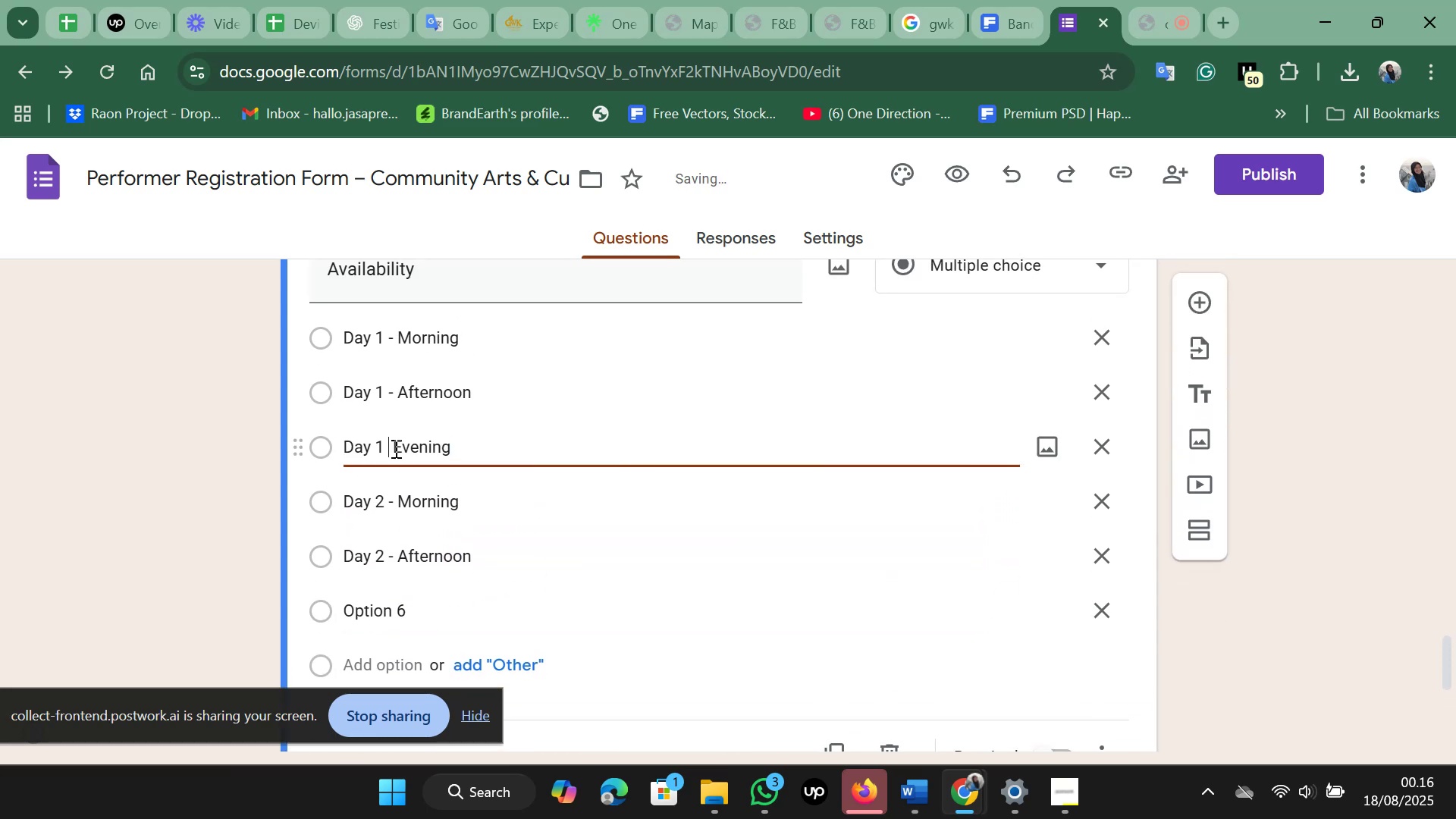 
key(Minus)
 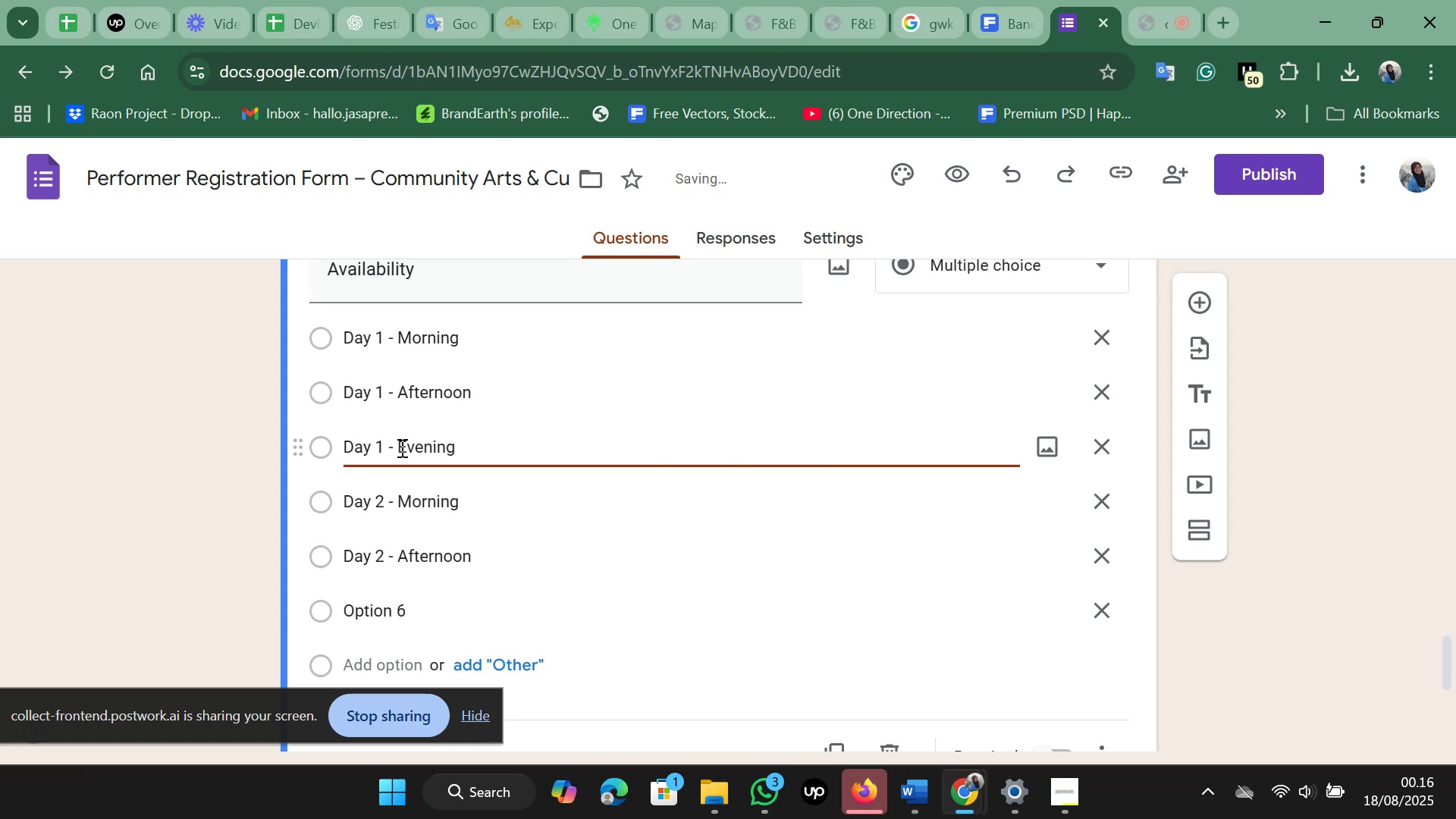 
left_click_drag(start_coordinate=[400, 447], to_coordinate=[472, 449])
 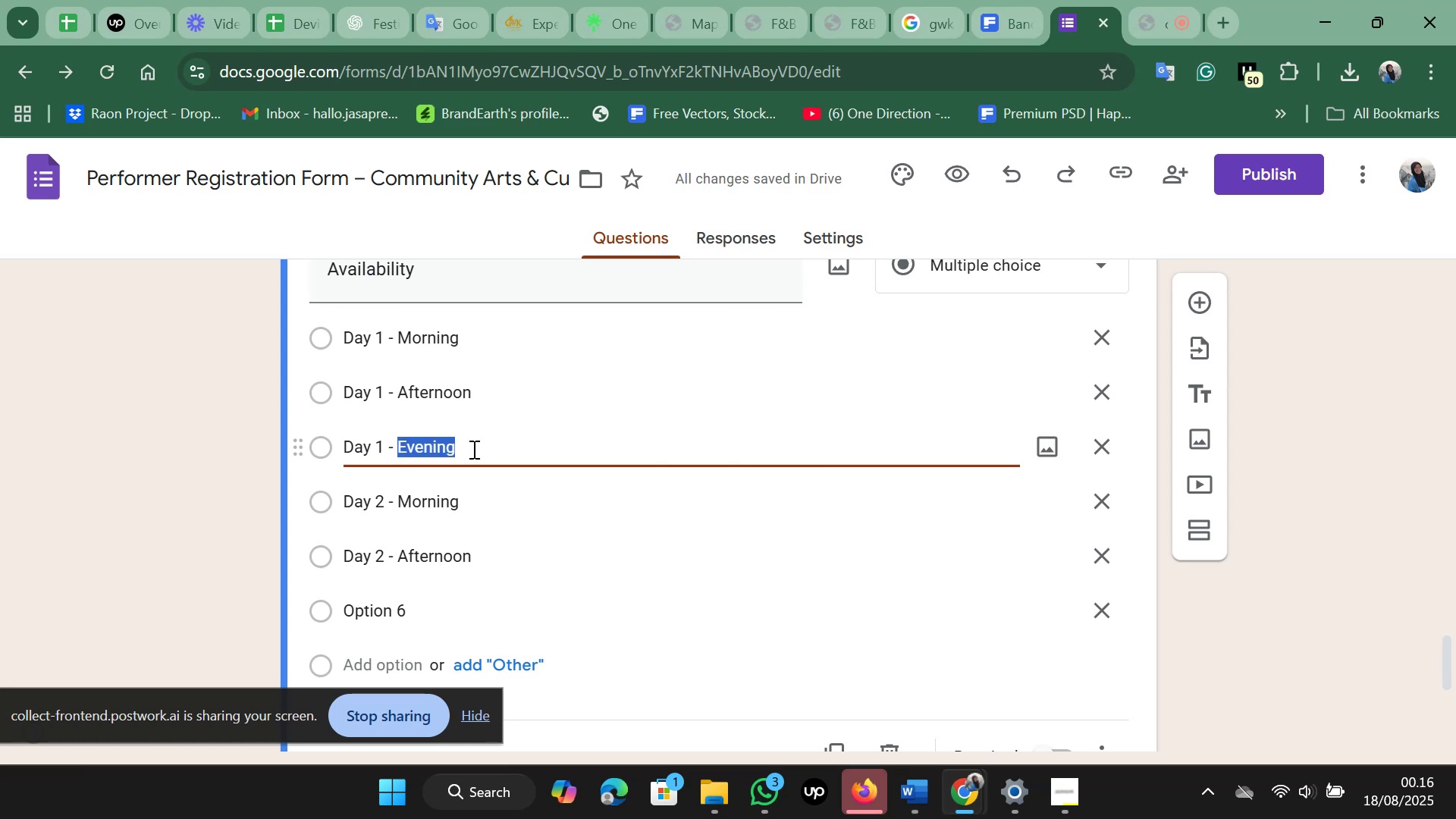 
key(Control+C)
 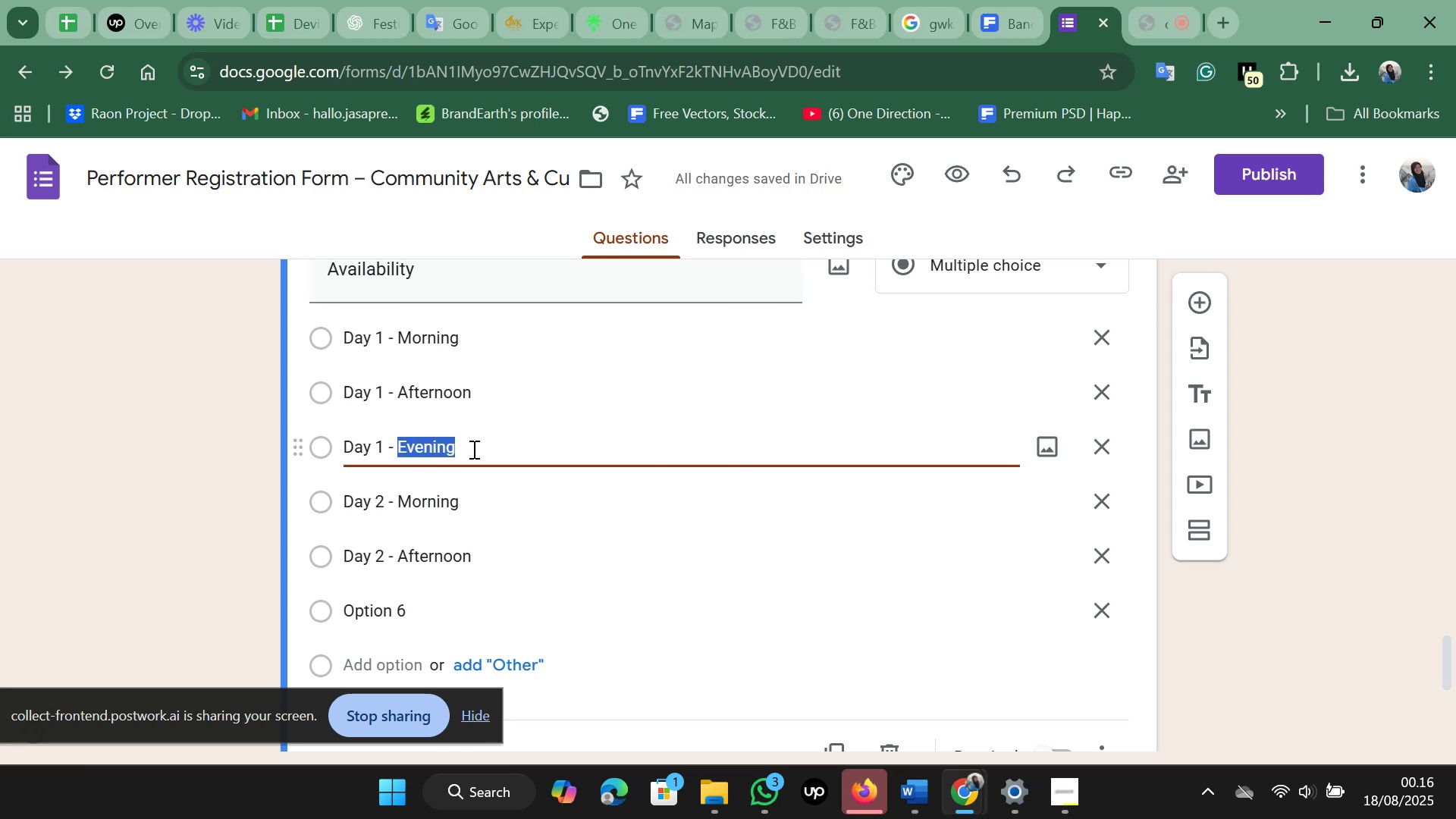 
scroll: coordinate [472, 449], scroll_direction: down, amount: 3.0
 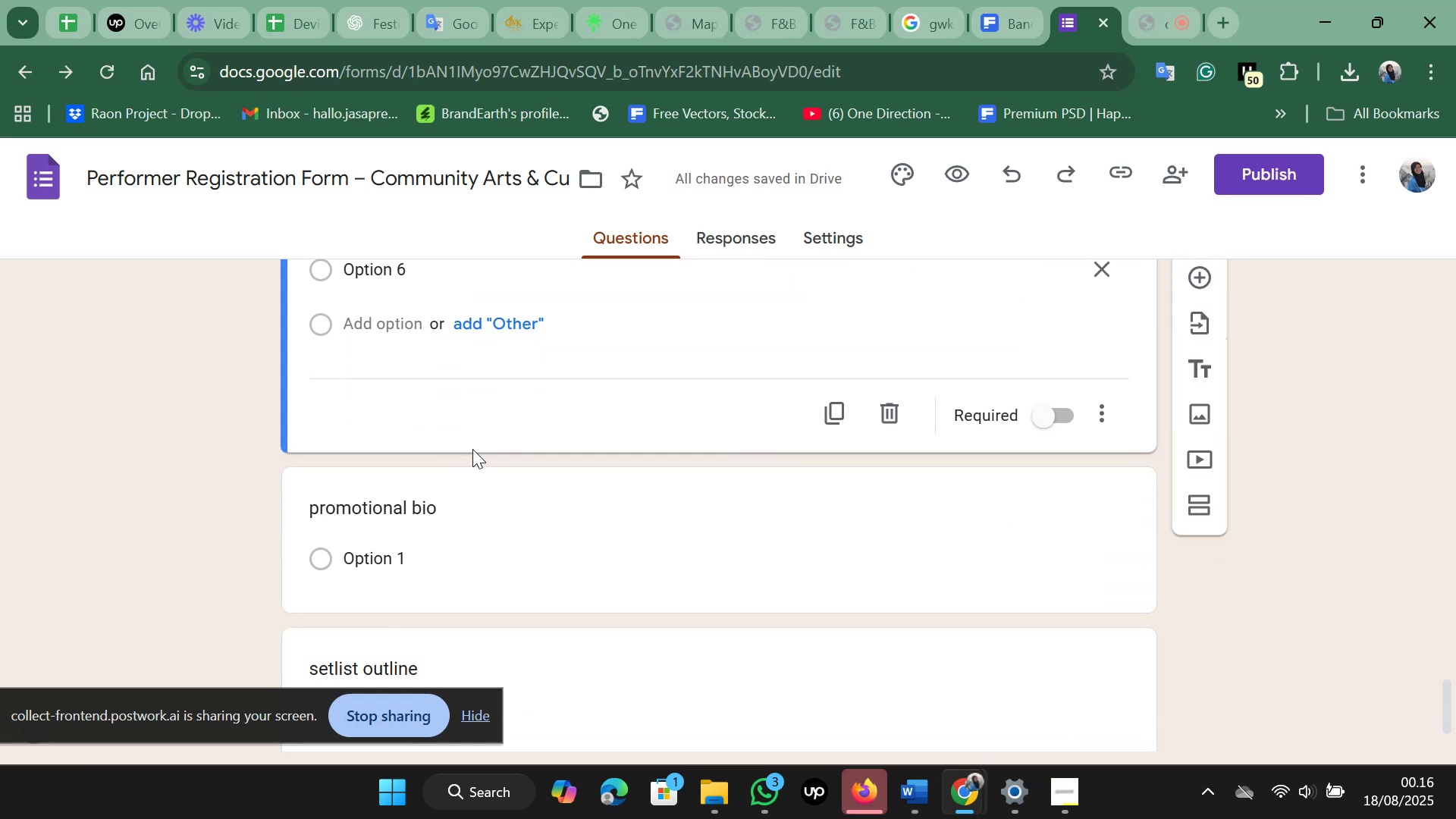 
scroll: coordinate [457, 433], scroll_direction: up, amount: 2.0
 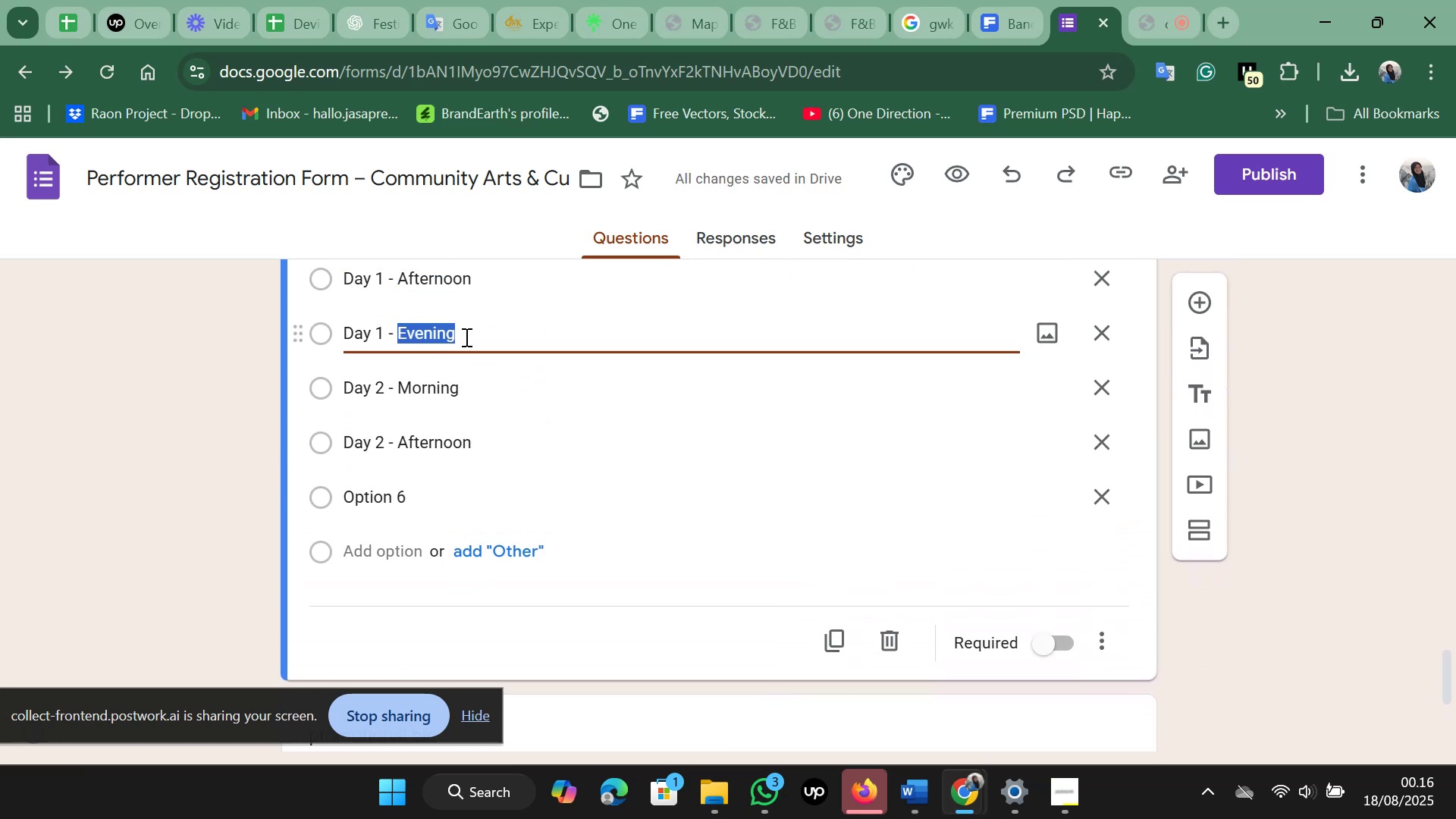 
key(Control+A)
 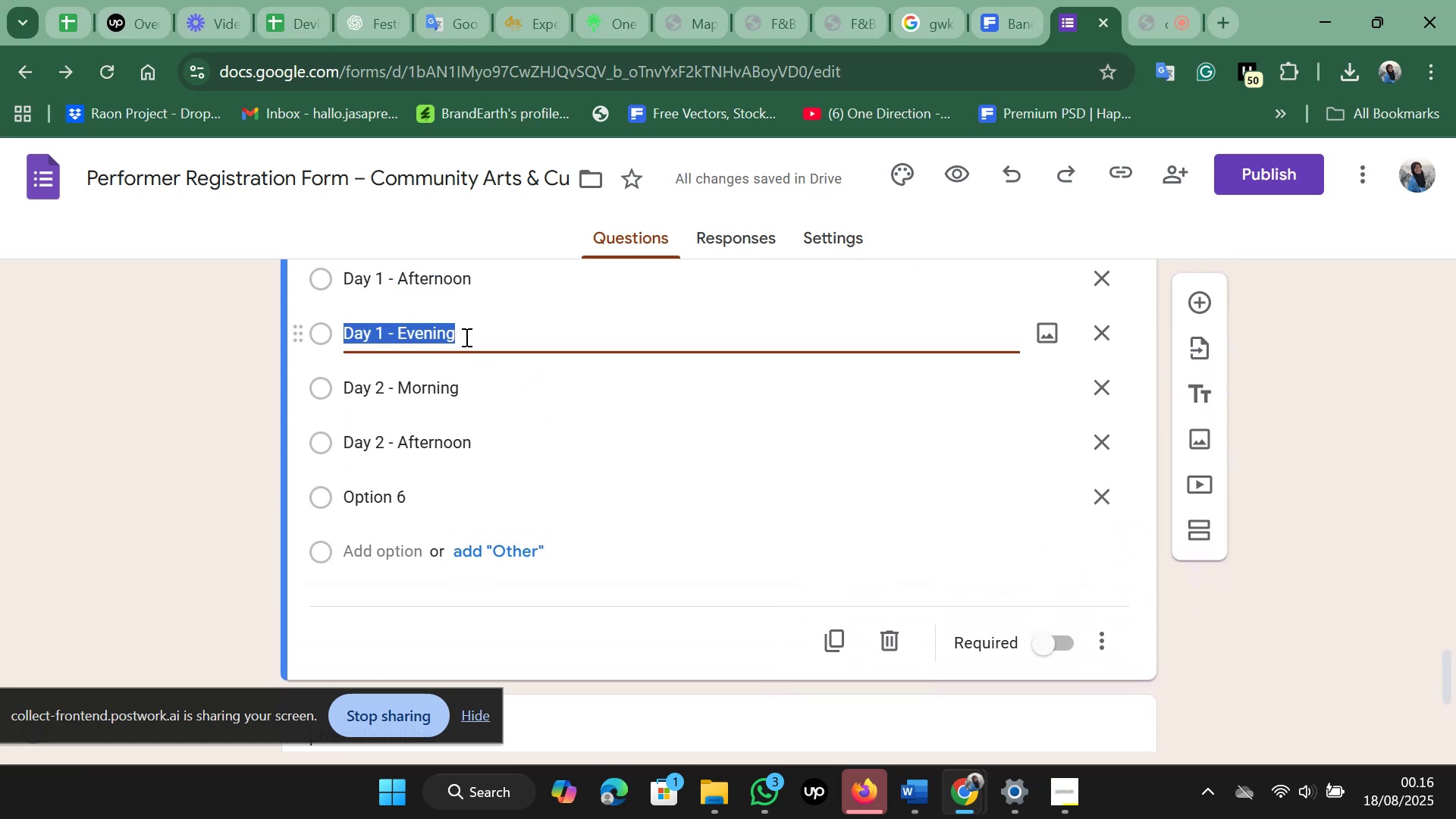 
key(Control+C)
 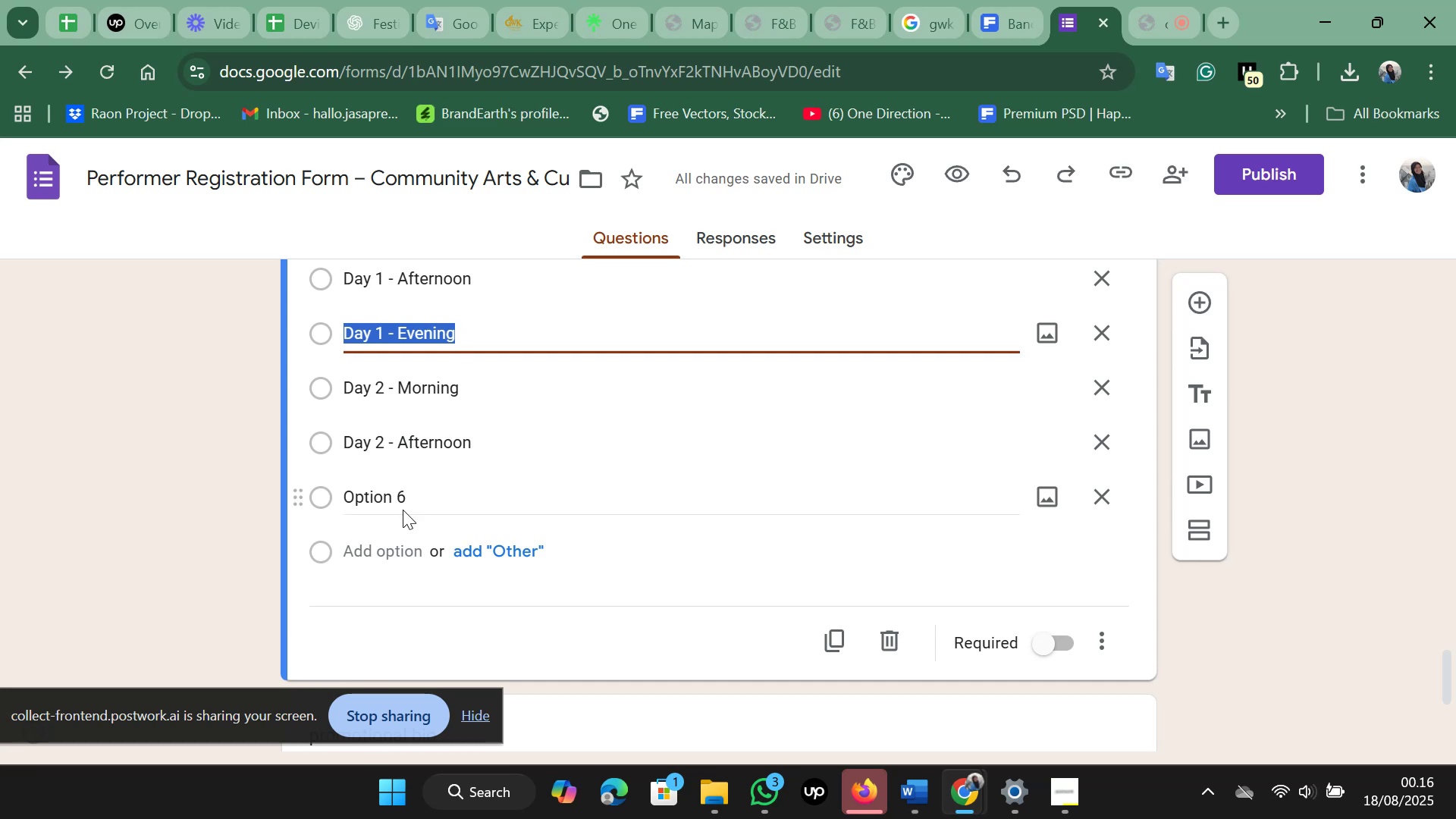 
left_click([403, 509])
 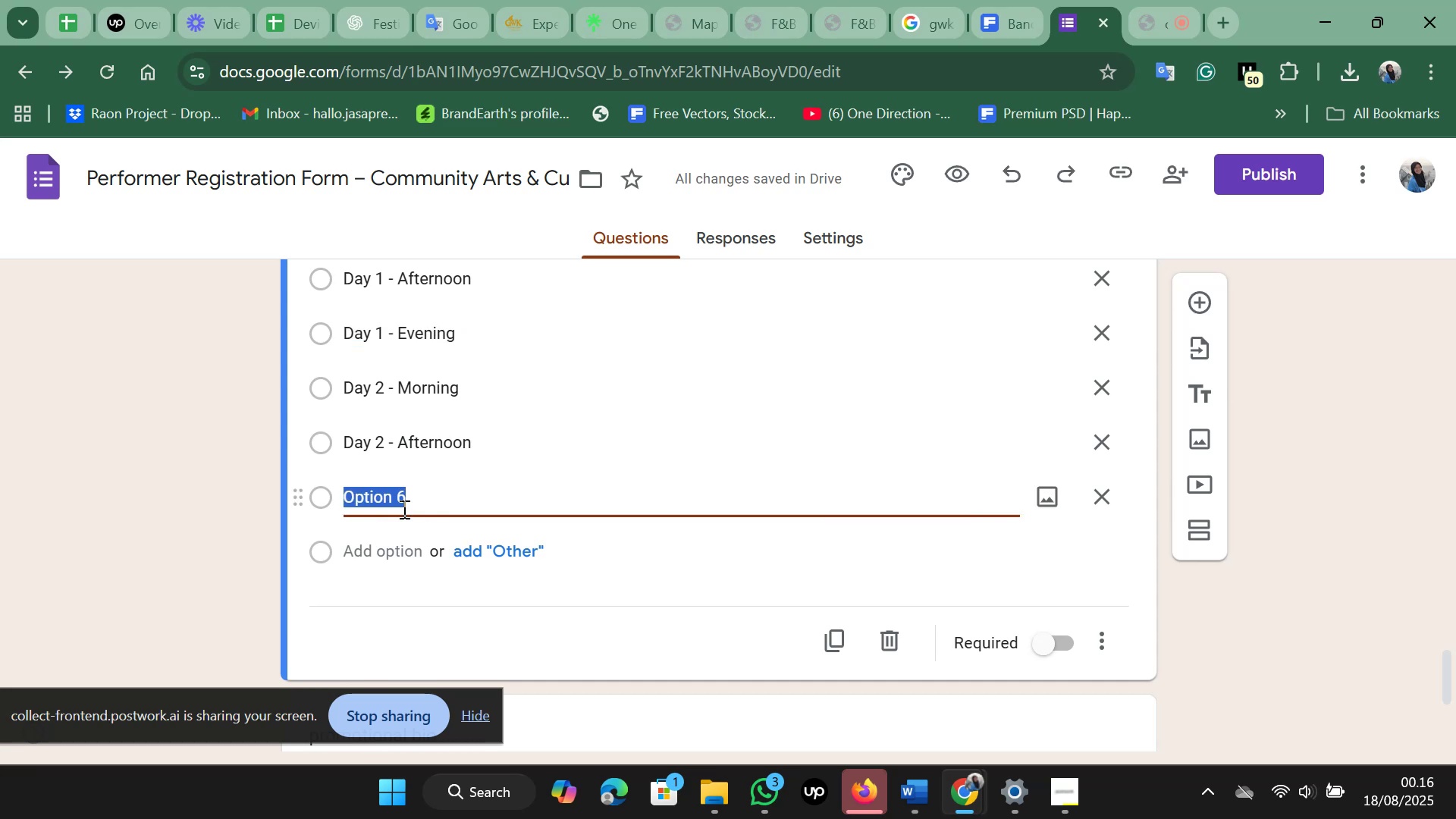 
key(Control+V)
 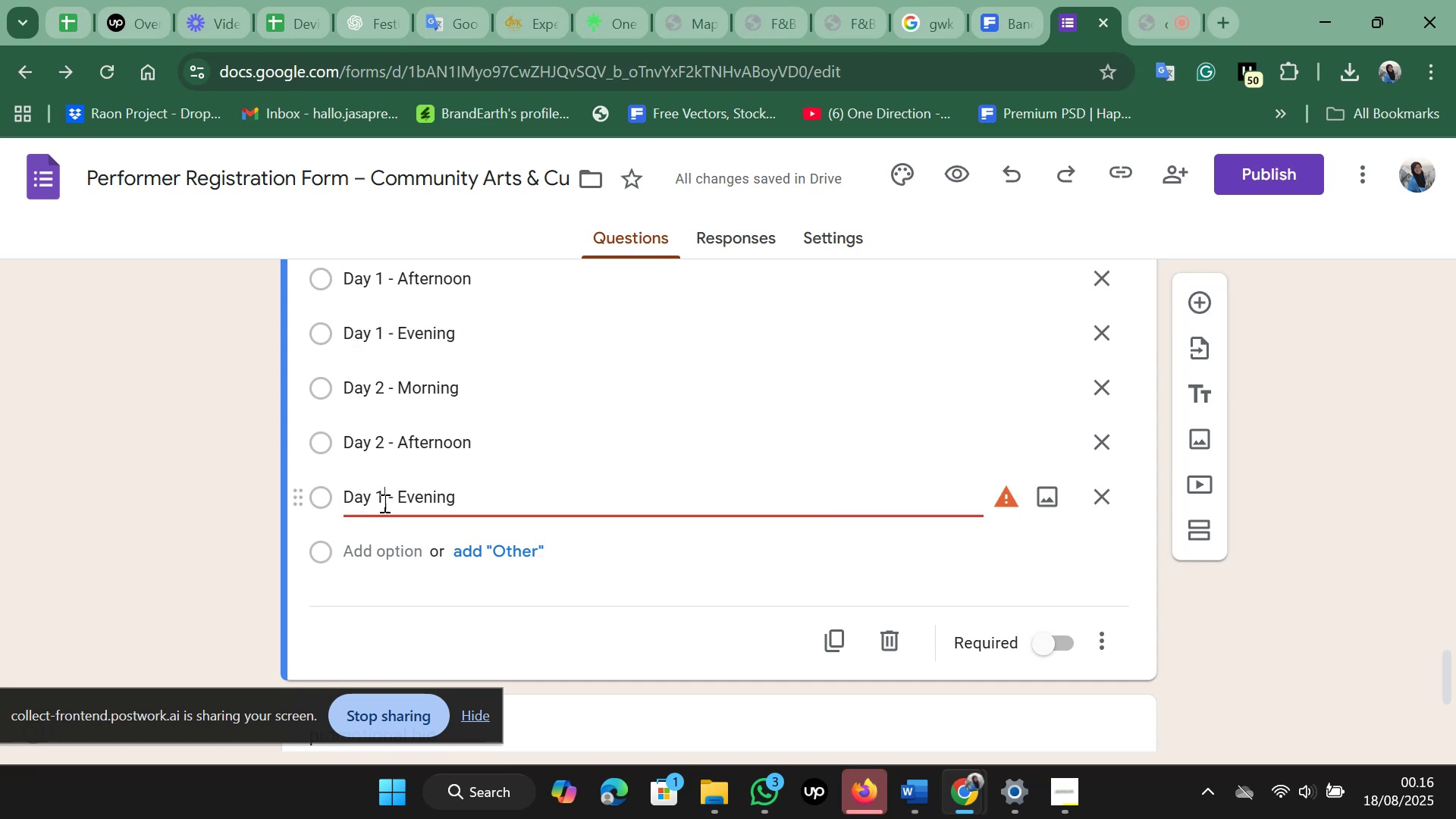 
key(ArrowLeft)
 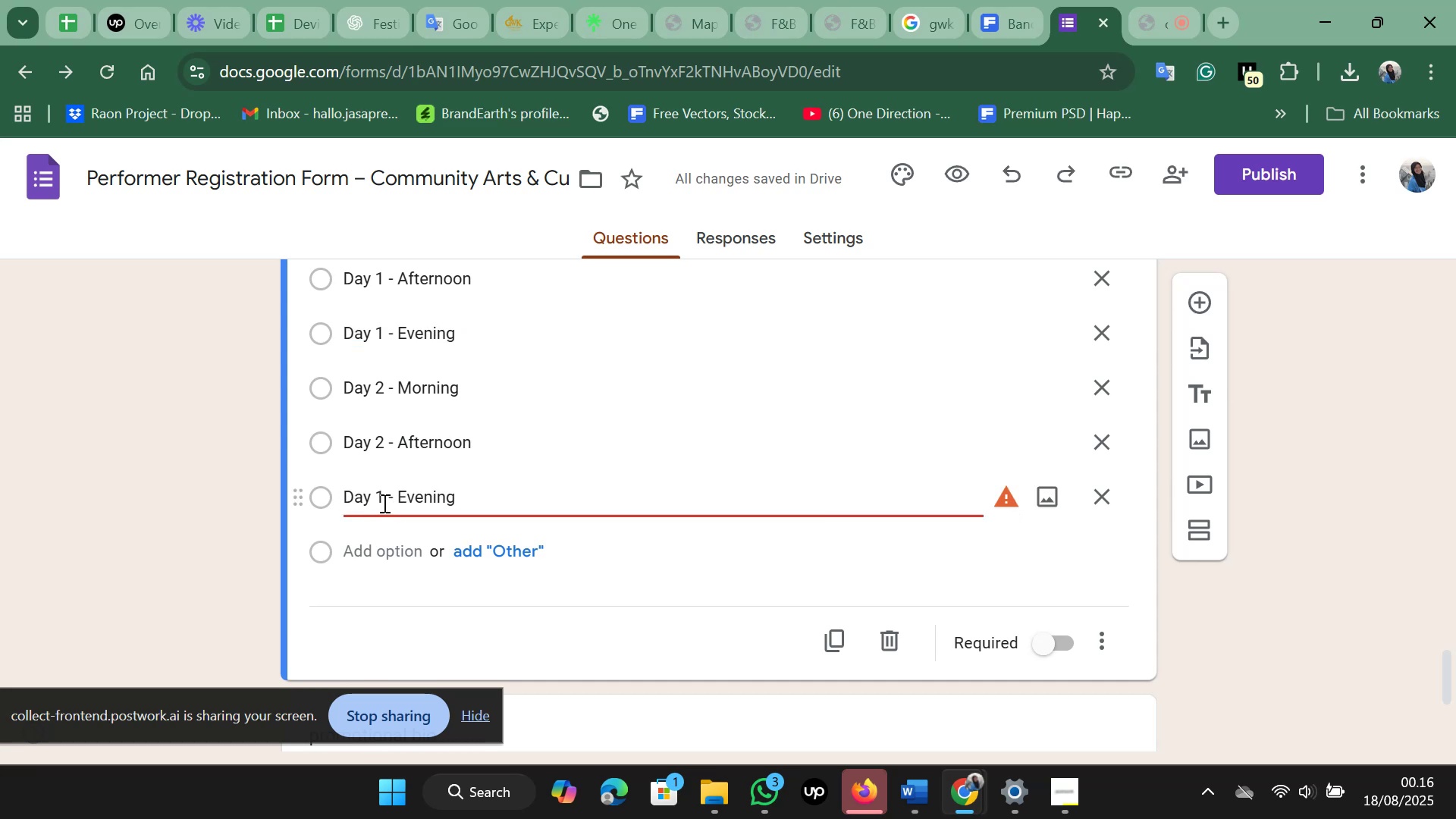 
key(ArrowRight)
 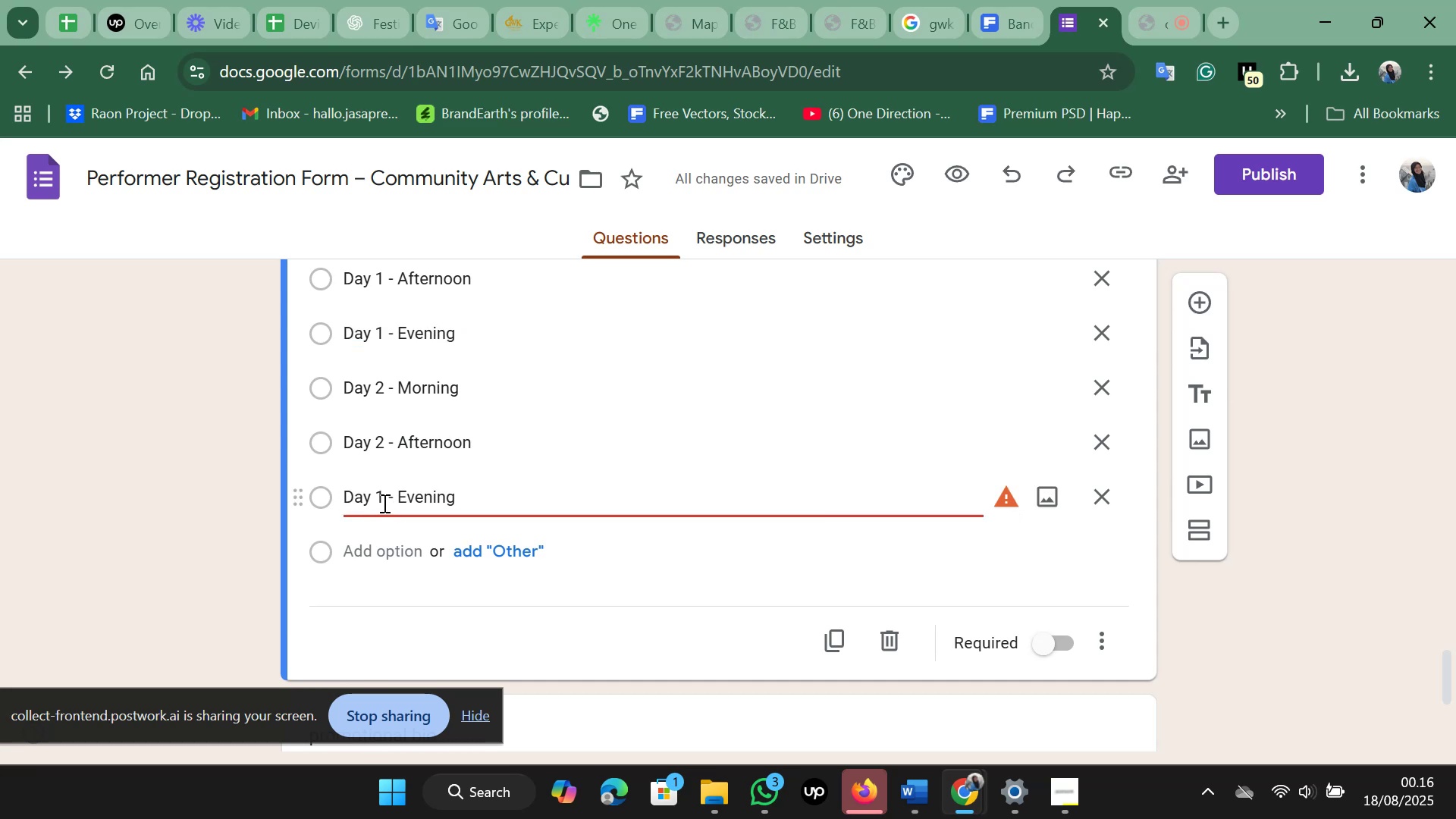 
key(Backspace)
 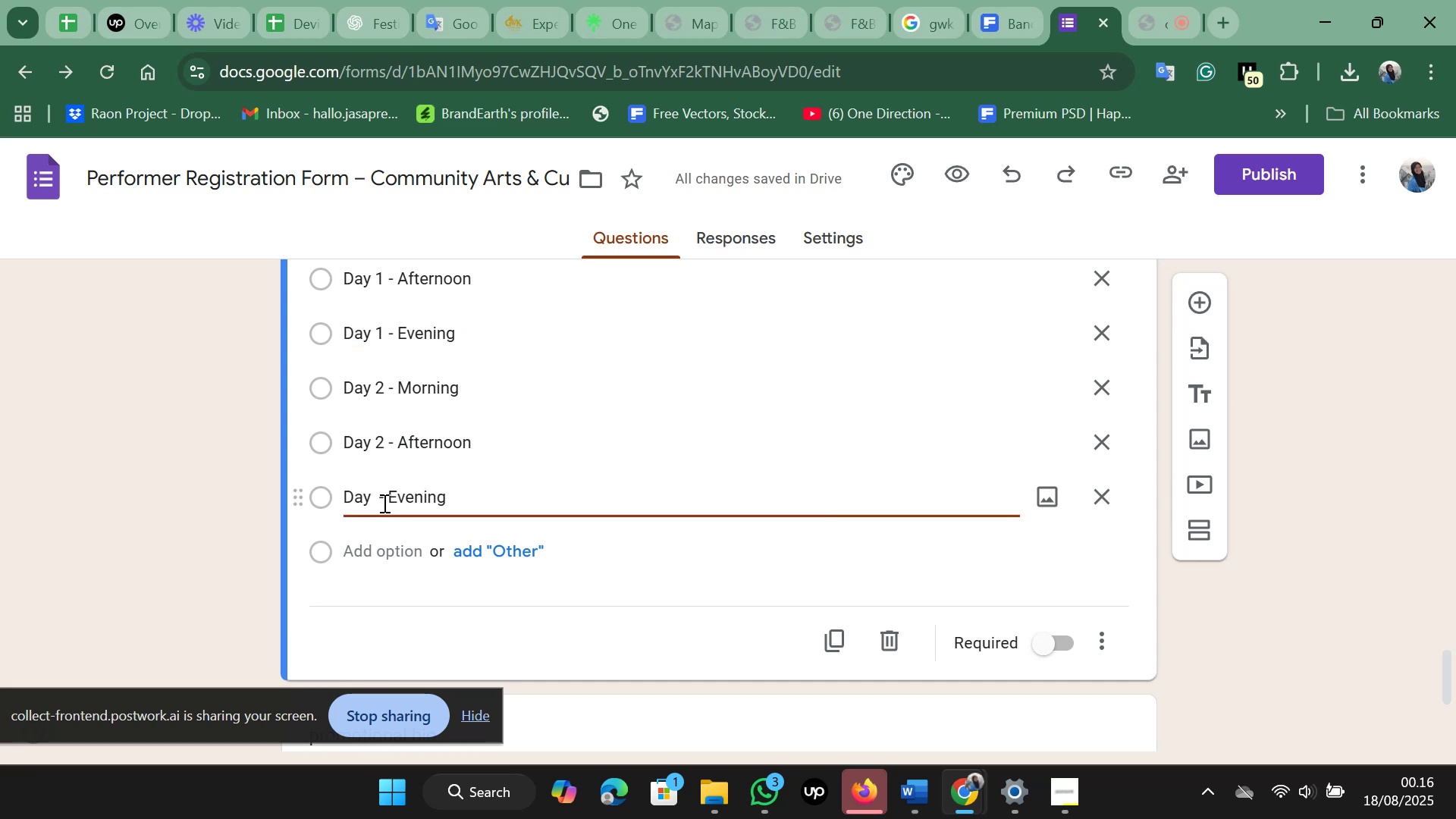 
key(2)
 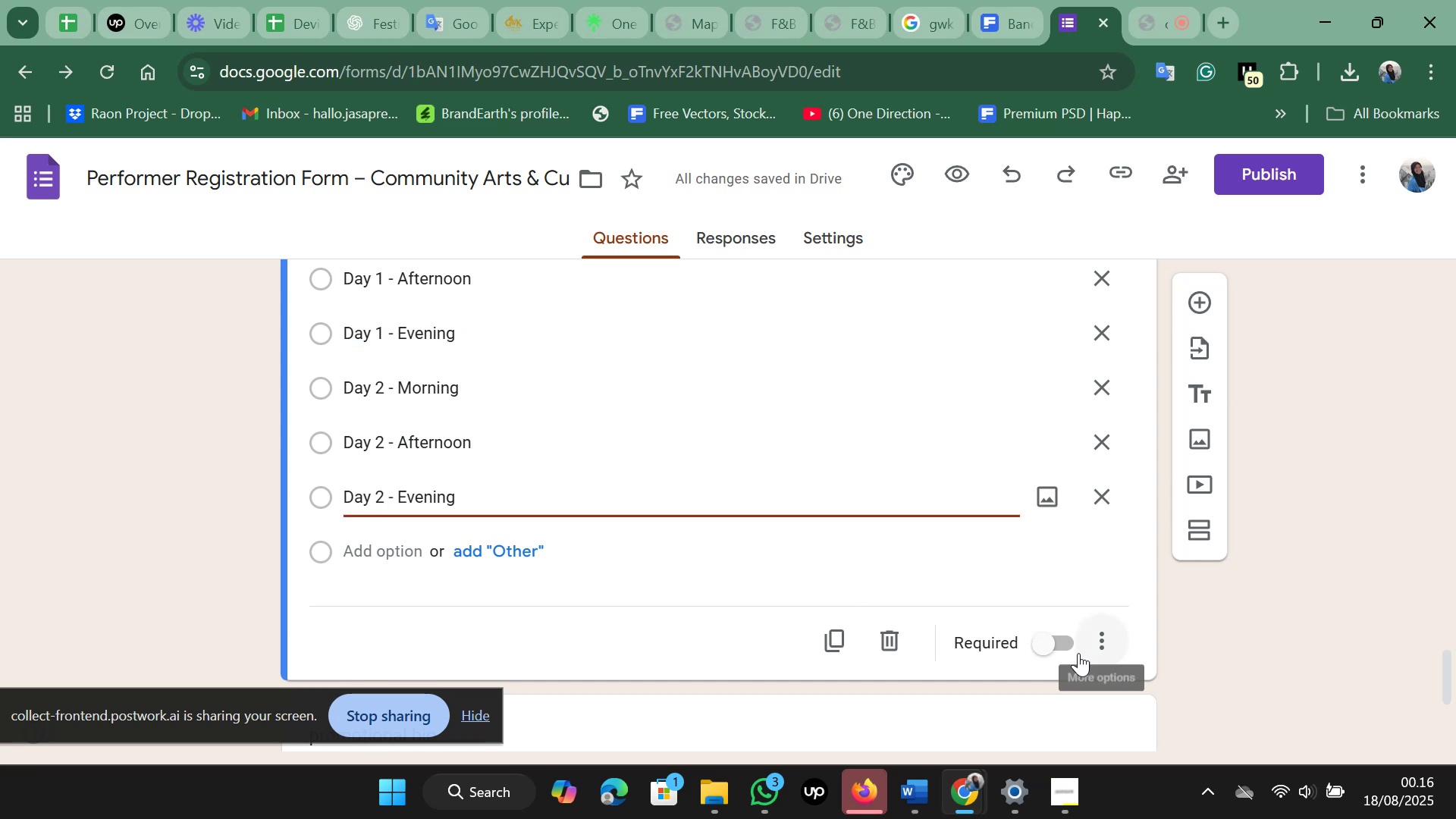 
left_click([1069, 645])
 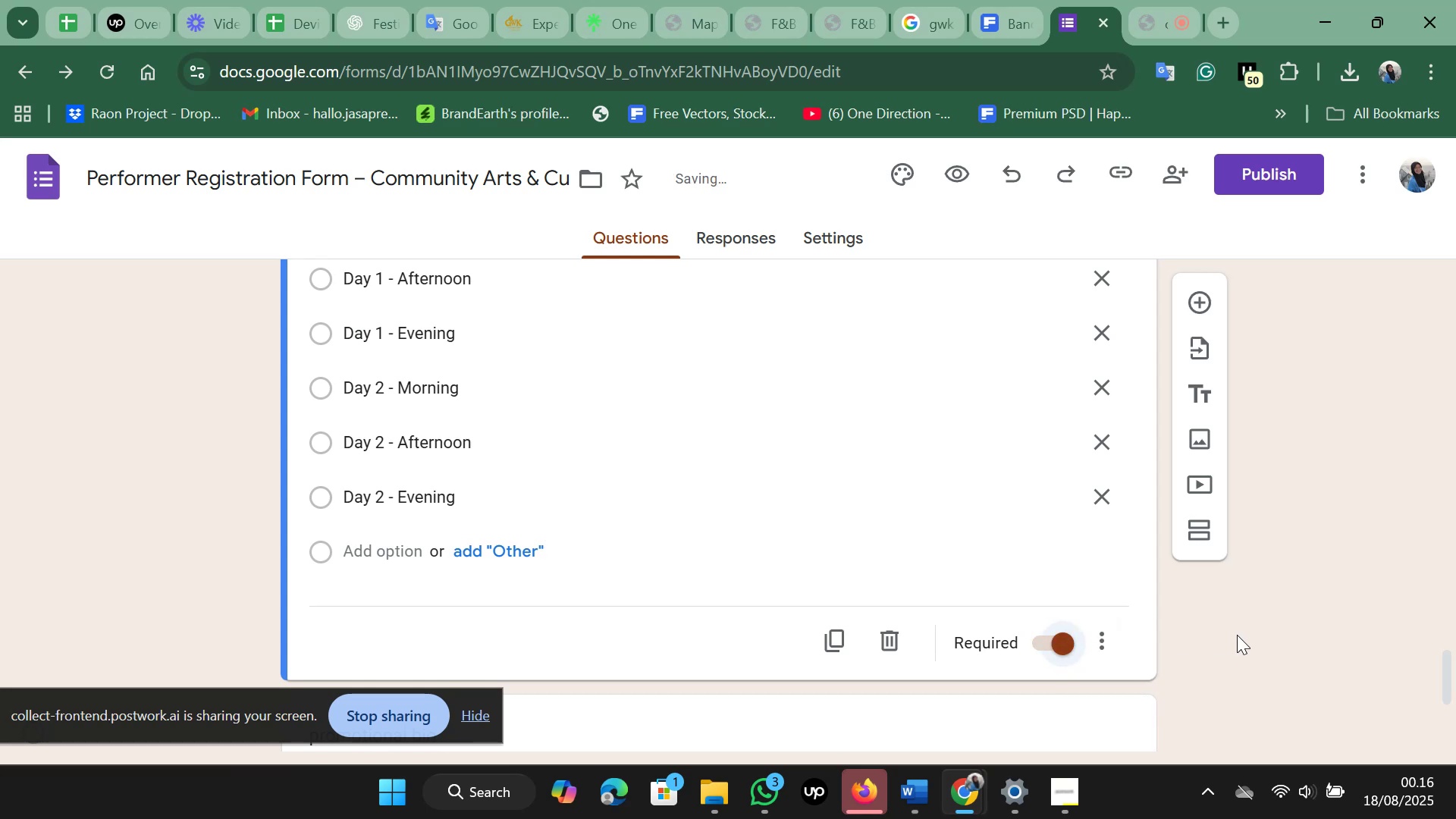 
left_click([1237, 635])
 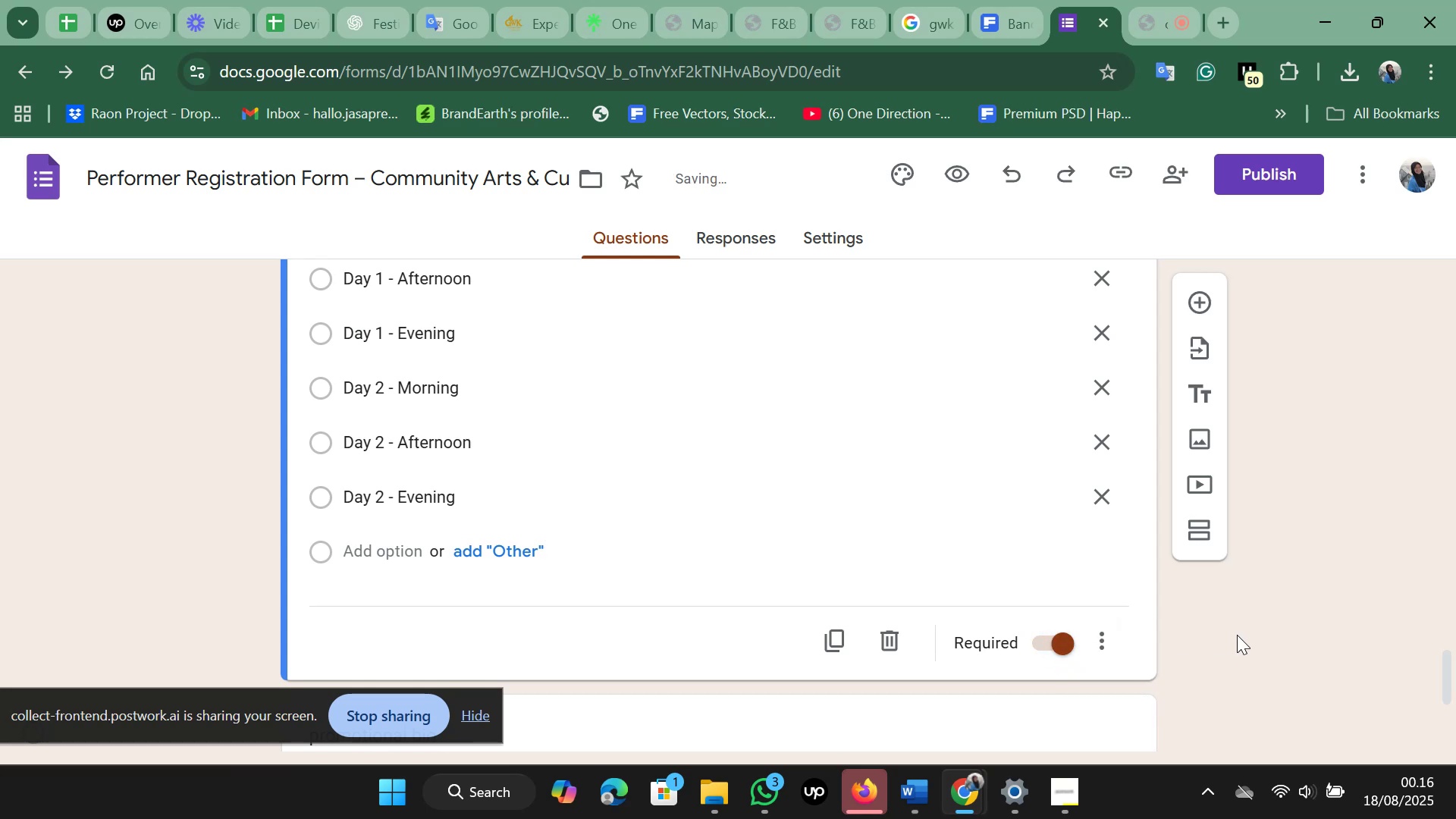 
scroll: coordinate [1237, 635], scroll_direction: up, amount: 3.0
 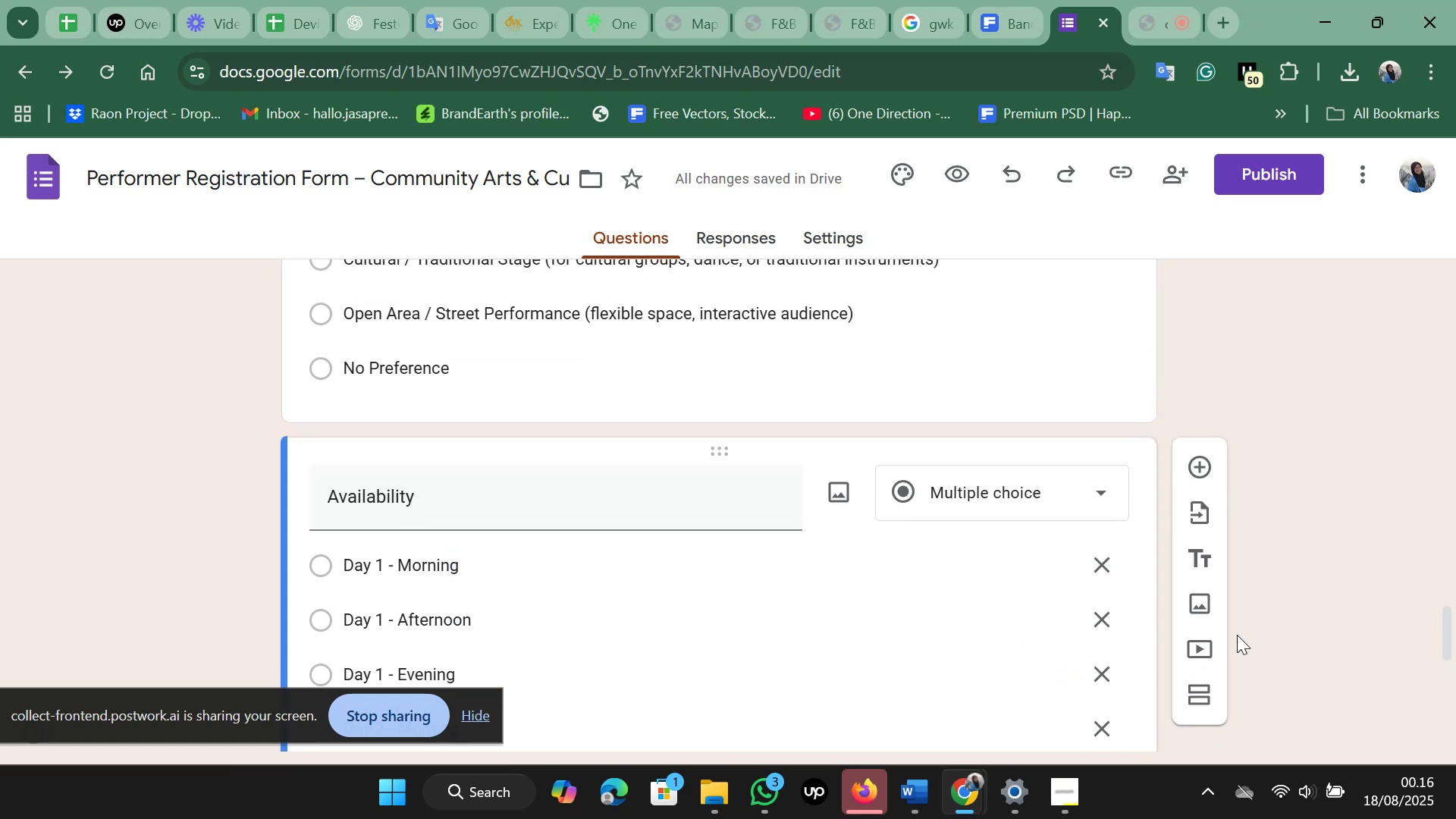 
scroll: coordinate [1237, 635], scroll_direction: down, amount: 6.0
 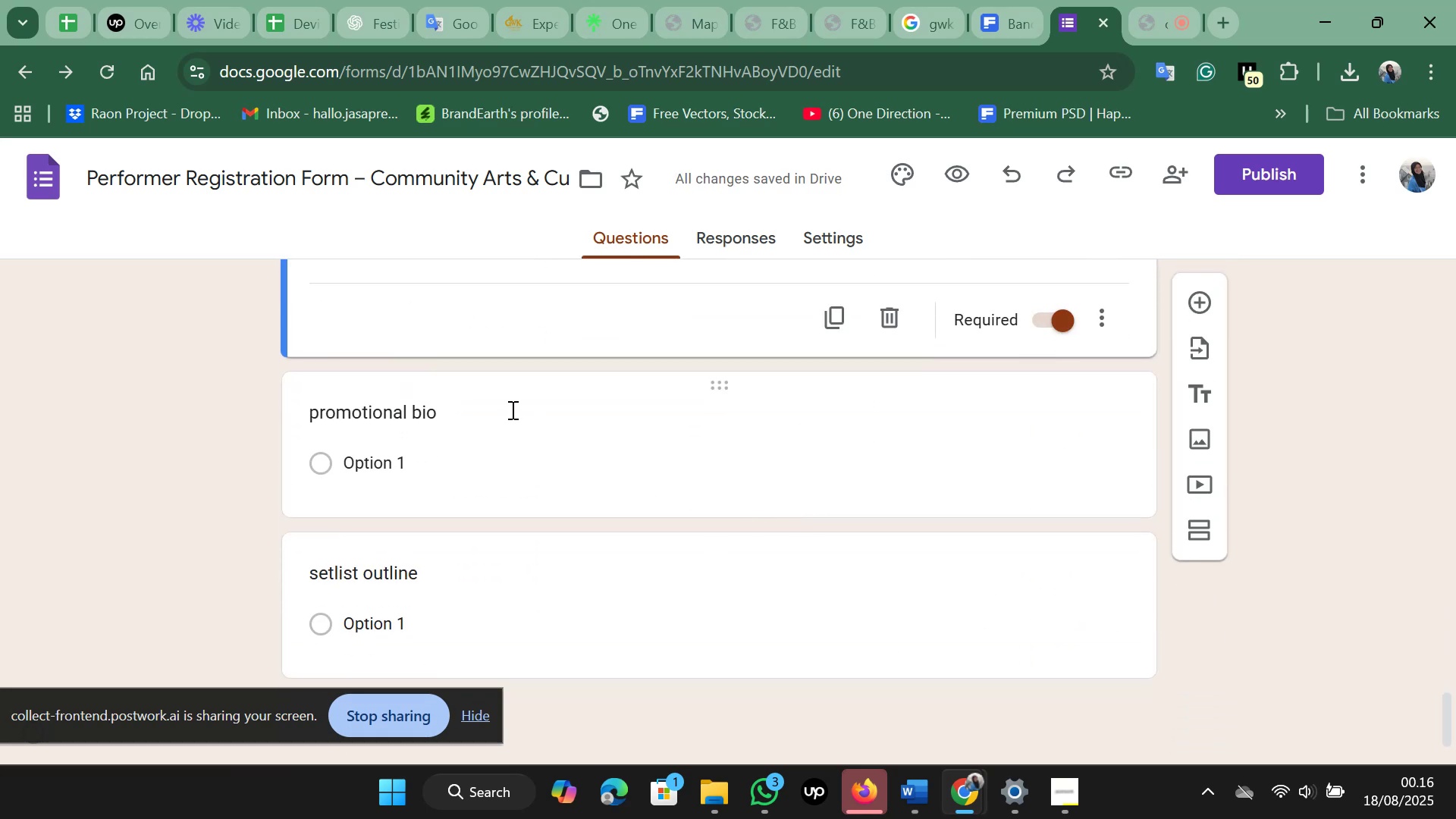 
left_click([500, 406])
 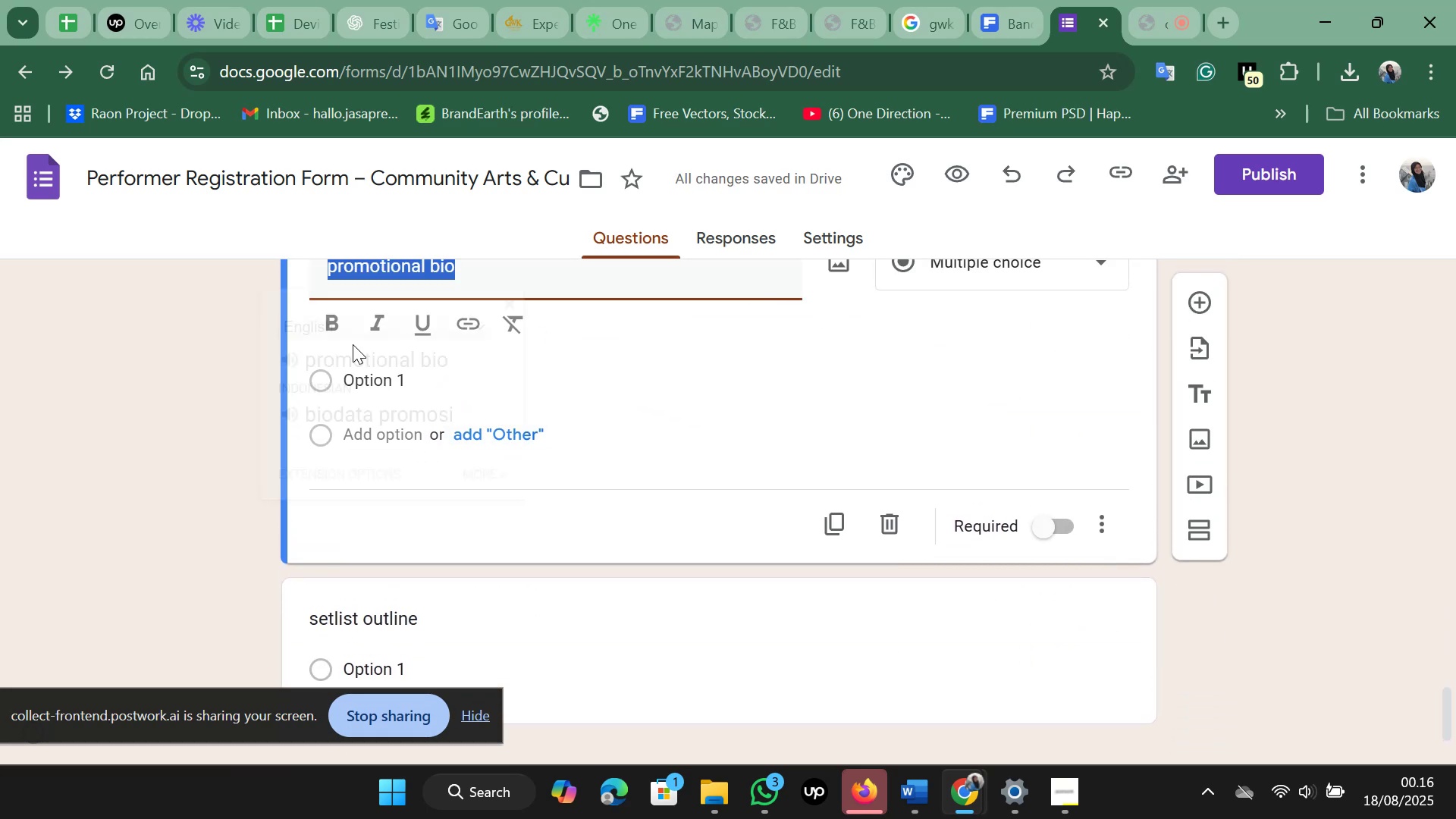 
scroll: coordinate [369, 351], scroll_direction: up, amount: 2.0
 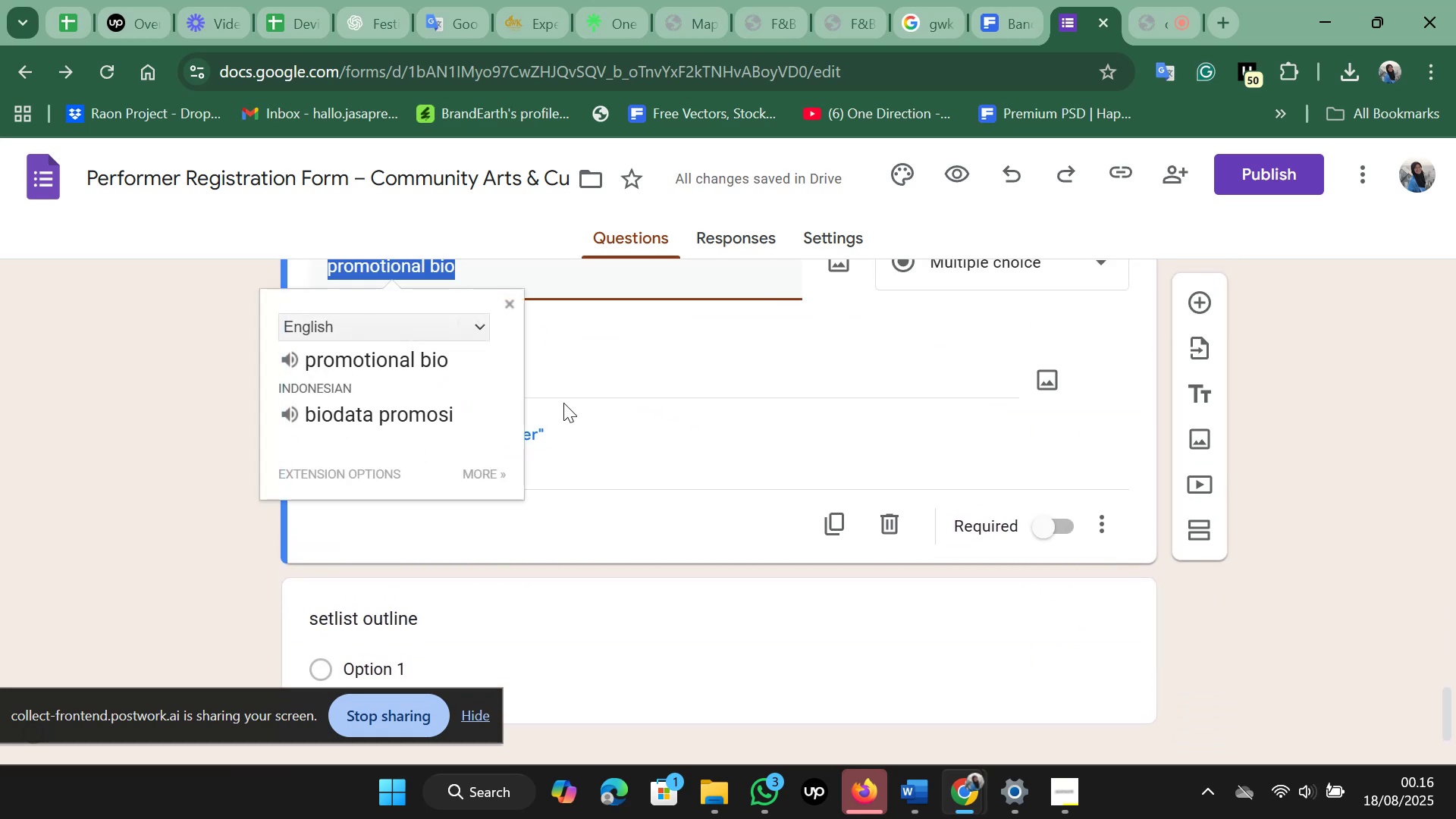 
left_click([563, 403])
 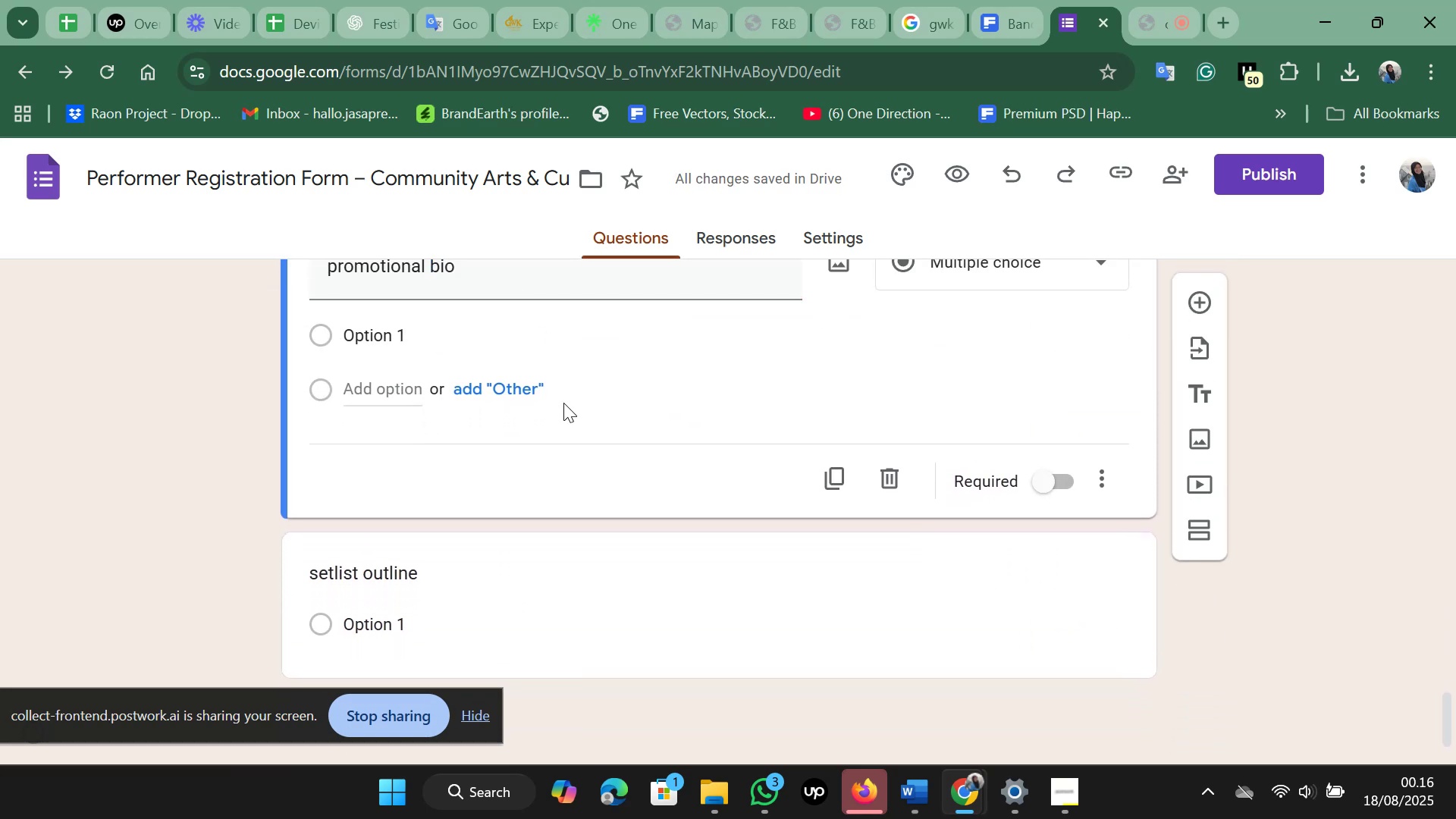 
scroll: coordinate [563, 403], scroll_direction: up, amount: 2.0
 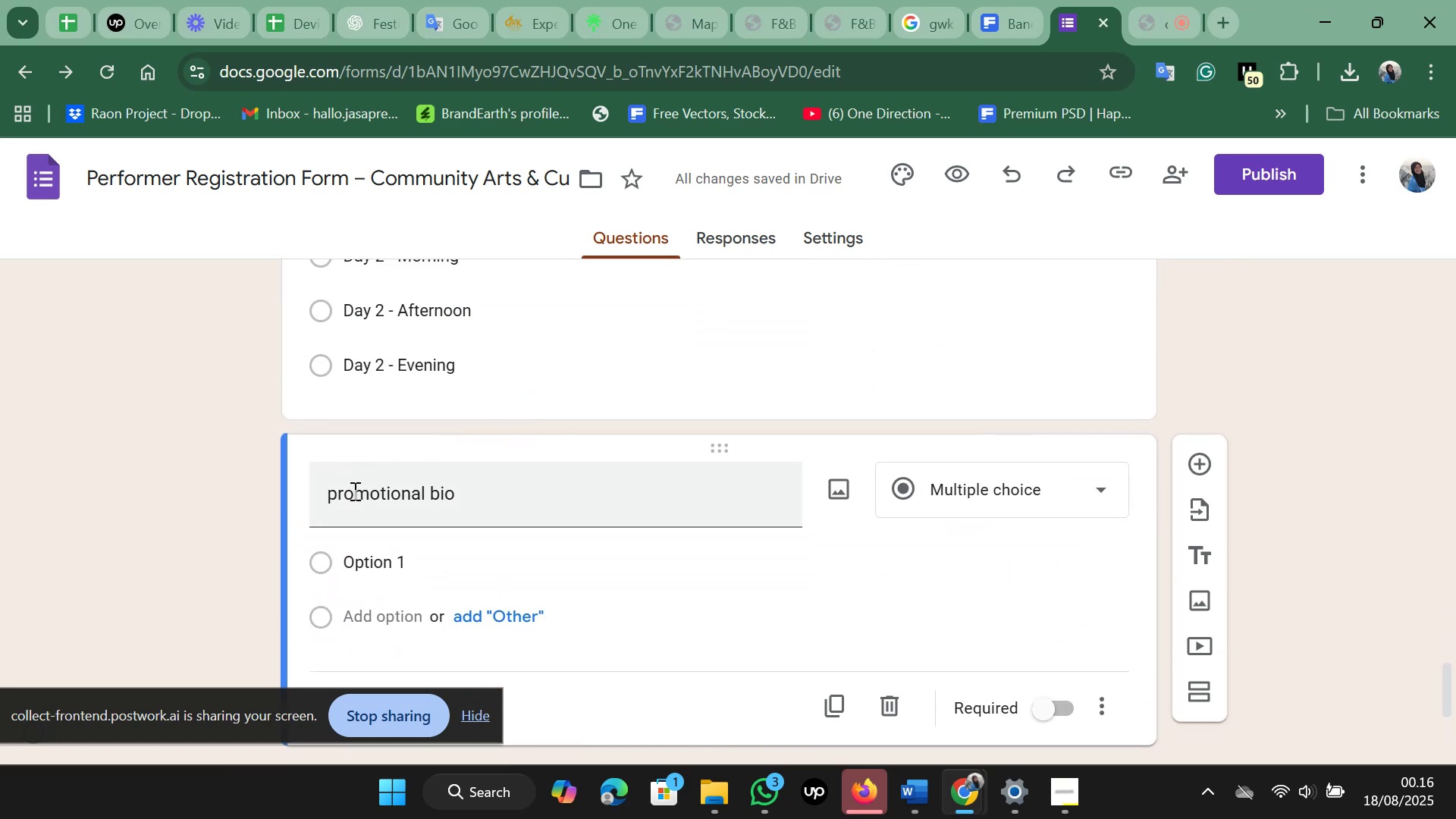 
left_click([350, 494])
 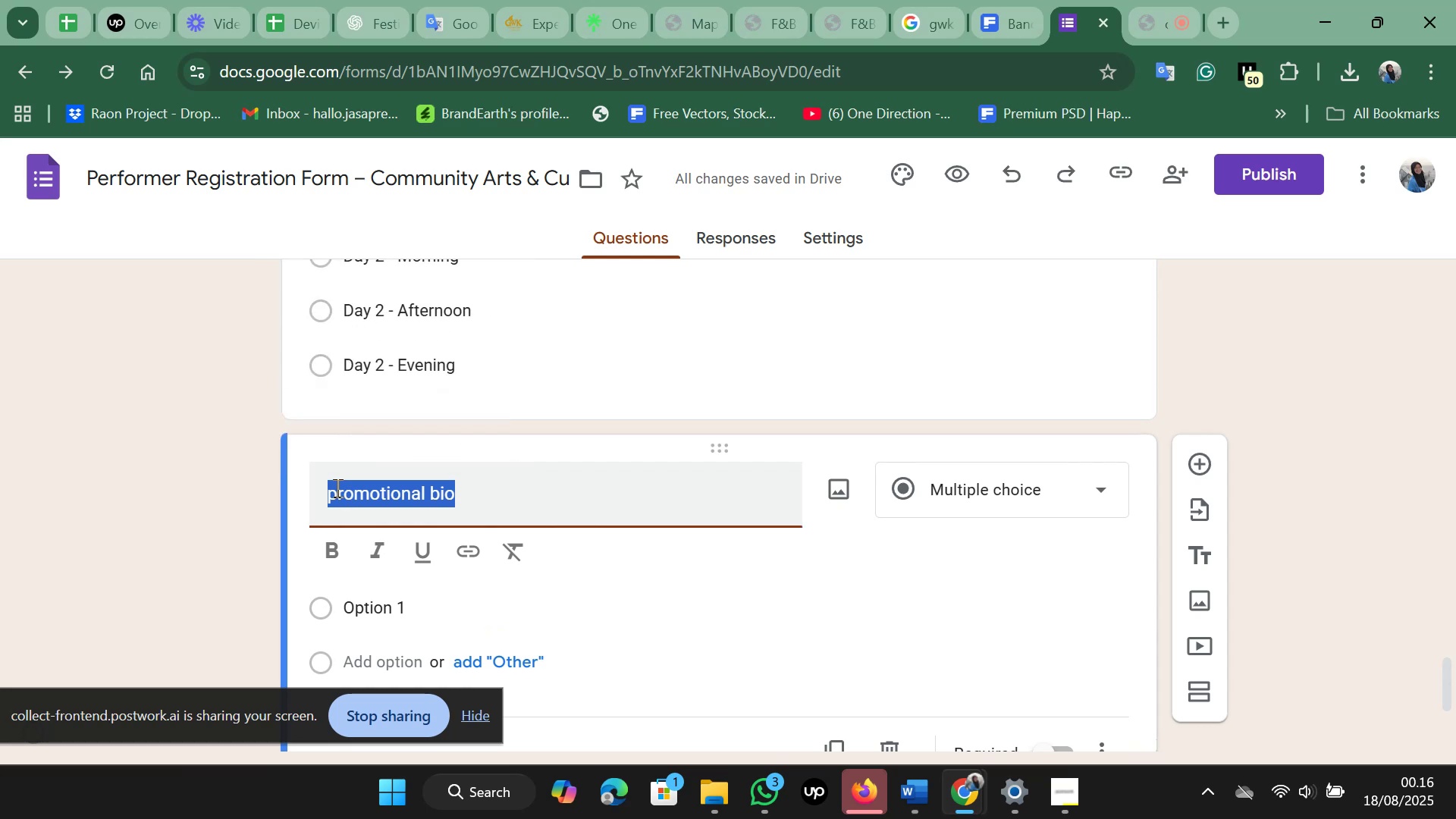 
left_click([336, 488])
 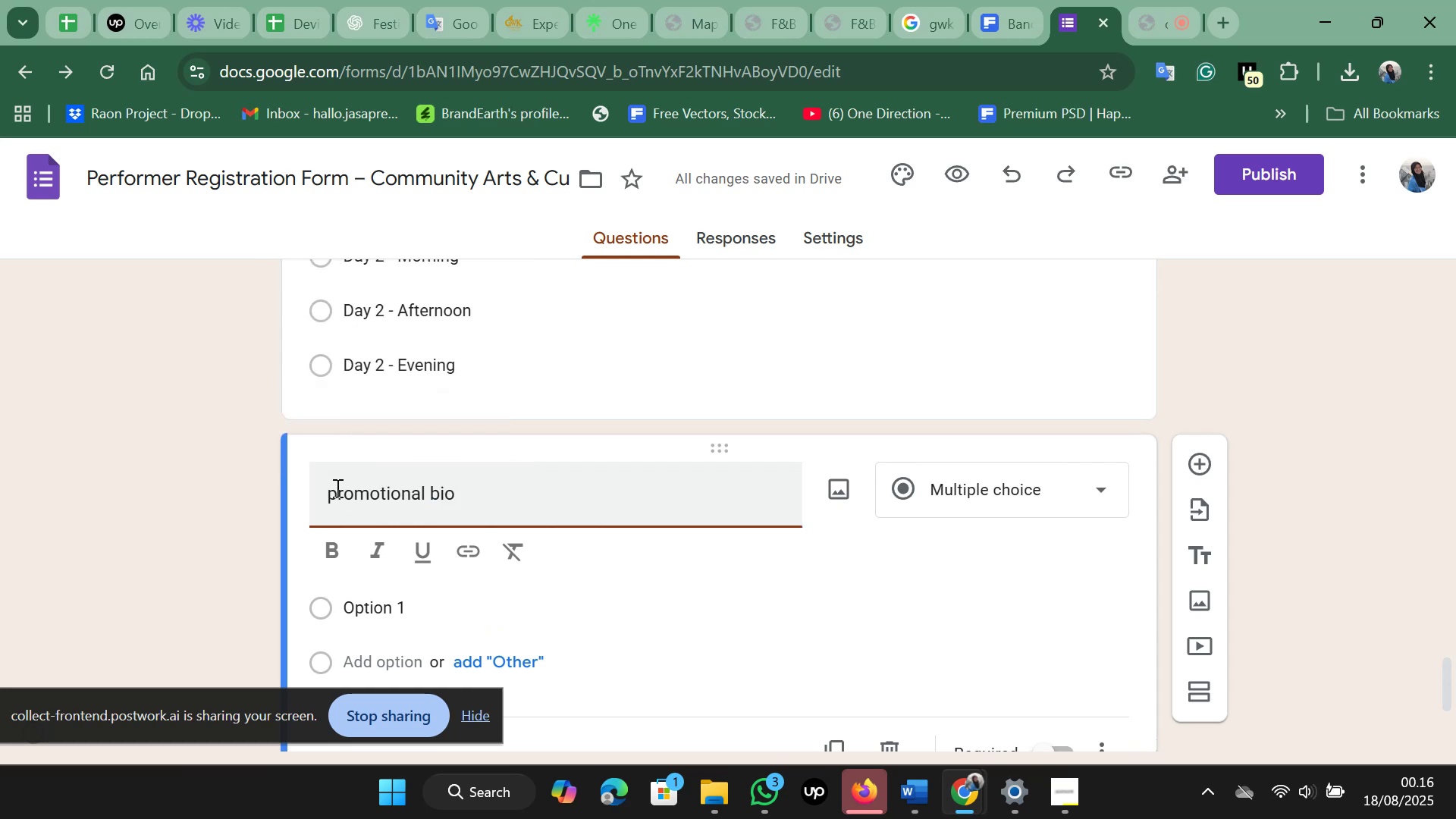 
key(Backspace)
 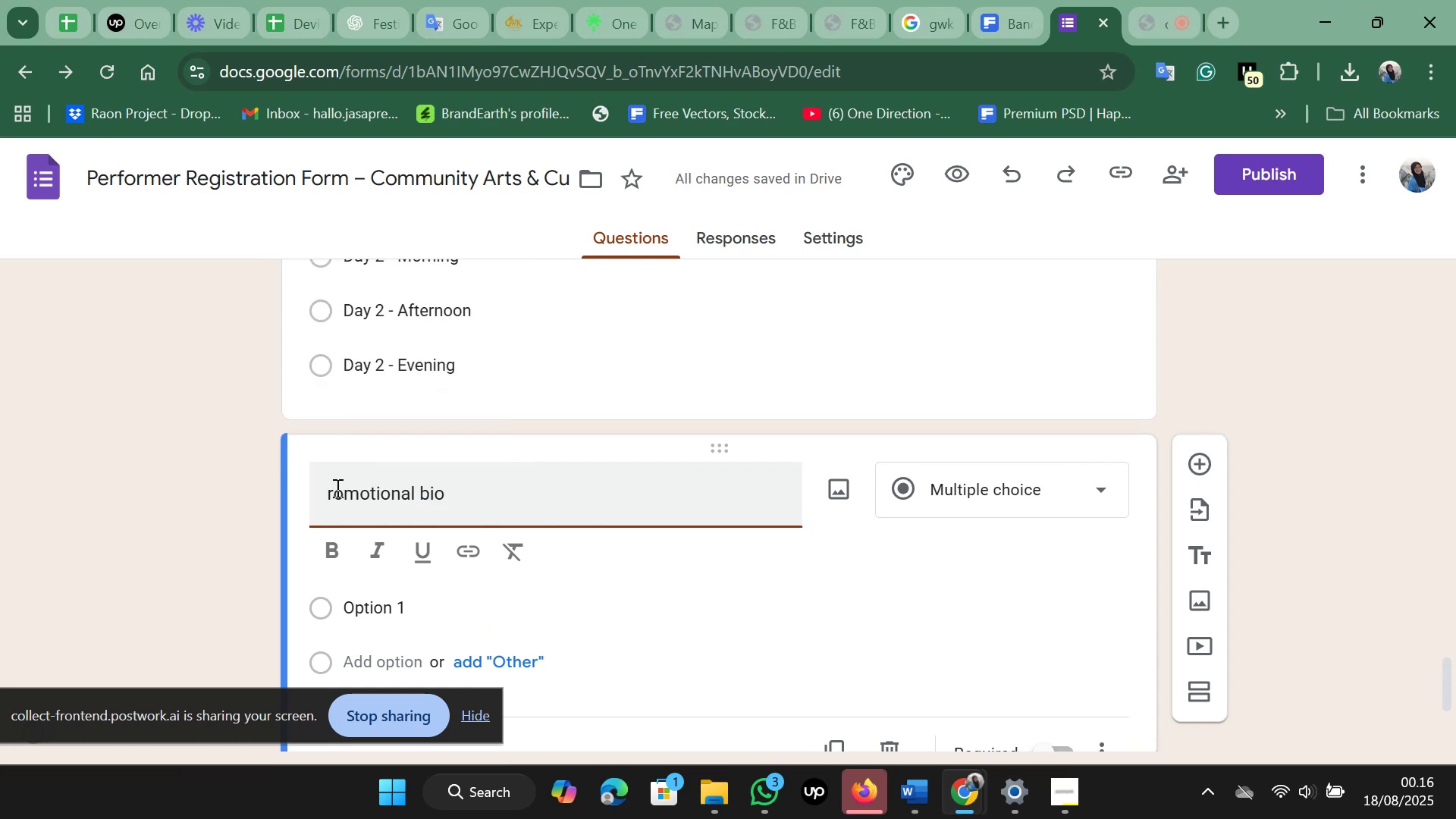 
key(Shift+ShiftLeft)
 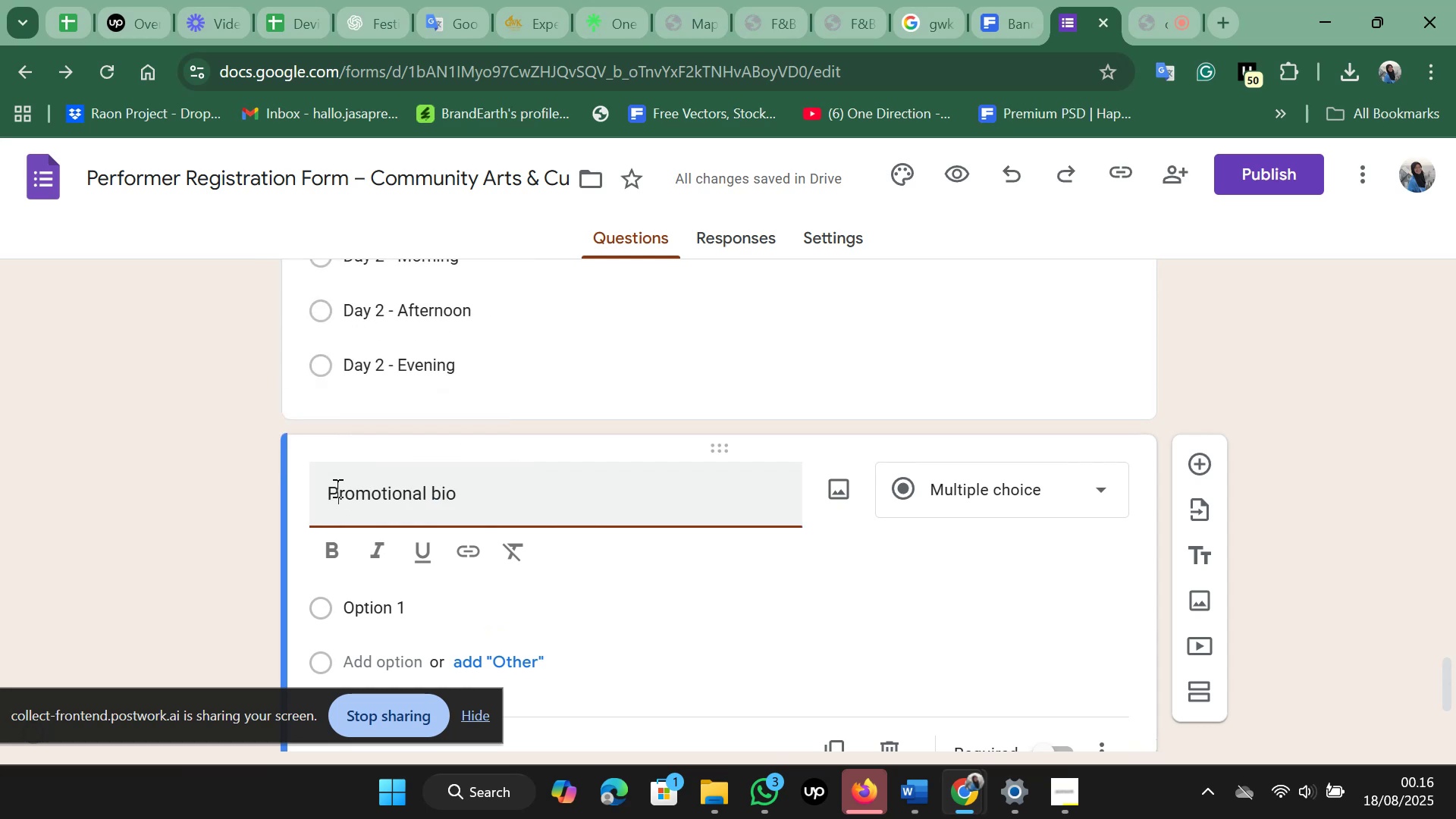 
key(Shift+P)
 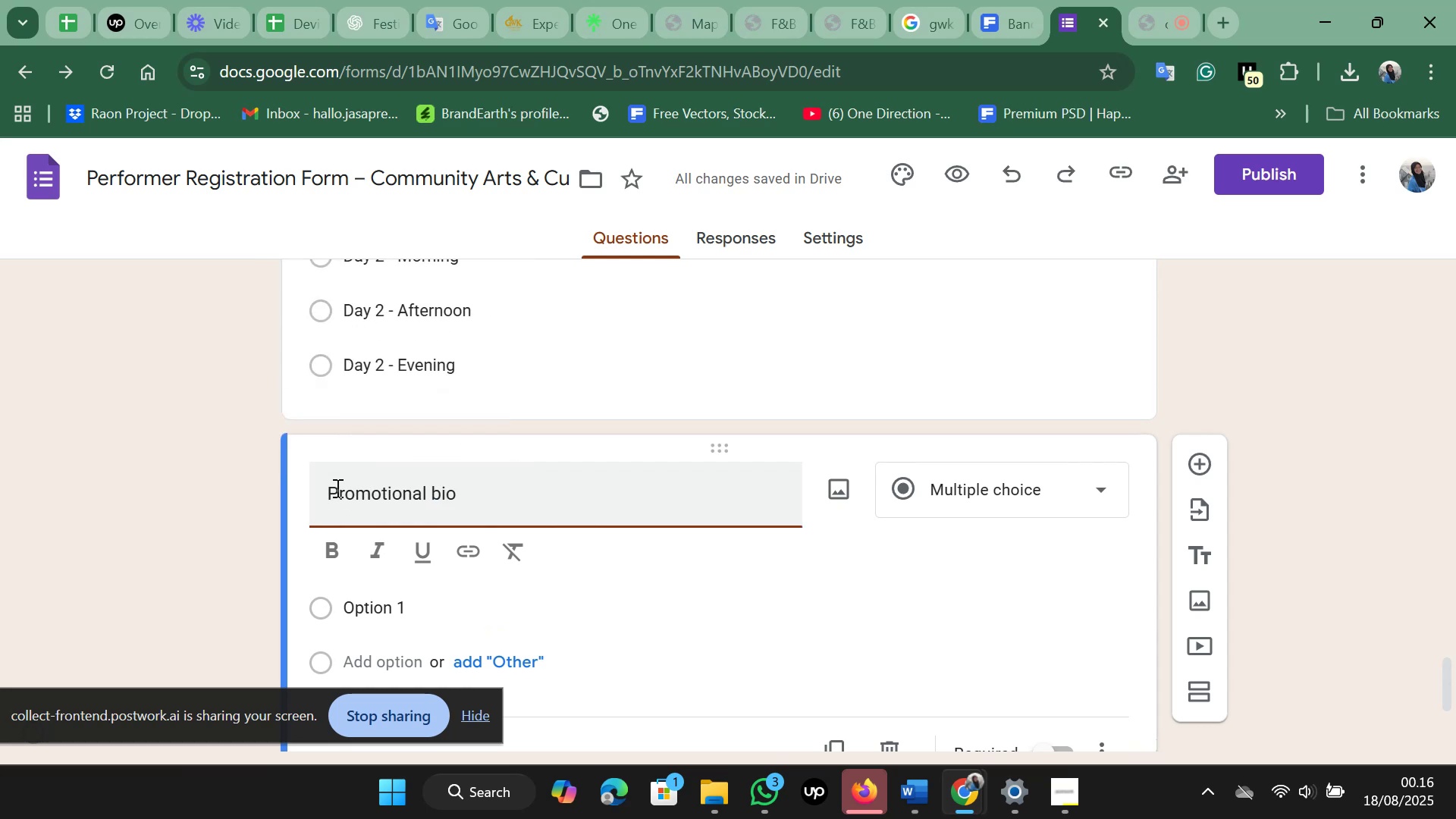 
hold_key(key=ArrowRight, duration=0.79)
 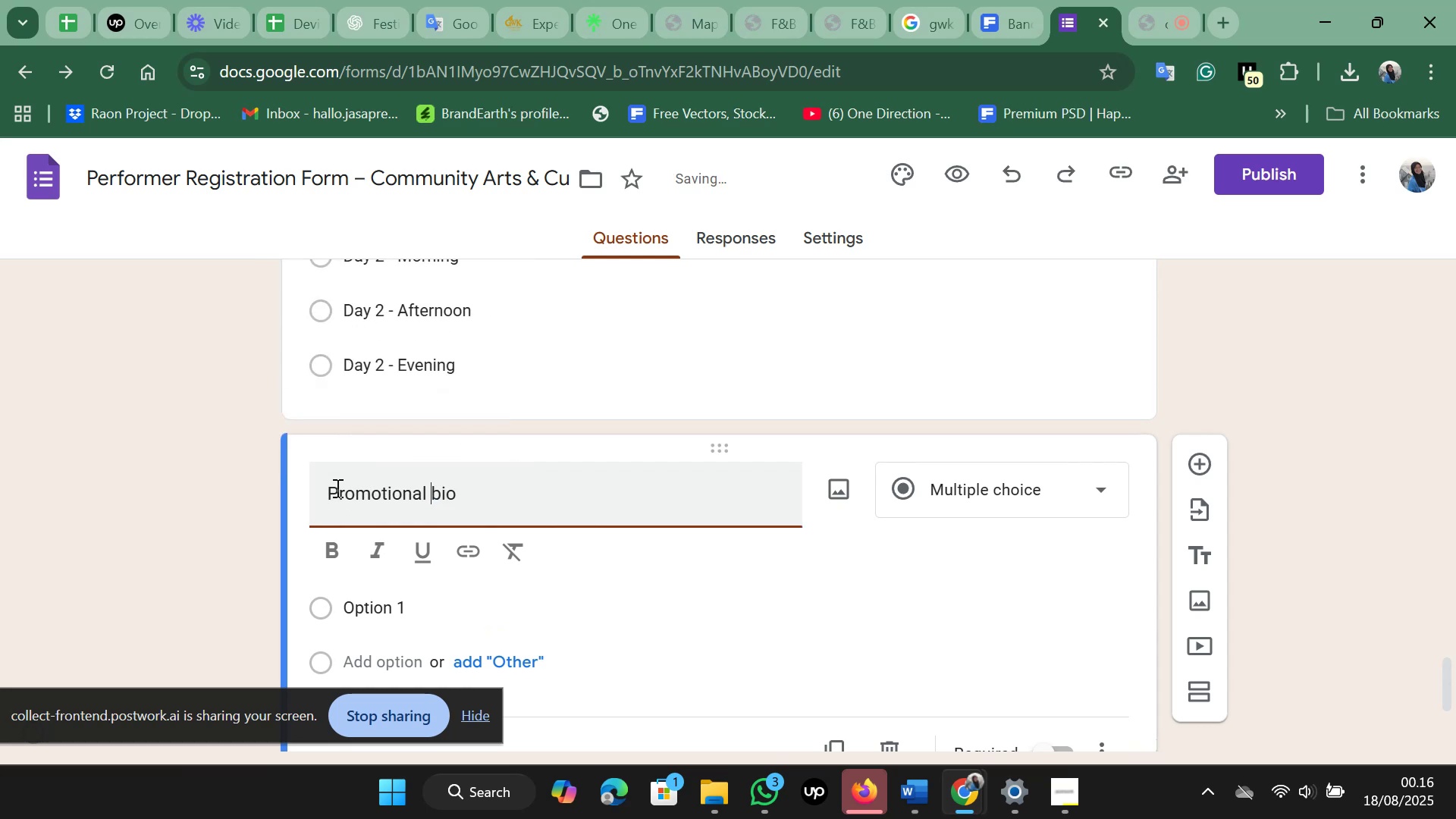 
key(ArrowRight)
 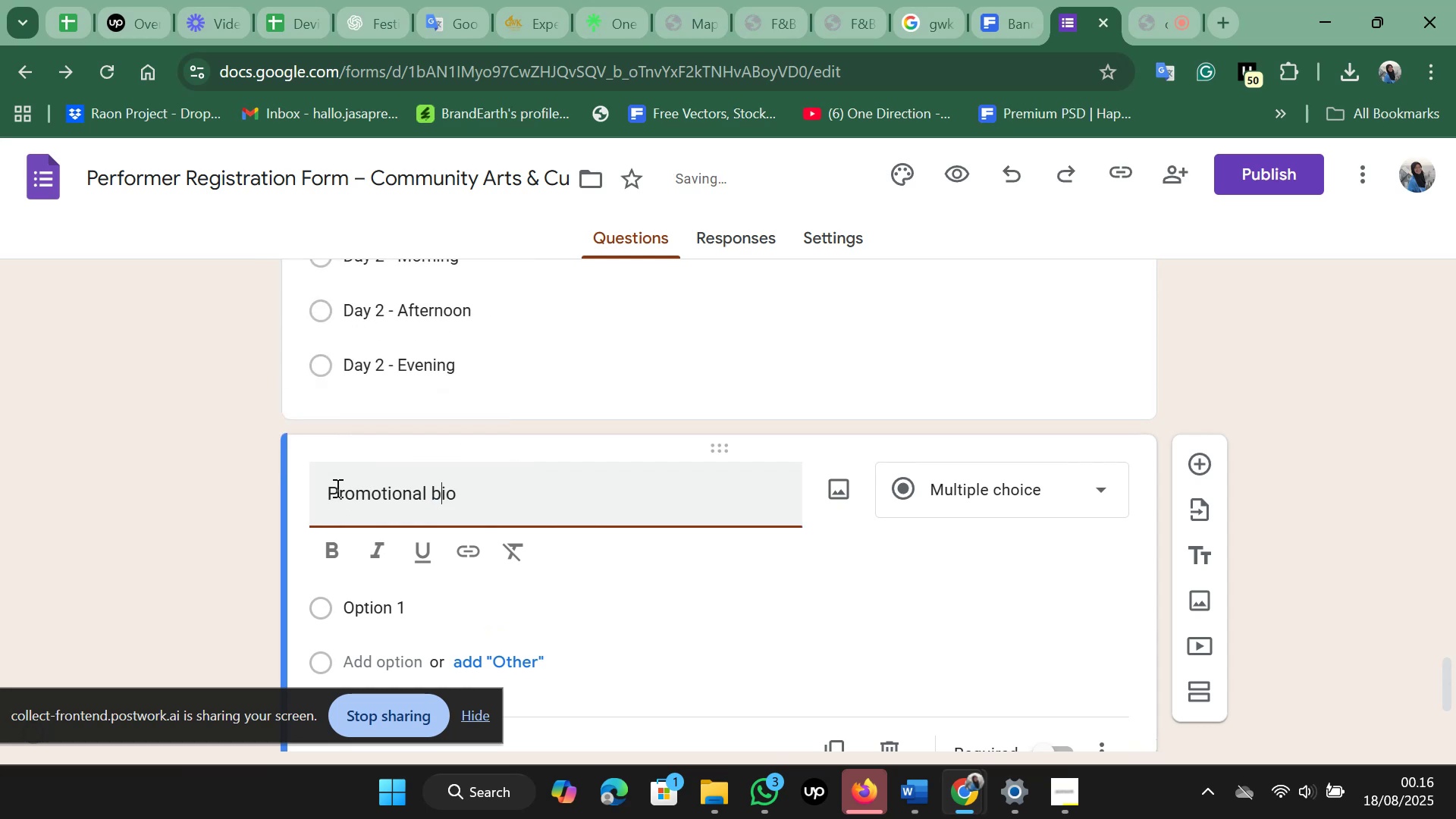 
key(Backspace)
 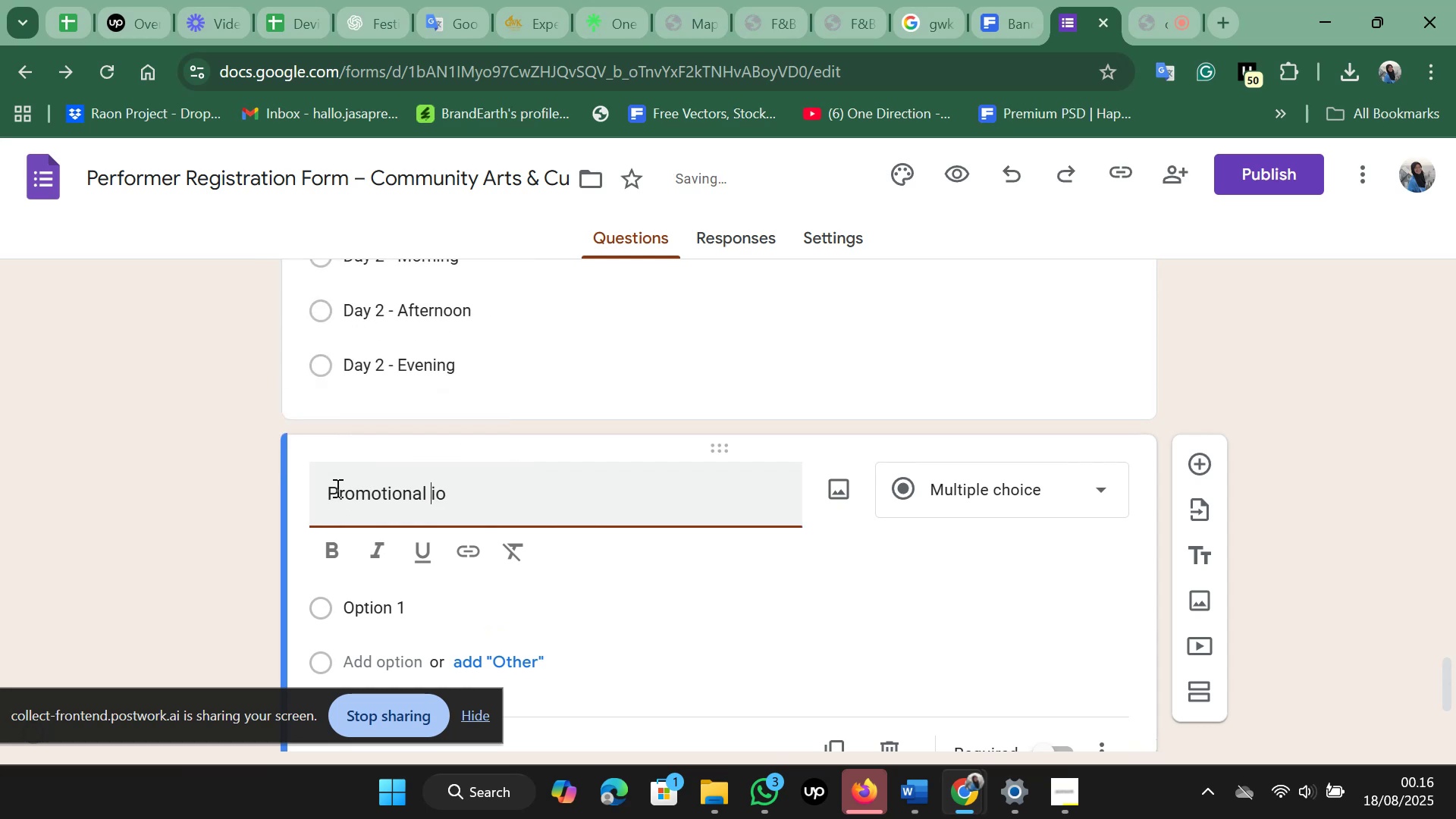 
key(Shift+B)
 